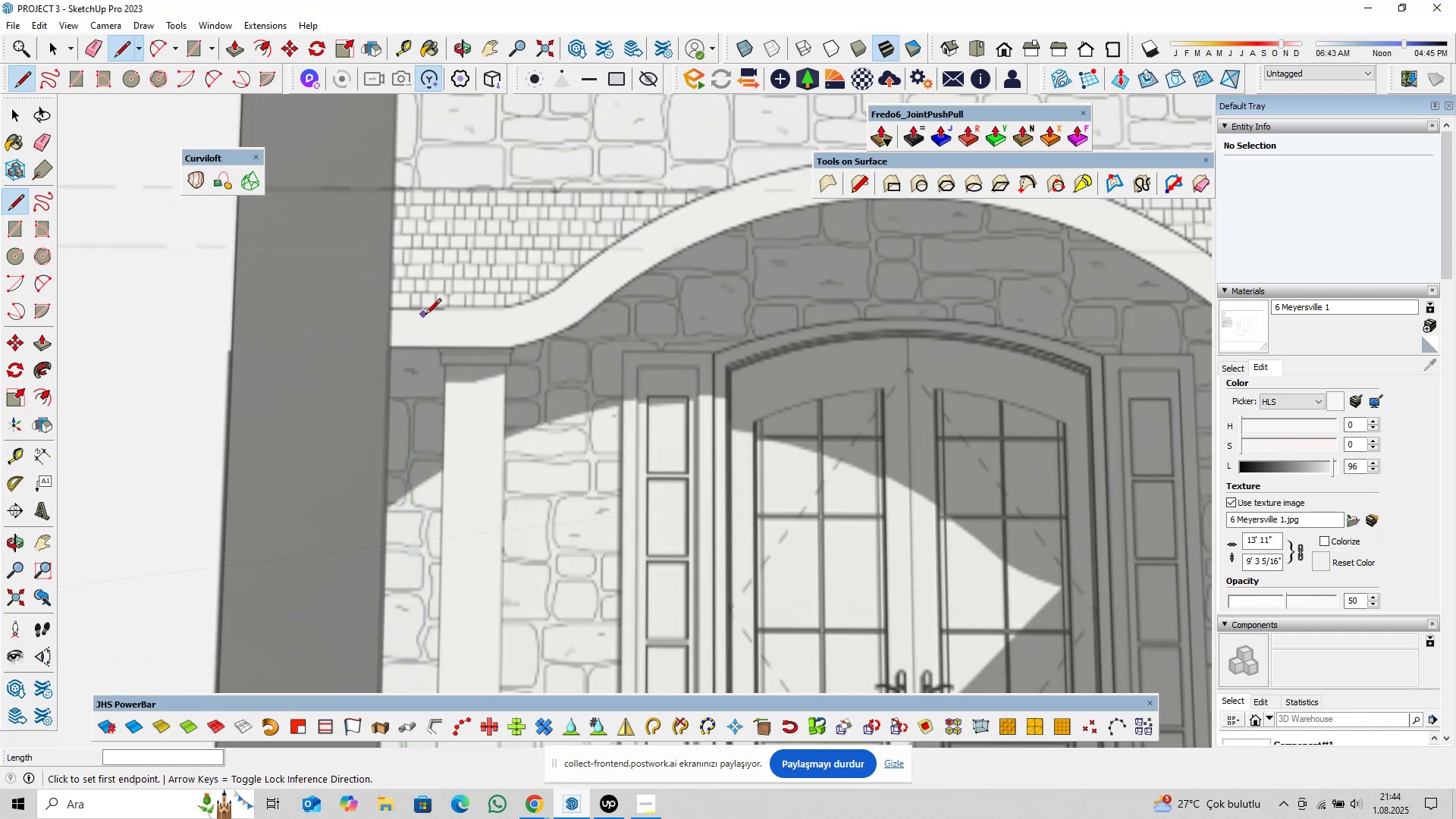 
scroll: coordinate [453, 362], scroll_direction: down, amount: 6.0
 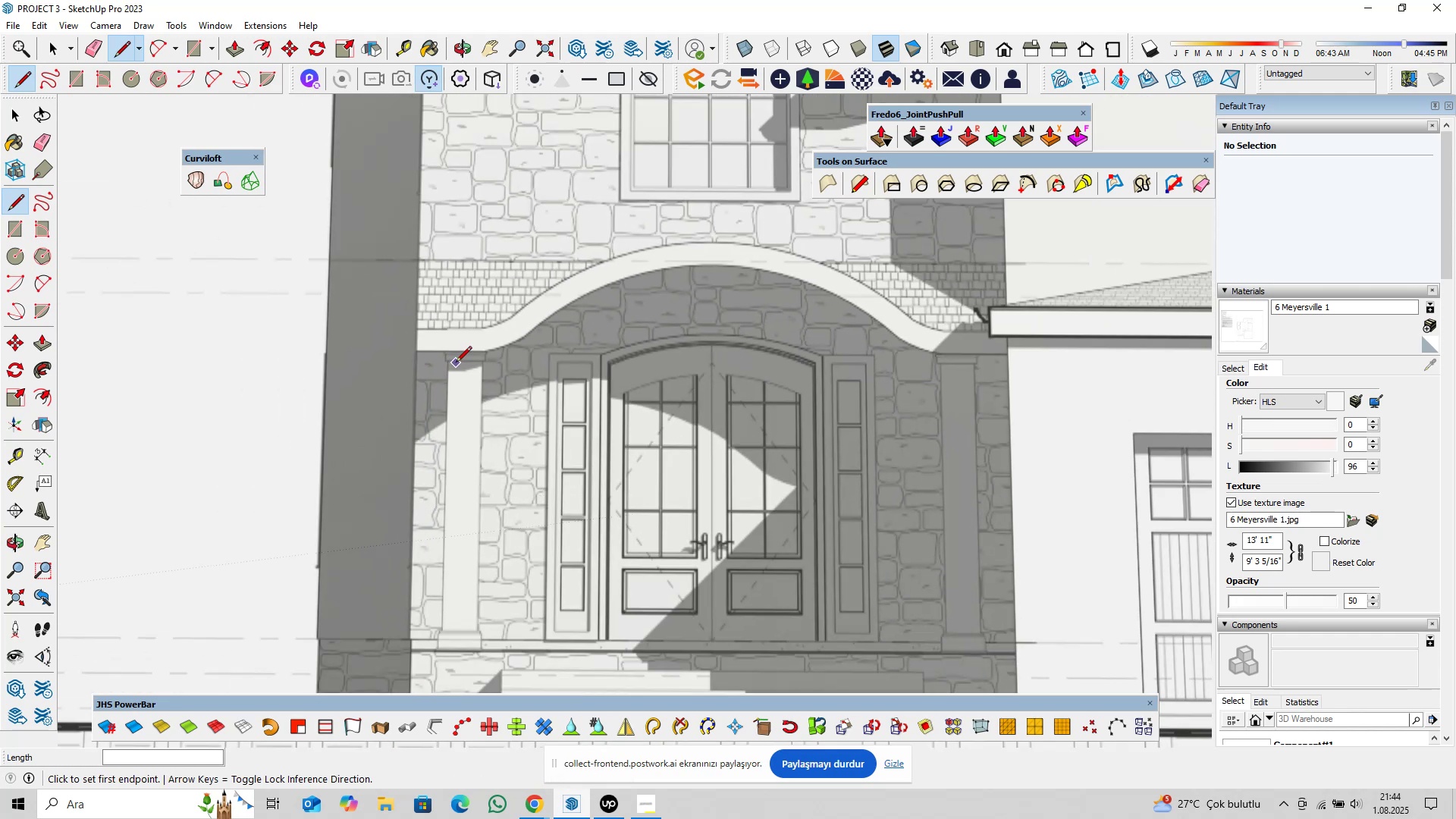 
key(Space)
 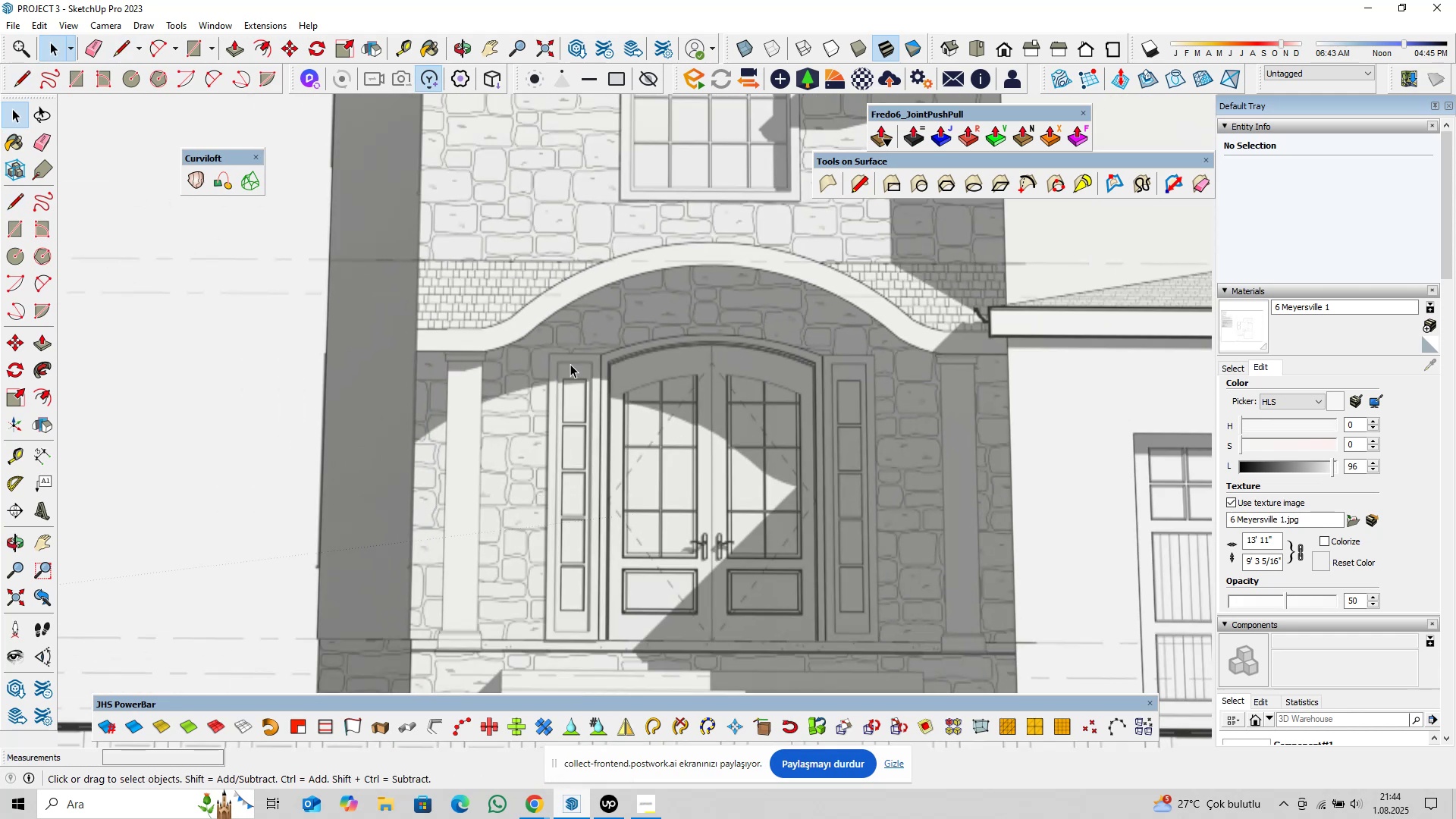 
hold_key(key=ShiftLeft, duration=1.06)
 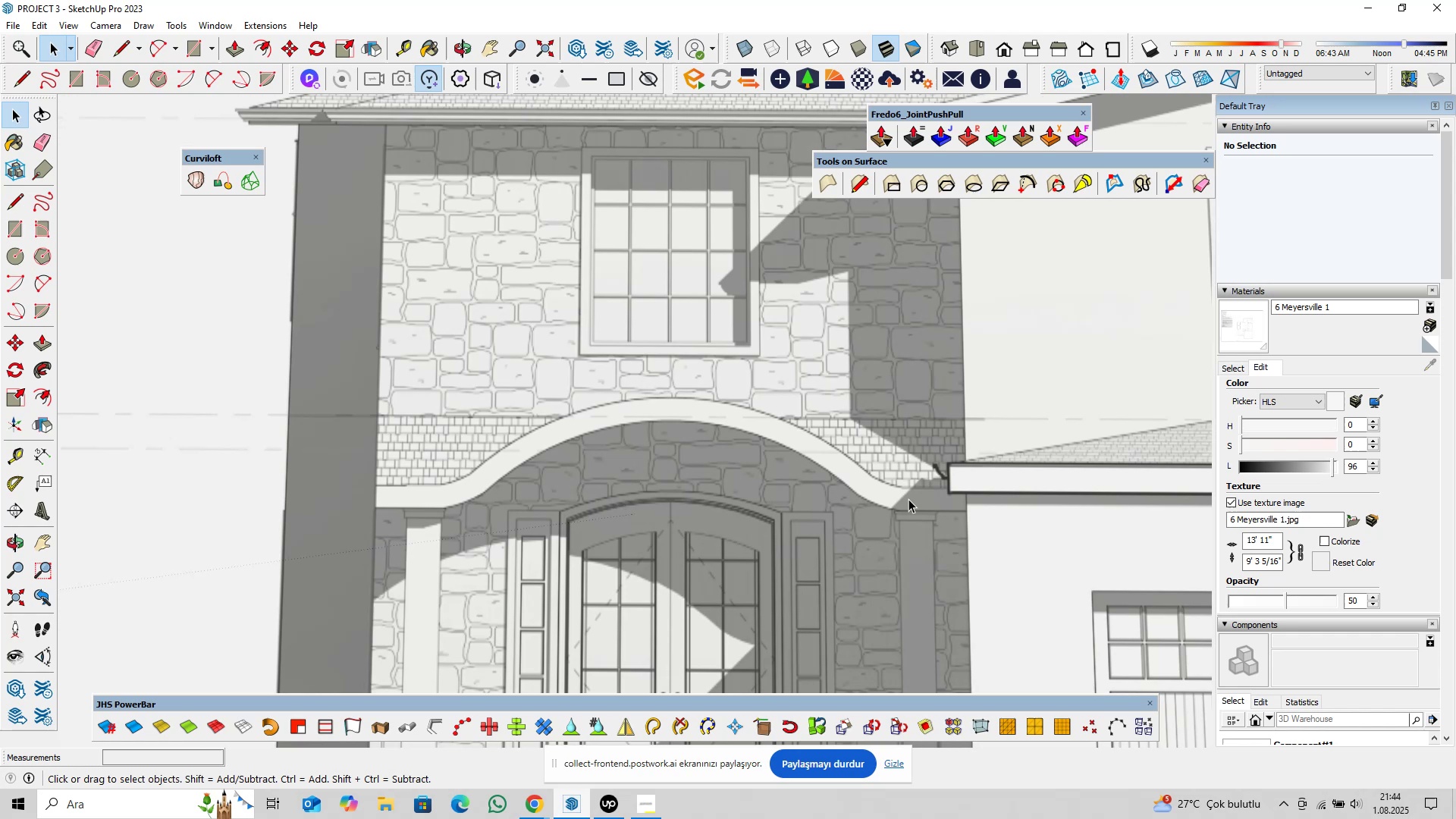 
scroll: coordinate [905, 500], scroll_direction: up, amount: 4.0
 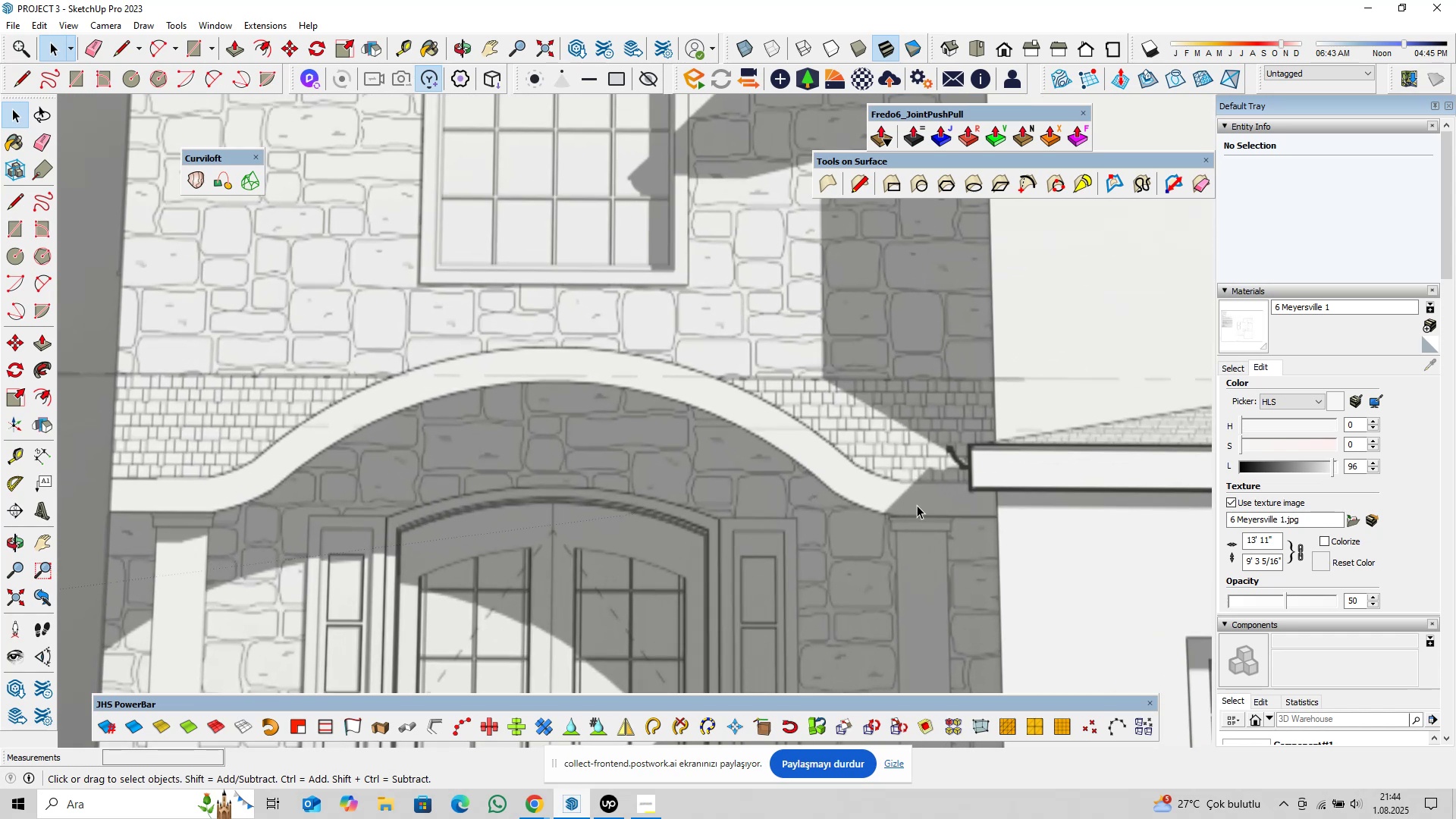 
type(pl)
 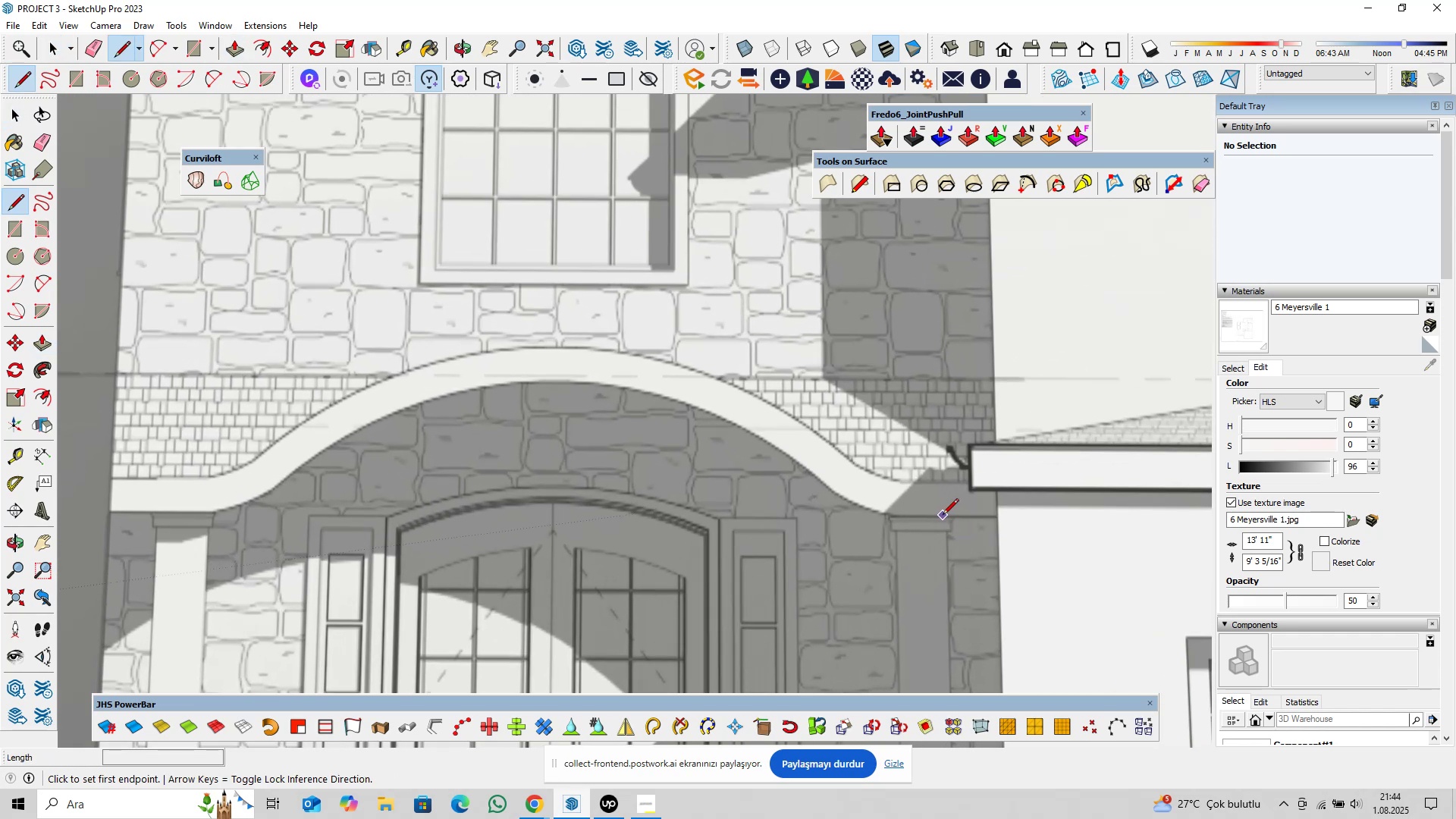 
left_click([943, 516])
 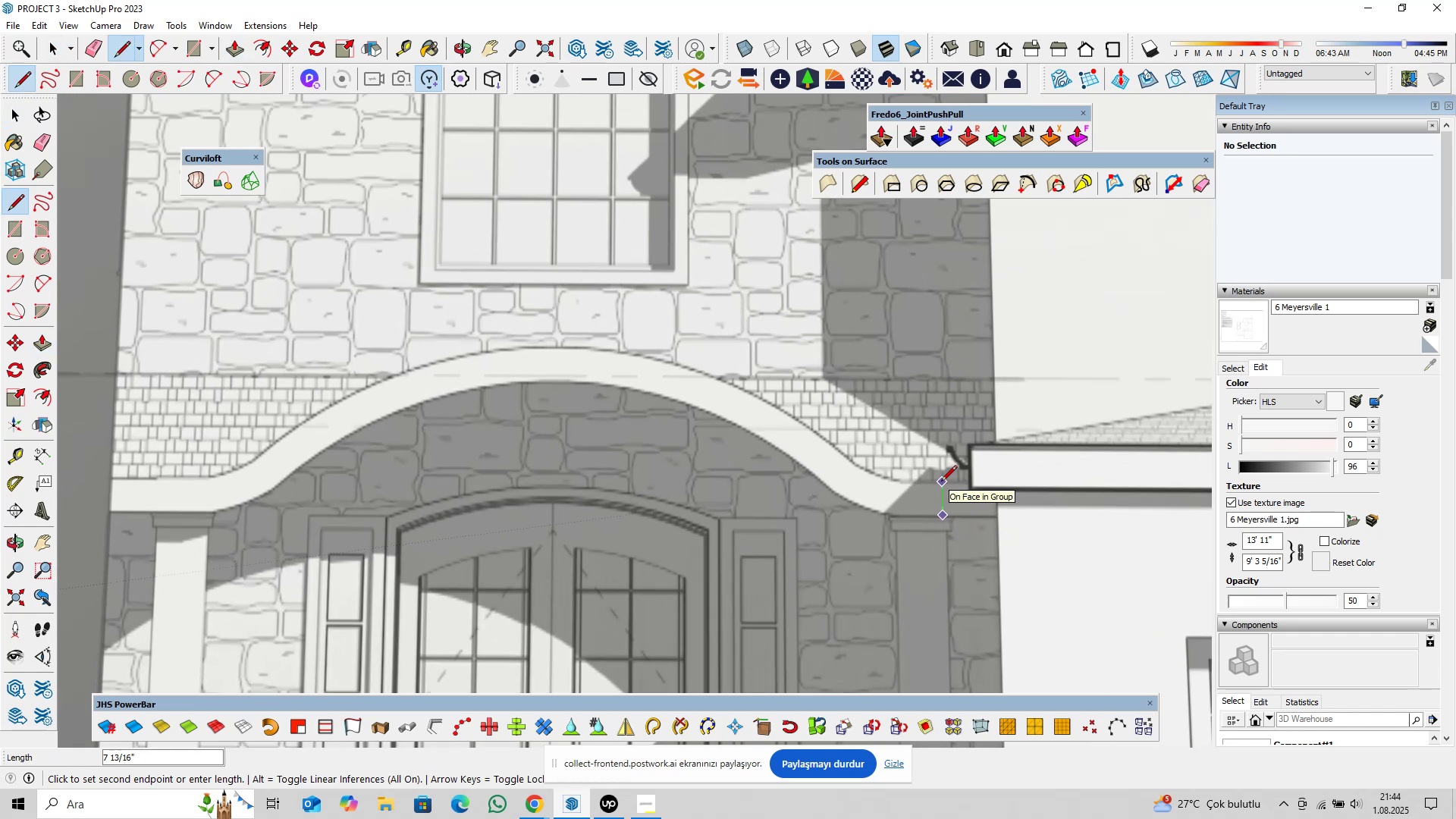 
scroll: coordinate [941, 482], scroll_direction: down, amount: 1.0
 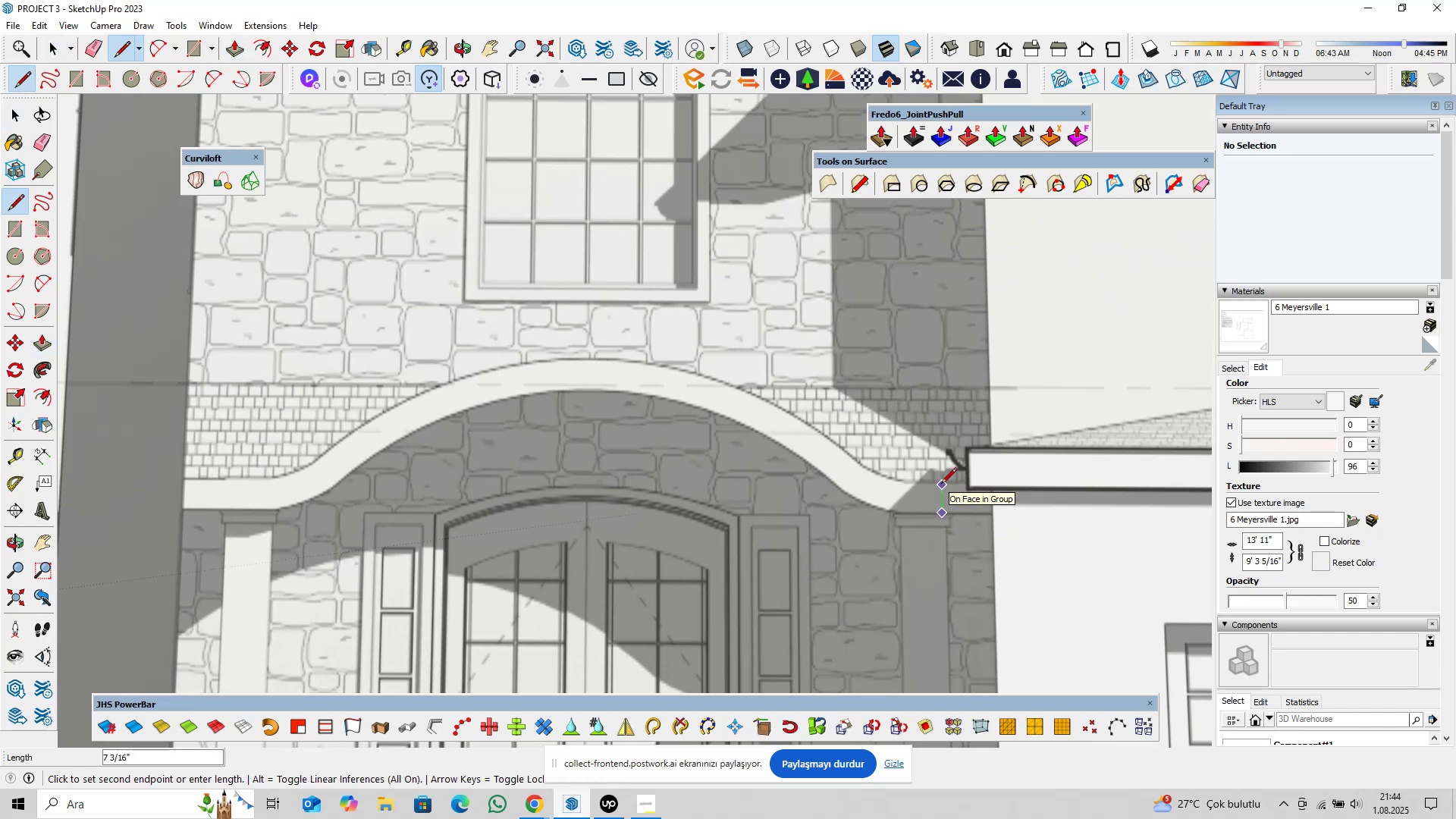 
scroll: coordinate [941, 482], scroll_direction: up, amount: 8.0
 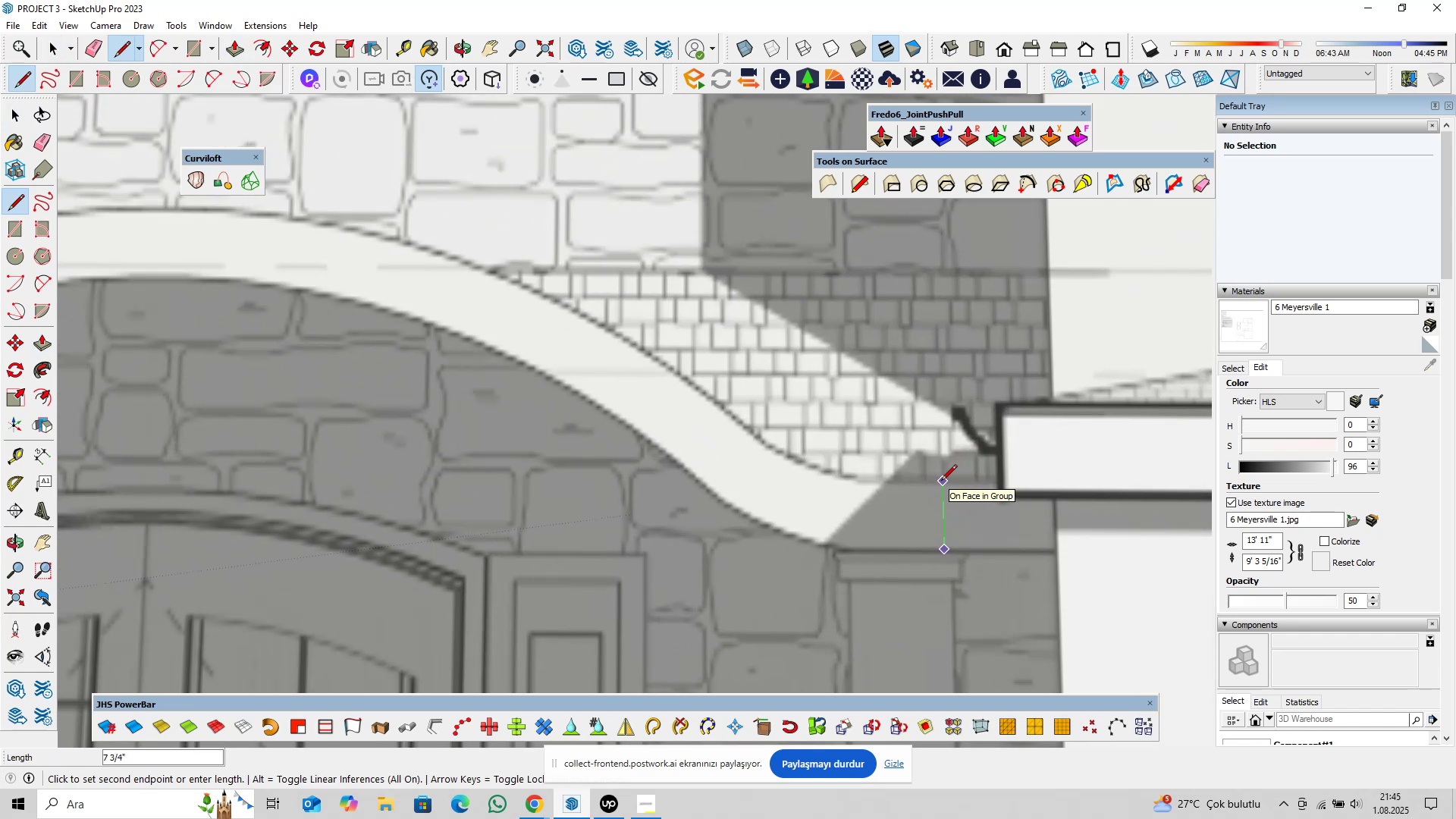 
key(Escape)
 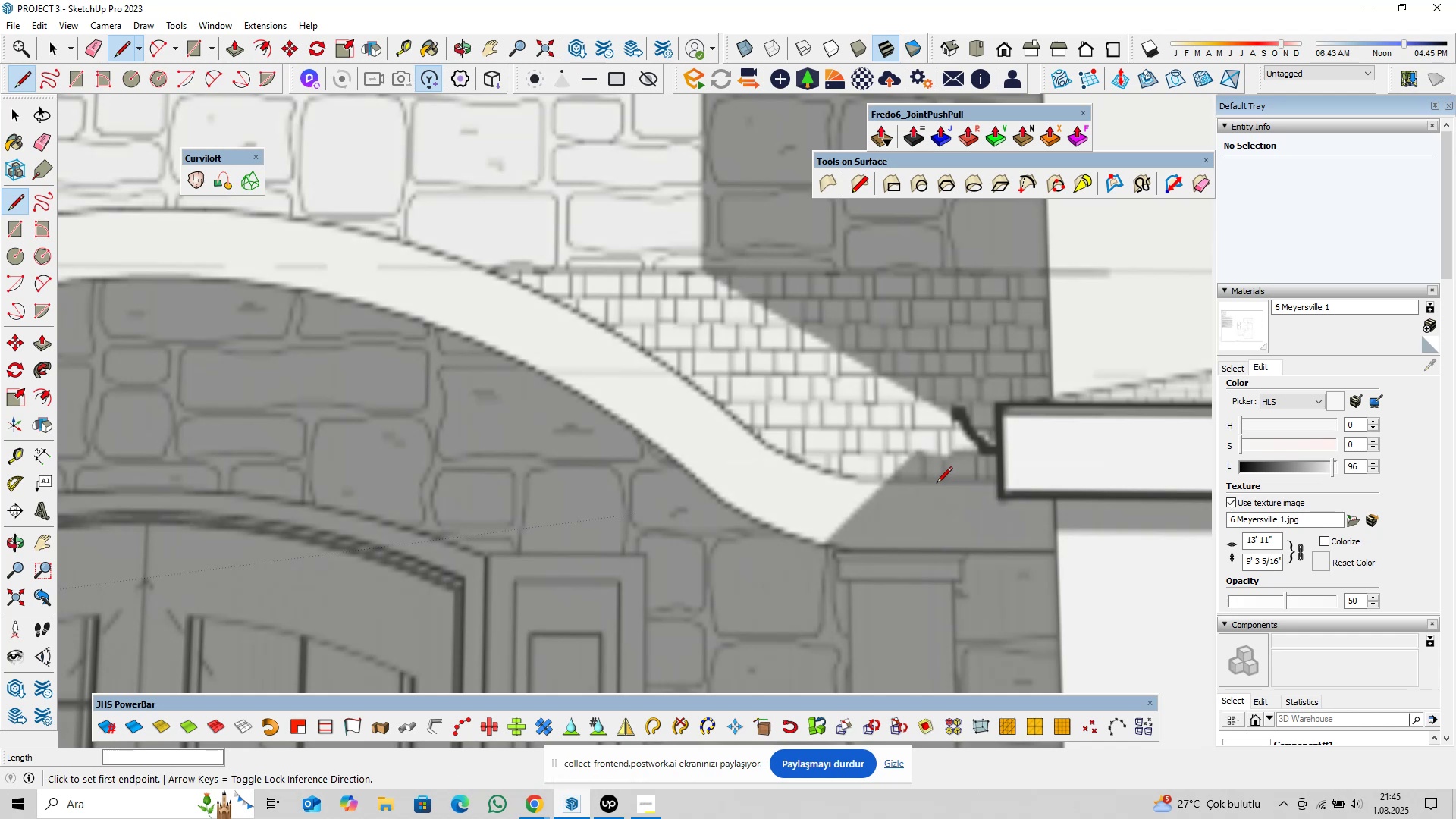 
scroll: coordinate [714, 485], scroll_direction: down, amount: 29.0
 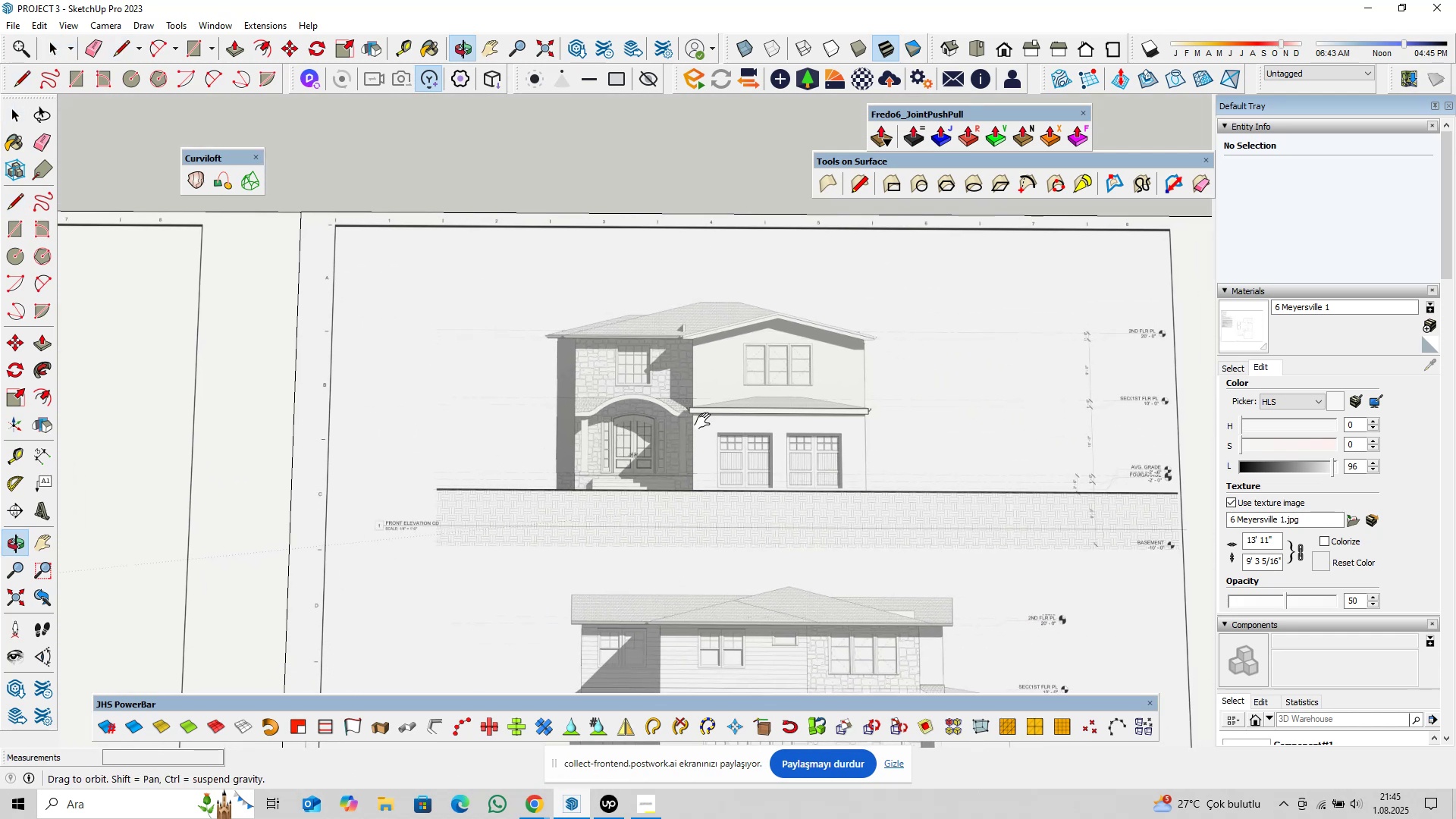 
key(Space)
 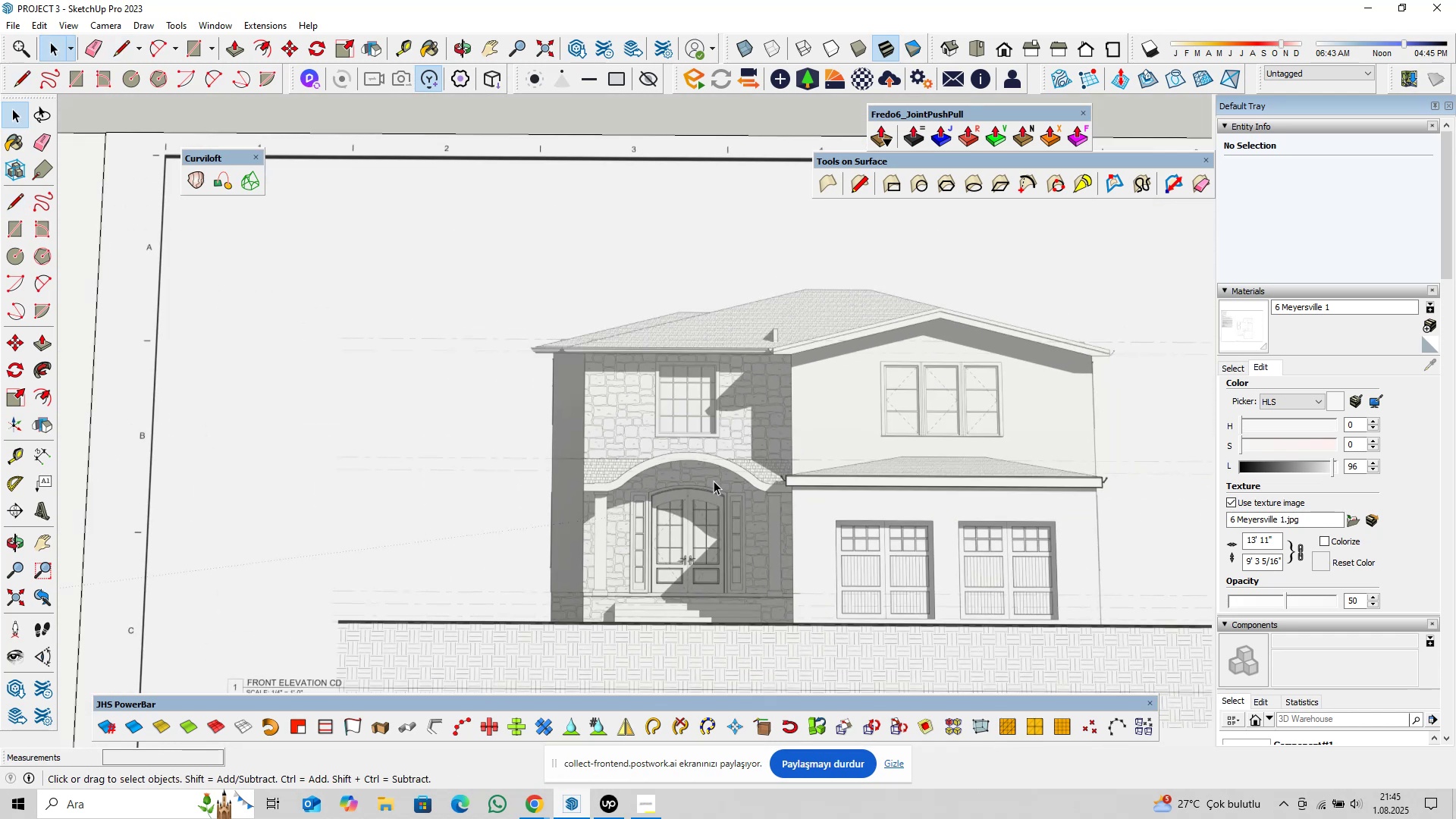 
hold_key(key=ShiftLeft, duration=0.37)
 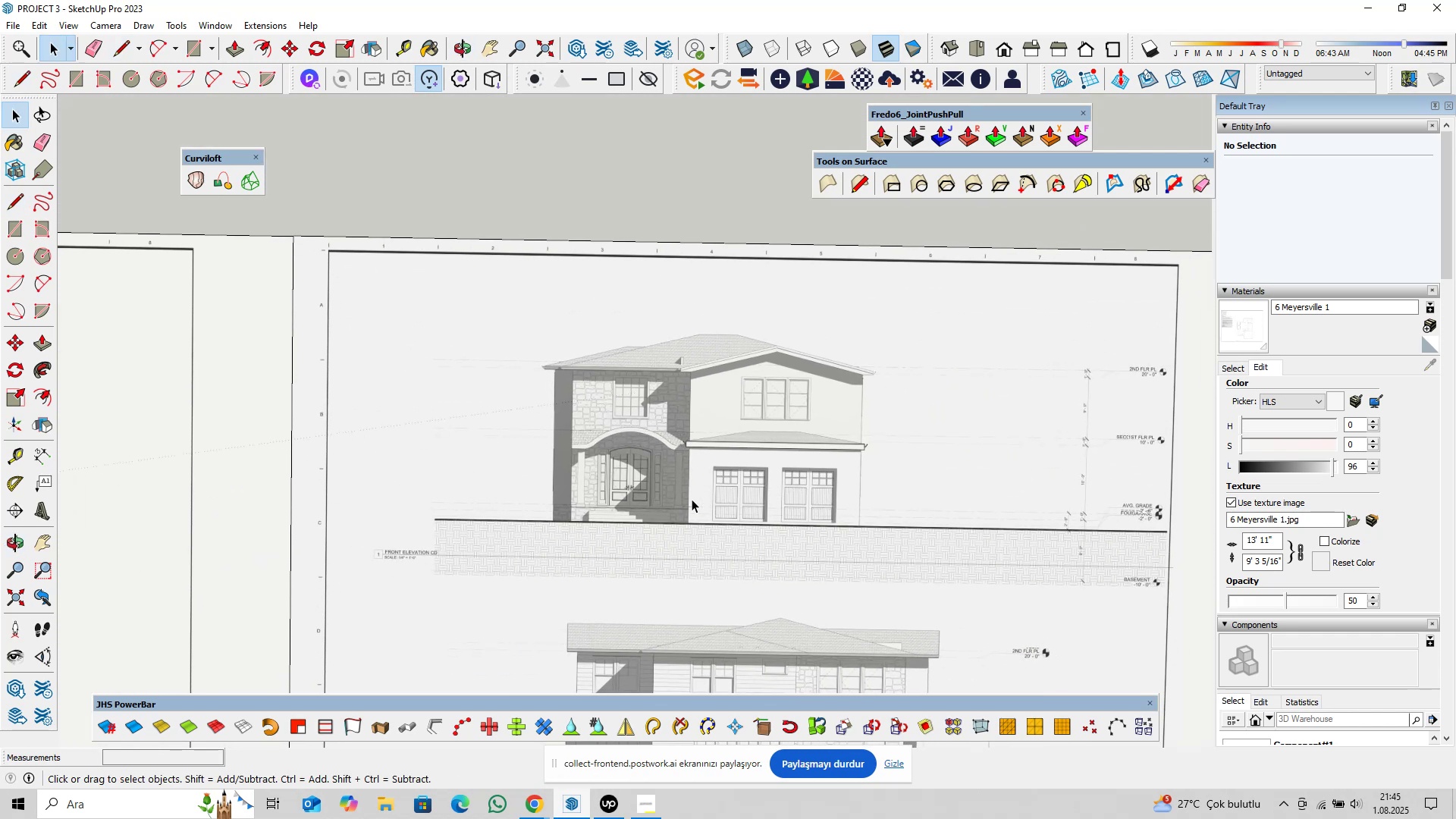 
scroll: coordinate [715, 562], scroll_direction: up, amount: 21.0
 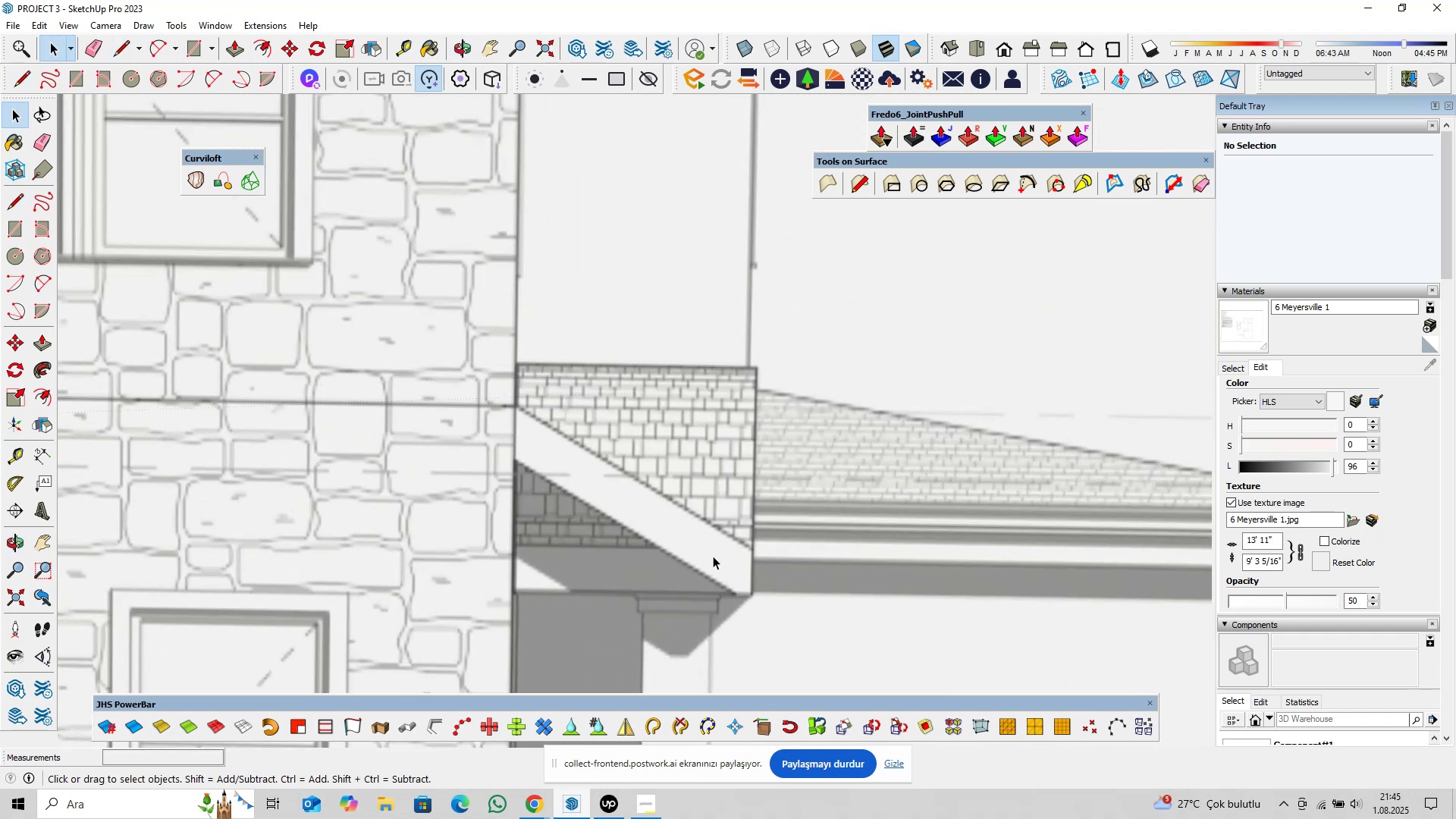 
key(Shift+ShiftLeft)
 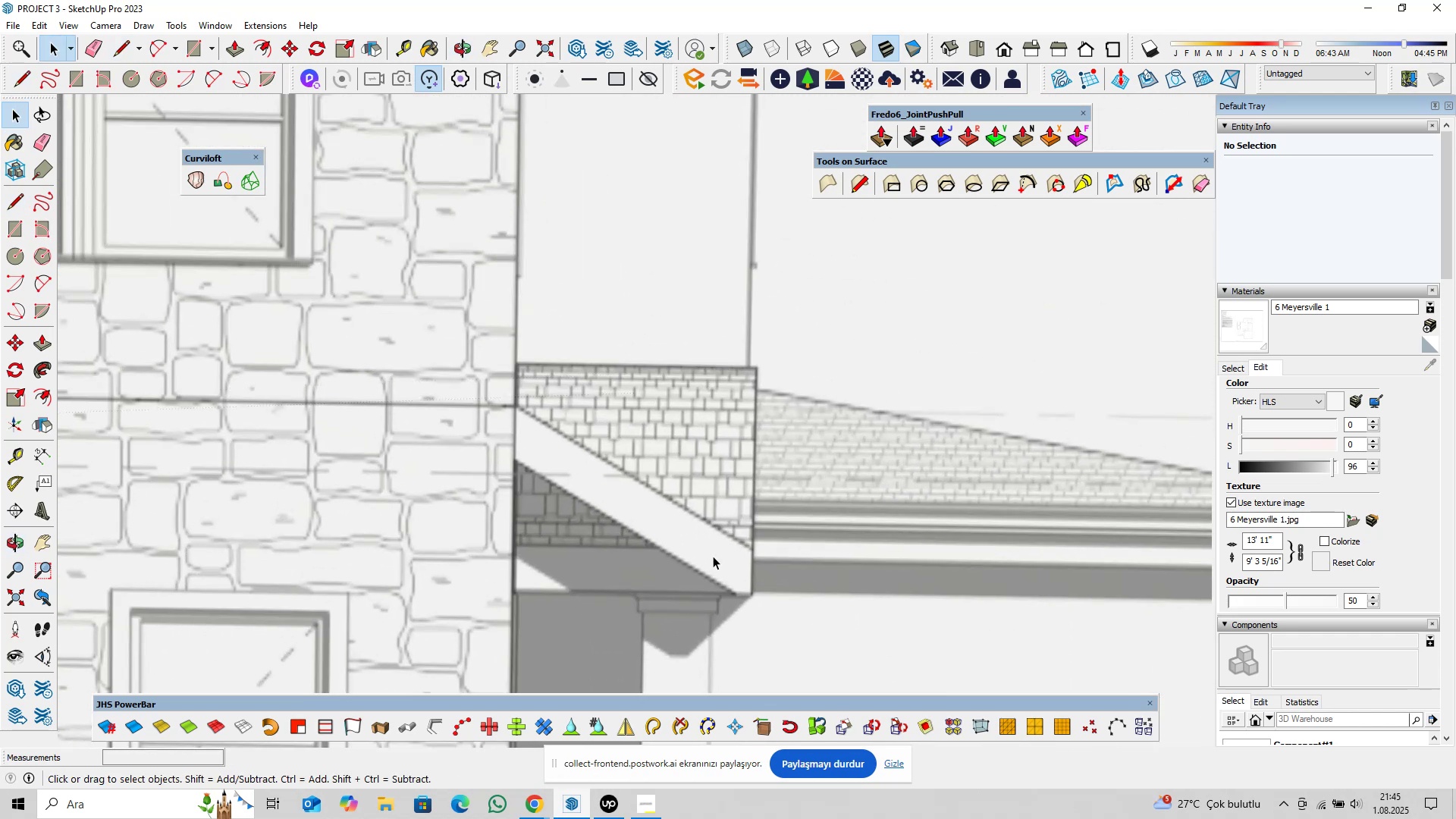 
scroll: coordinate [730, 556], scroll_direction: up, amount: 3.0
 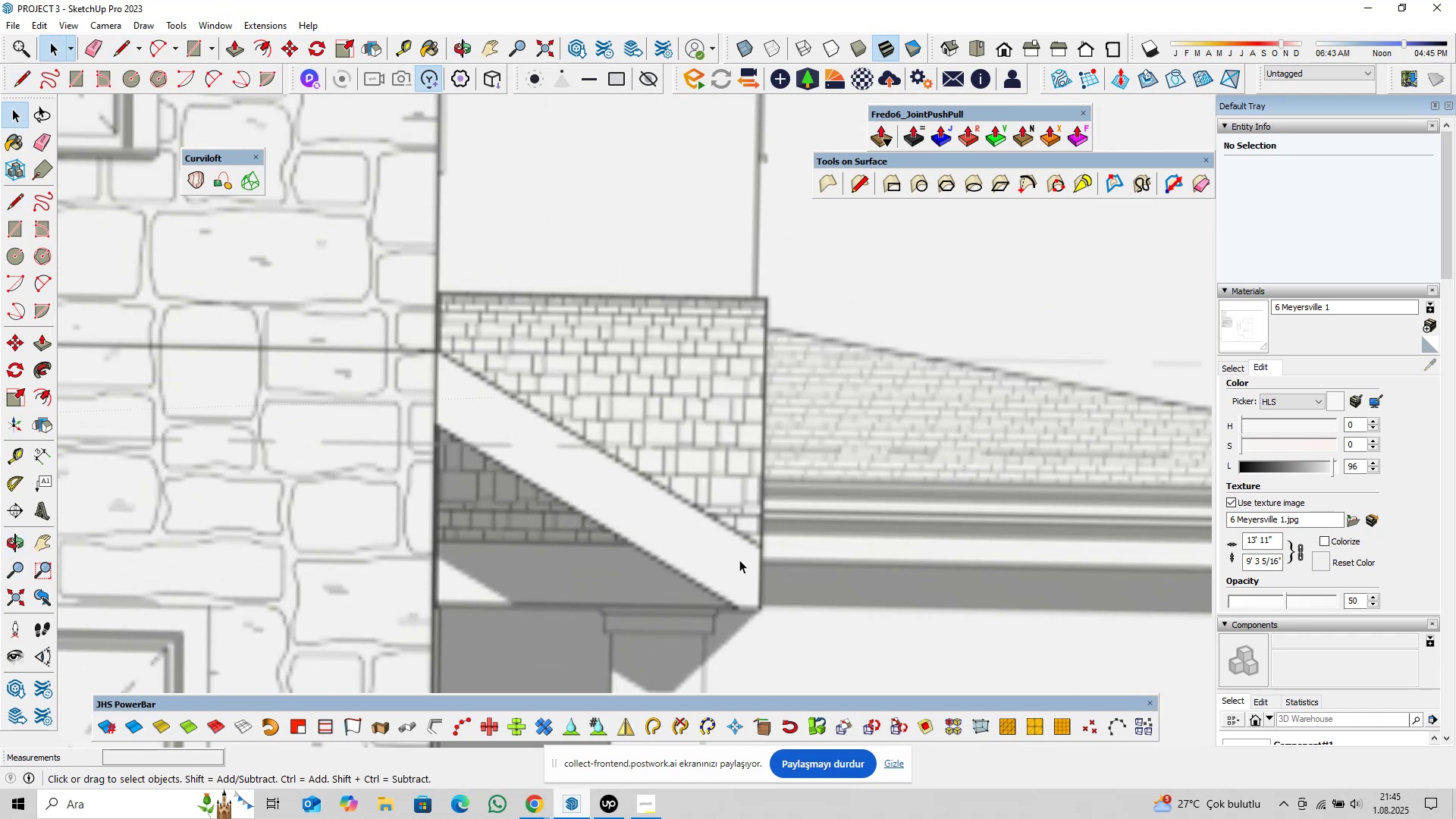 
type(pl)
 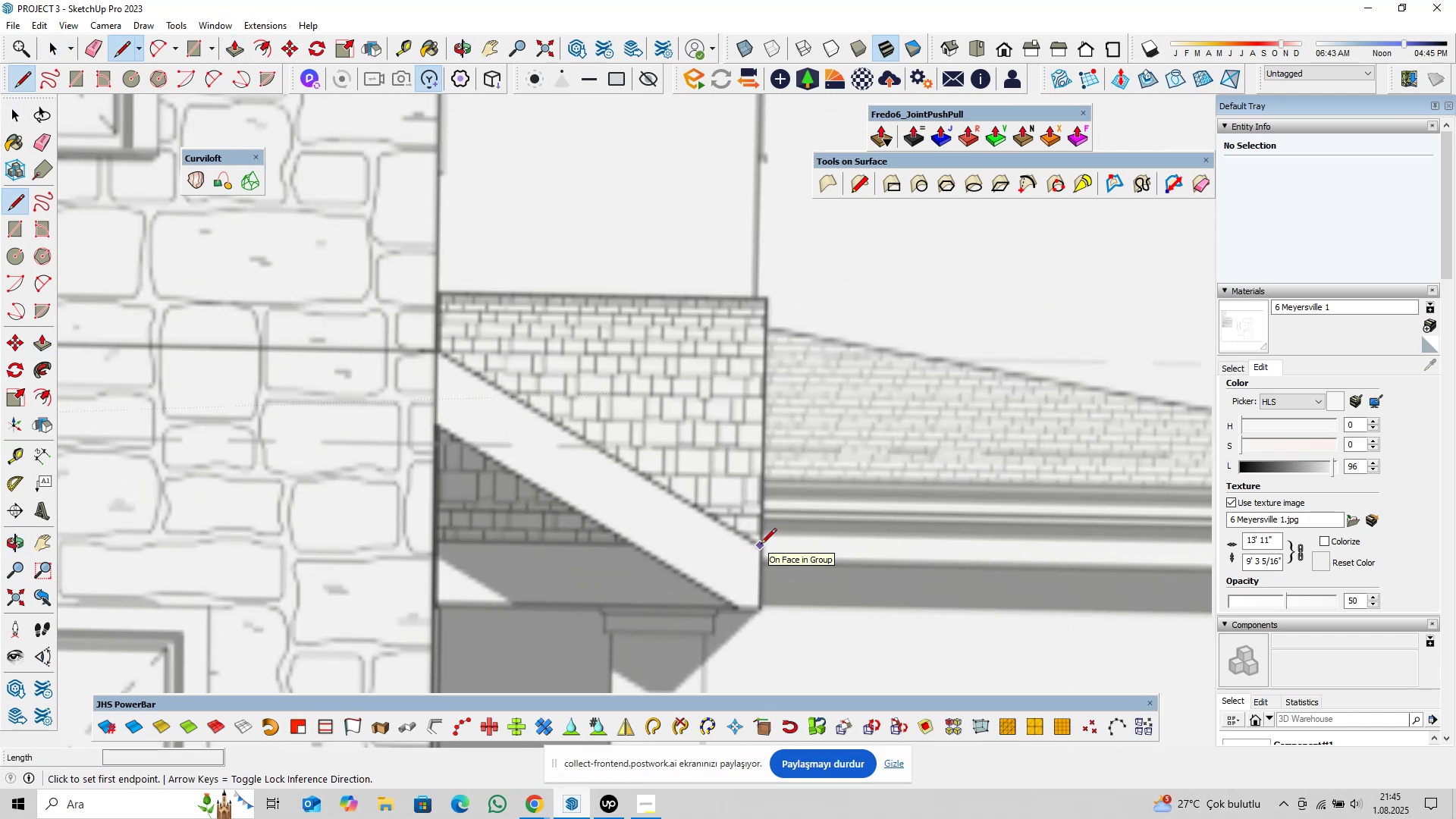 
left_click([761, 545])
 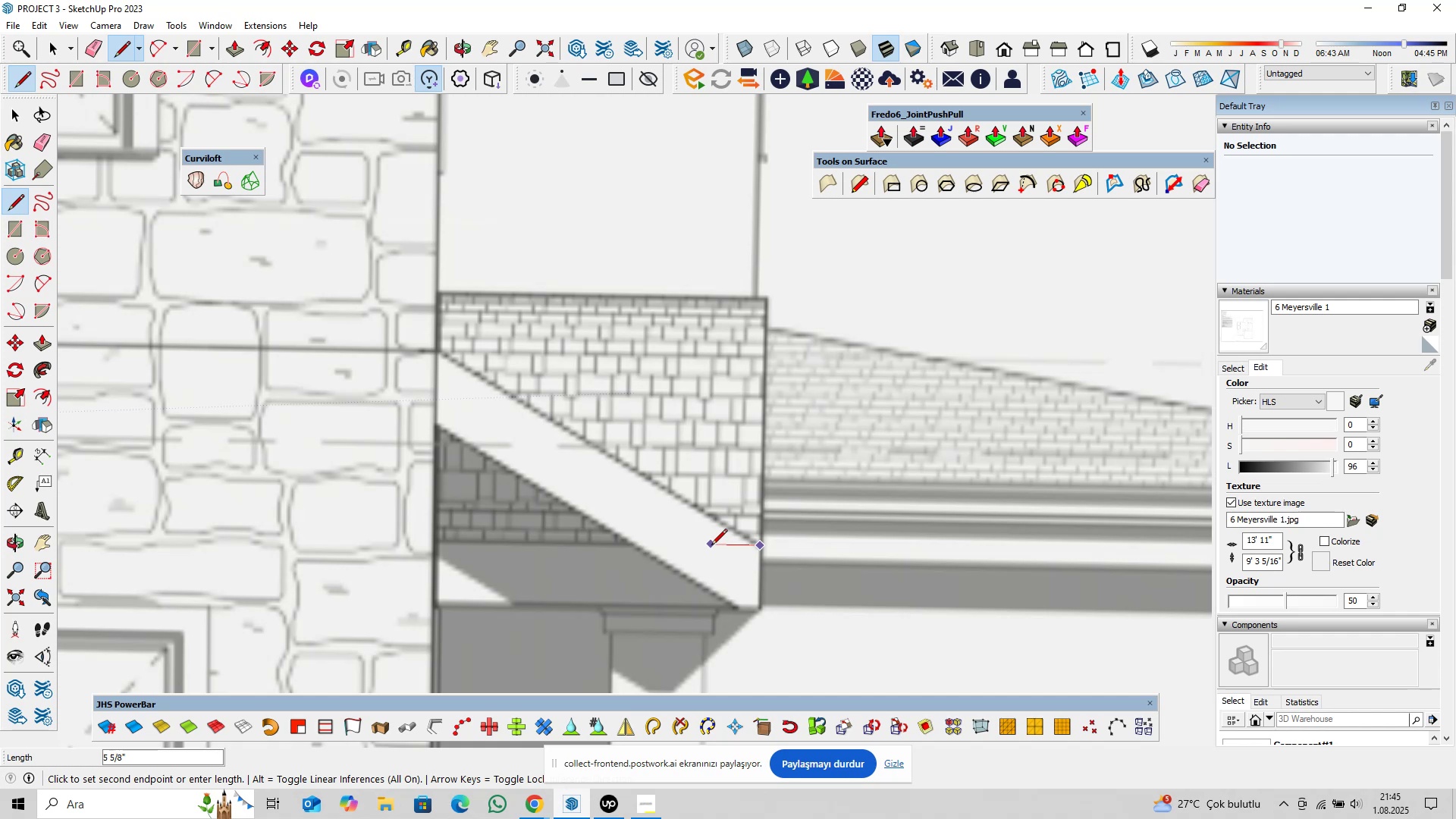 
type(12)
 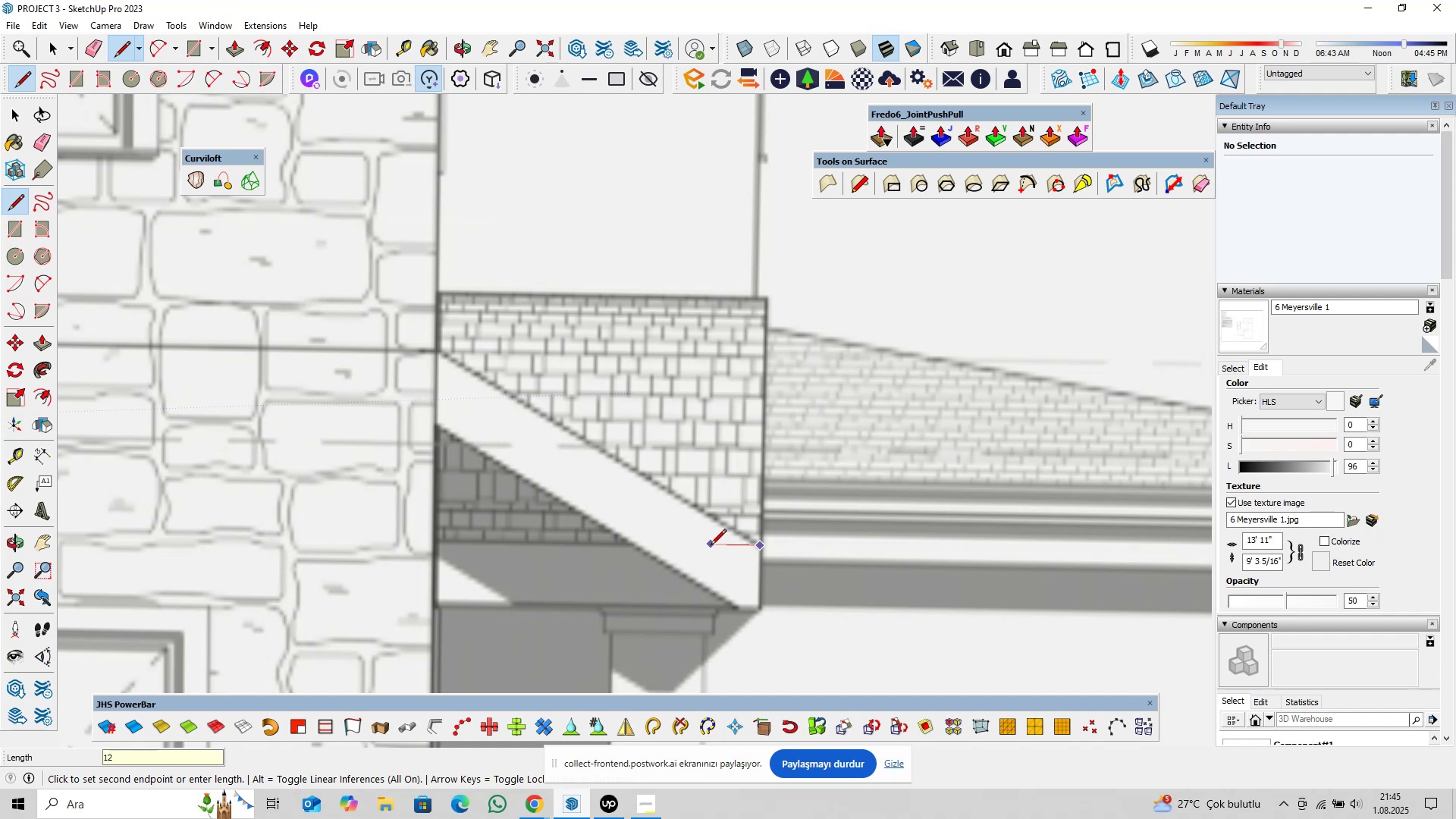 
key(Enter)
 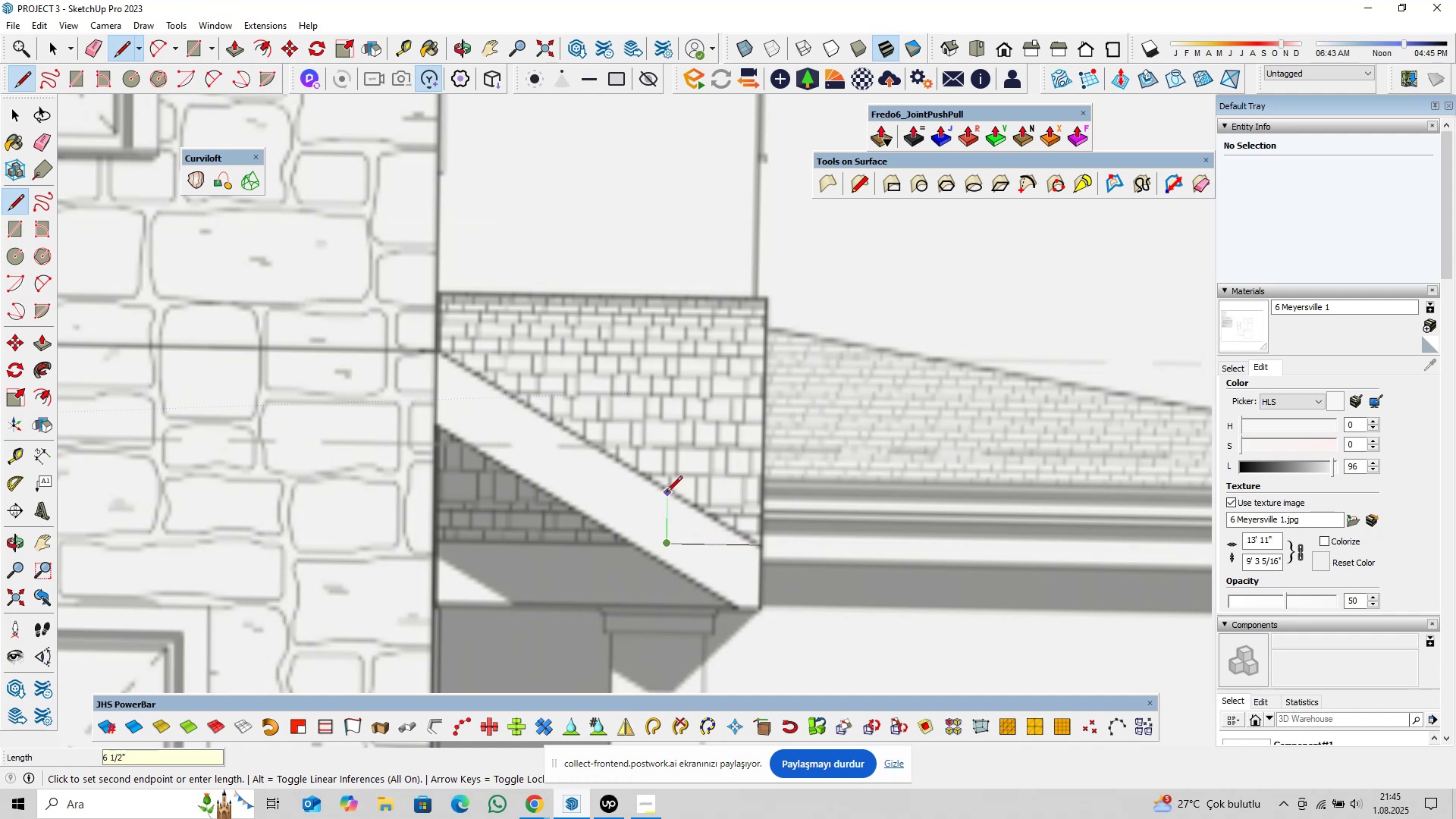 
scroll: coordinate [667, 490], scroll_direction: up, amount: 8.0
 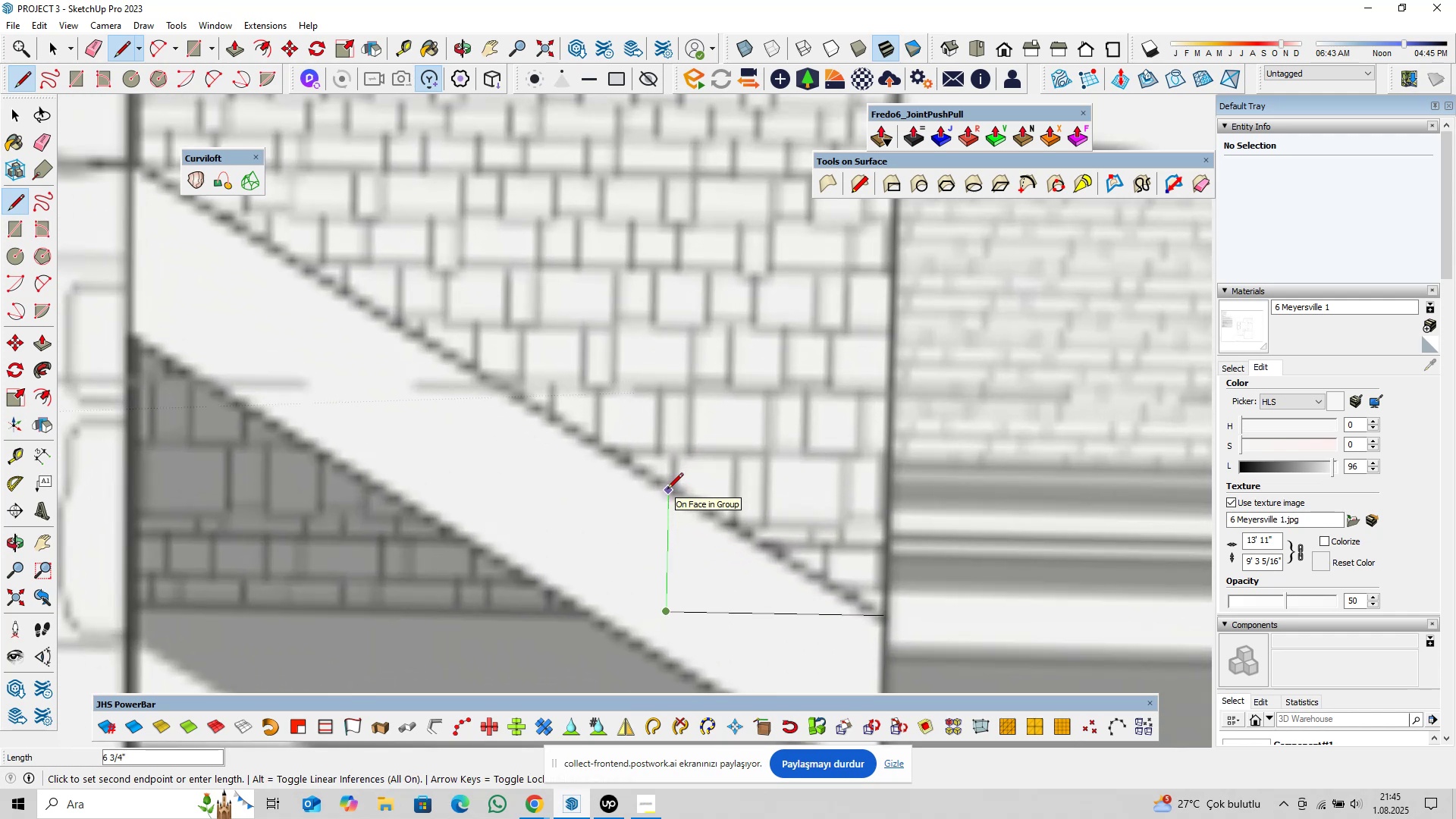 
key(Space)
 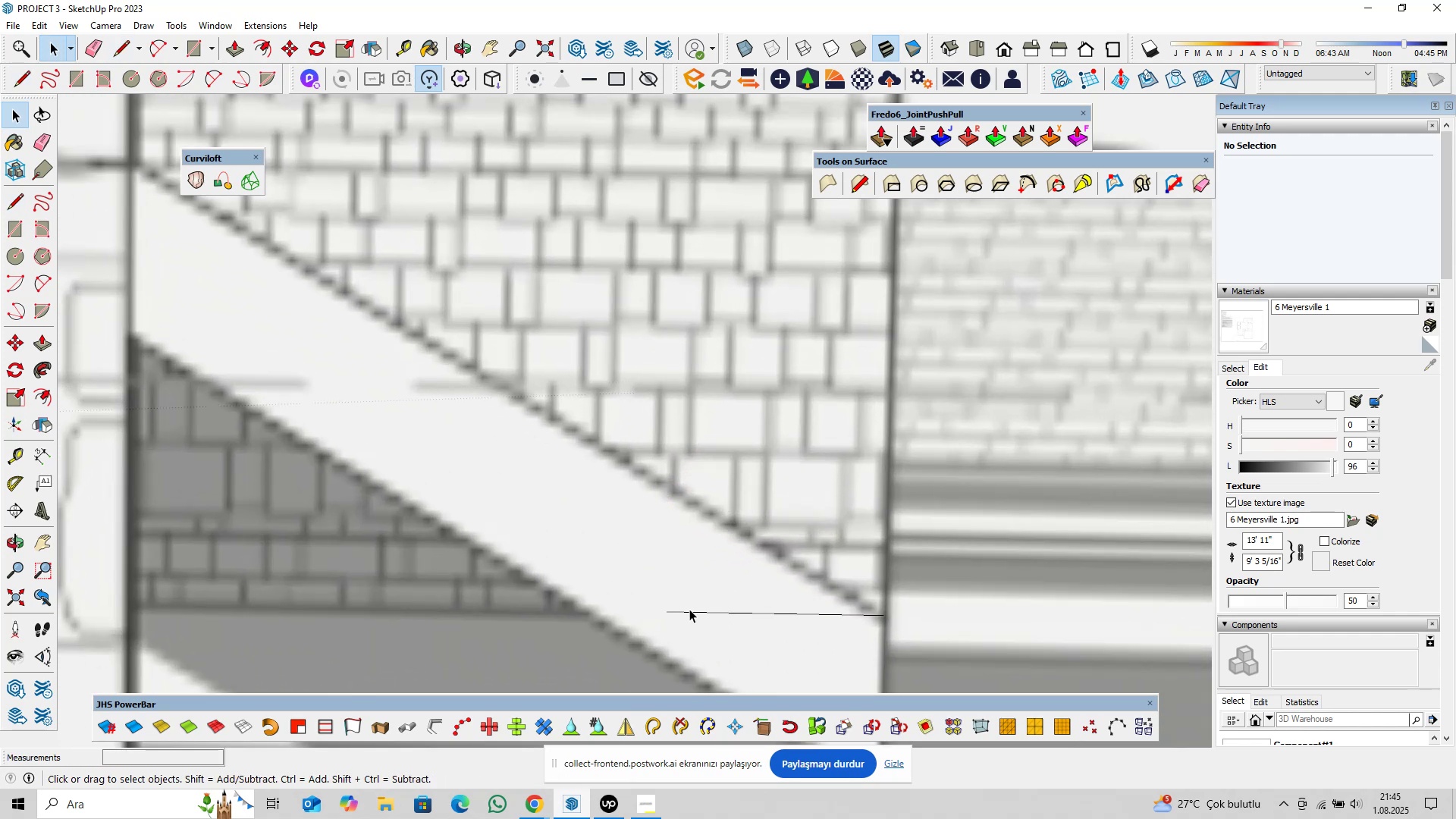 
left_click([690, 611])
 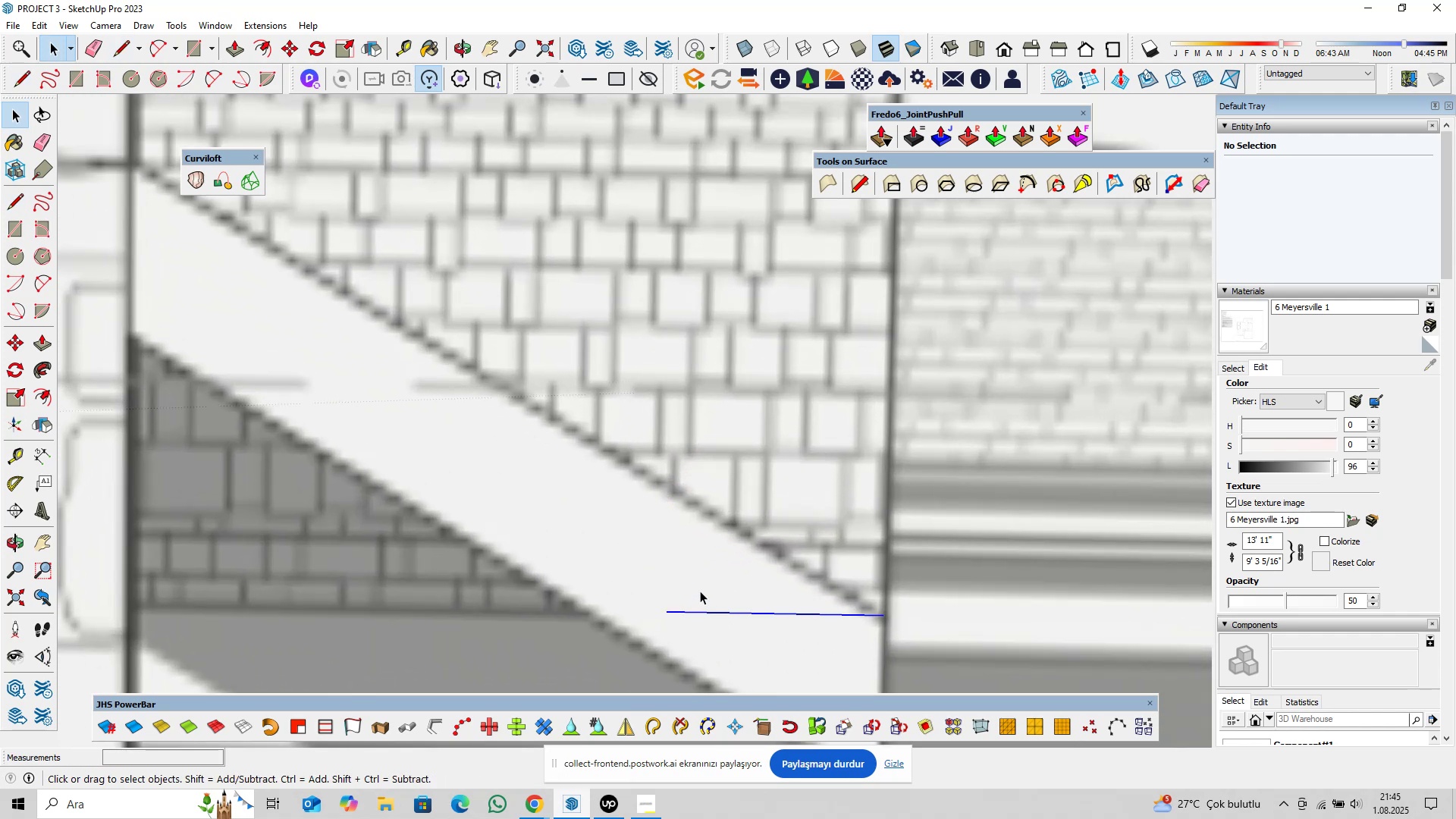 
scroll: coordinate [724, 514], scroll_direction: down, amount: 51.0
 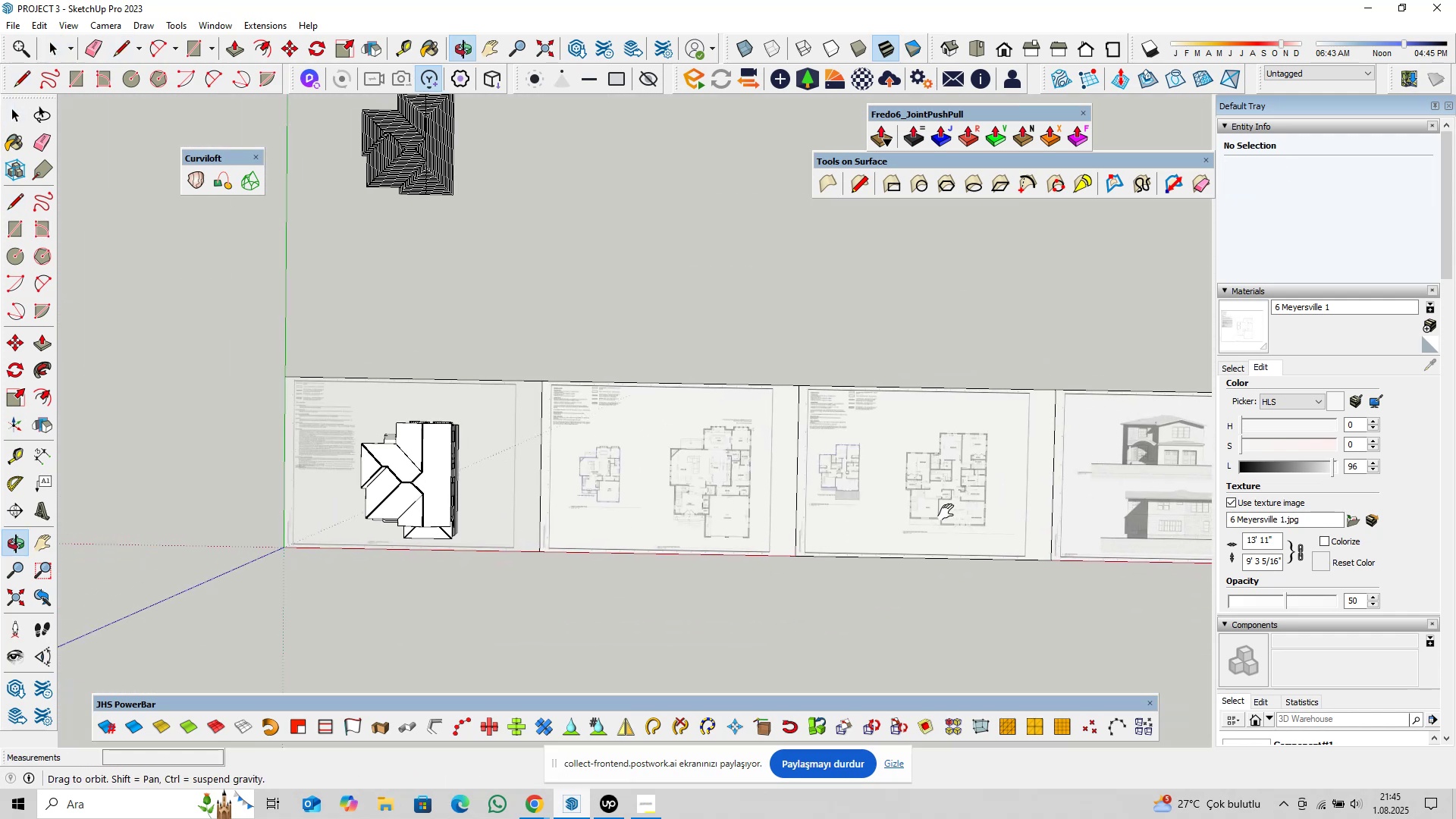 
key(Delete)
 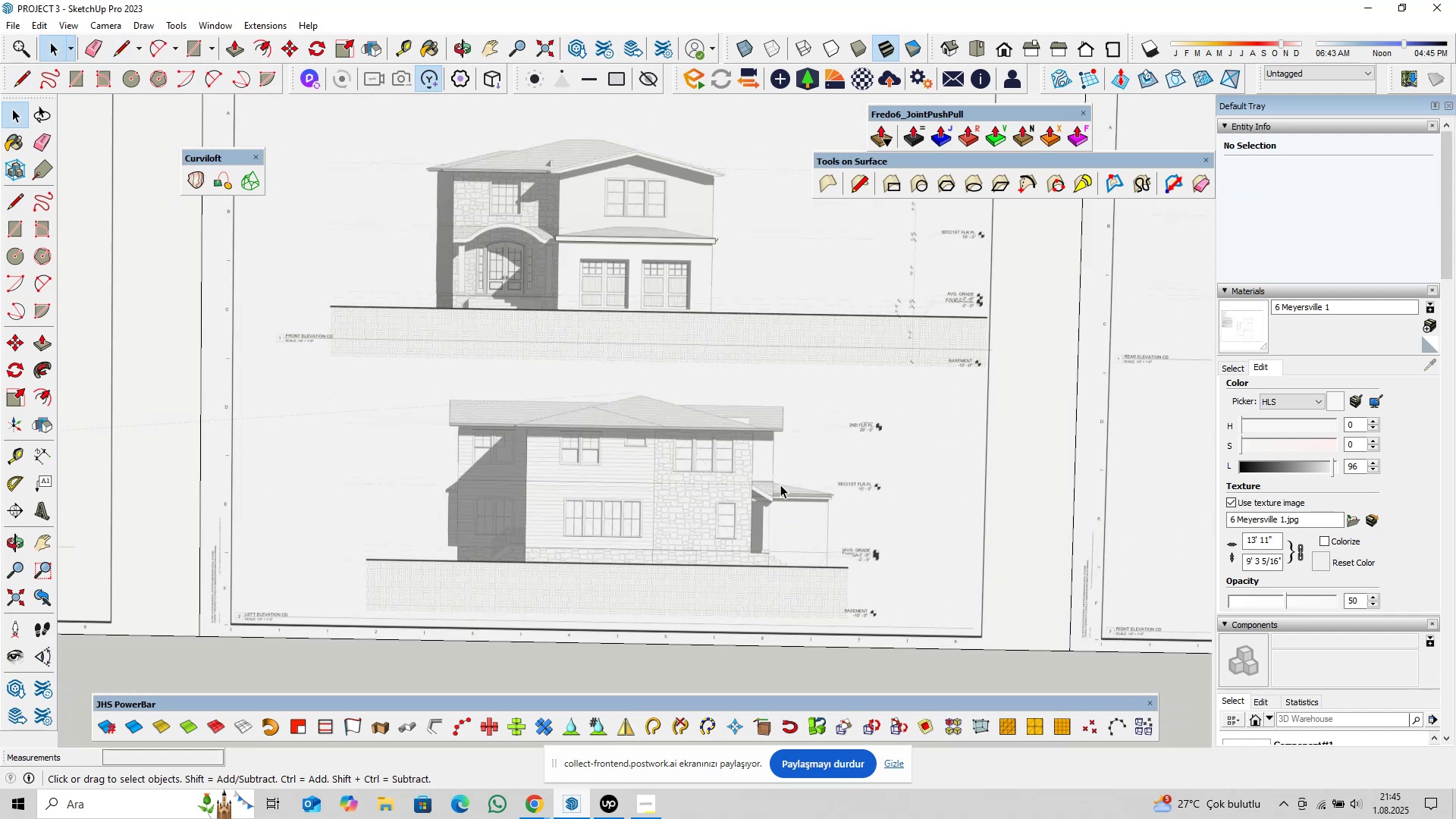 
hold_key(key=ShiftLeft, duration=0.44)
 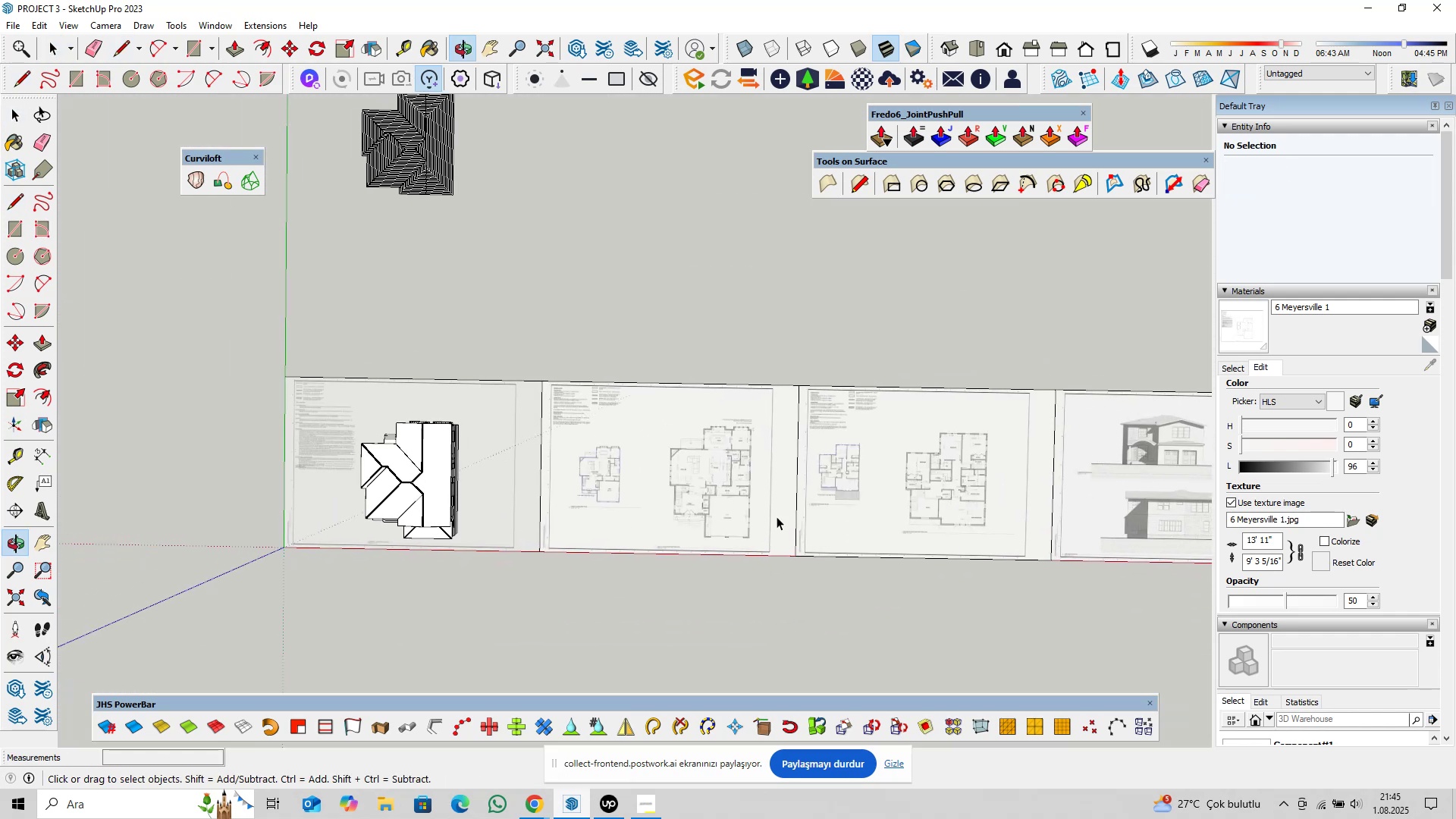 
hold_key(key=ShiftLeft, duration=0.33)
 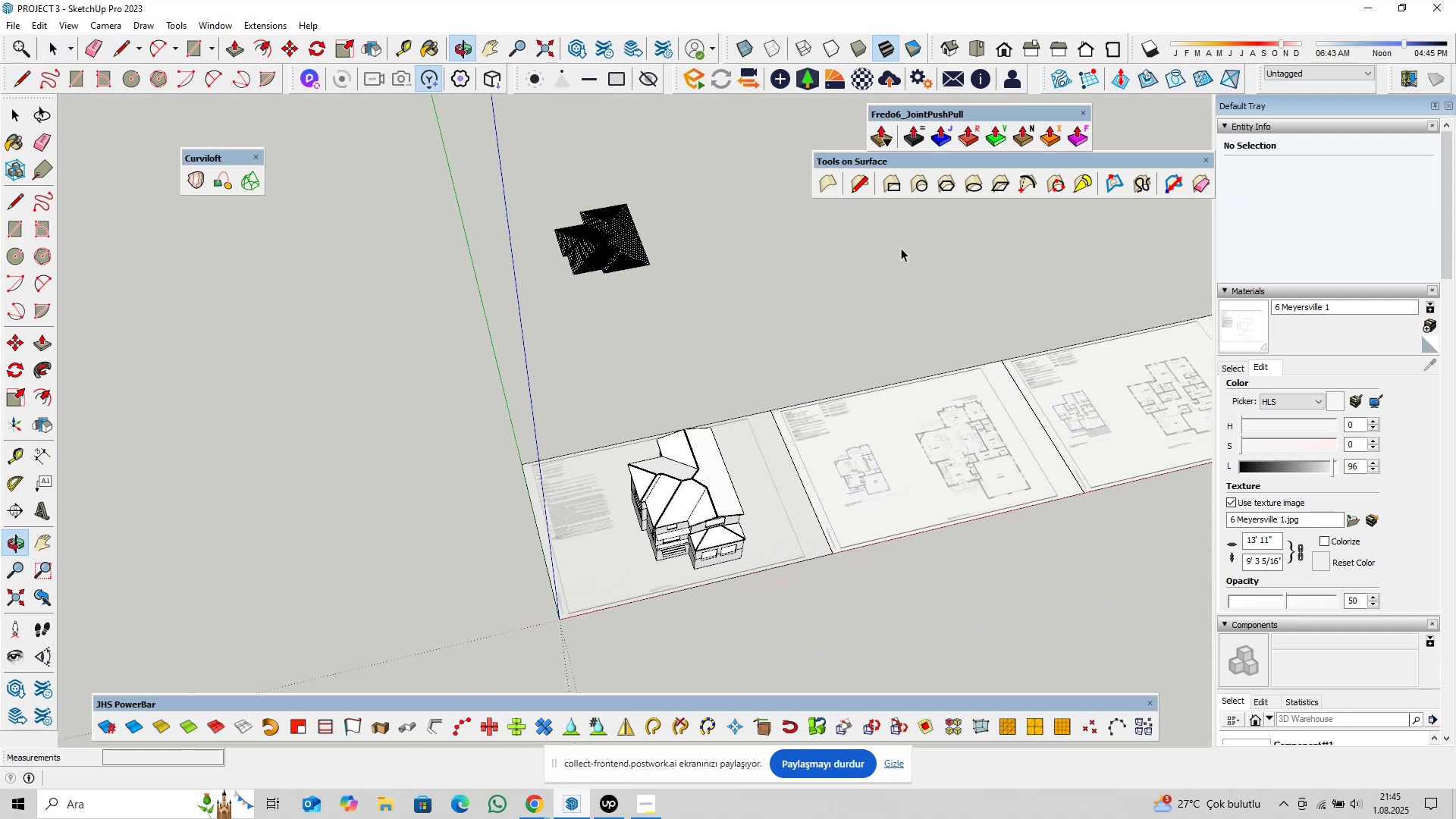 
scroll: coordinate [663, 475], scroll_direction: up, amount: 19.0
 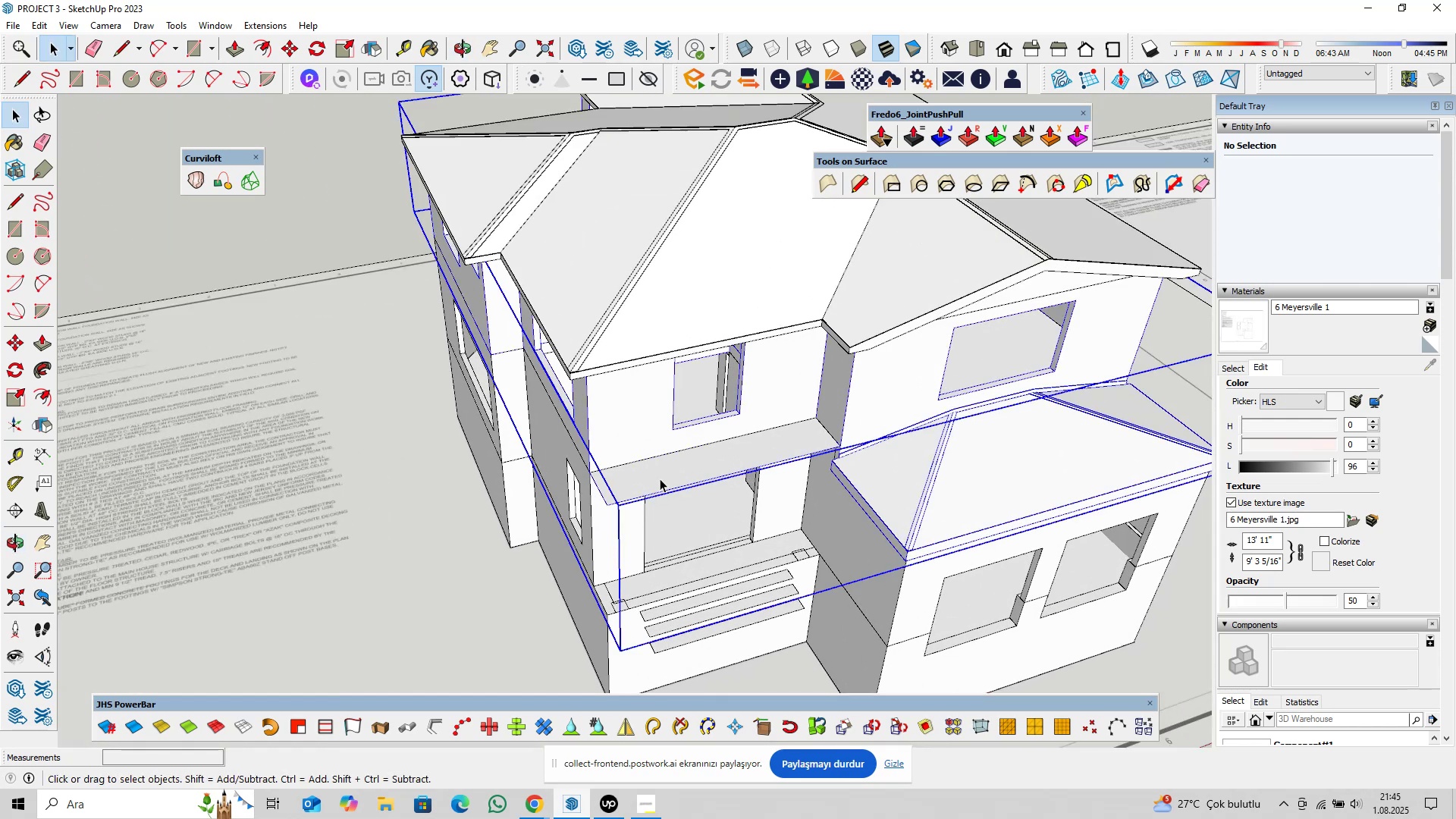 
double_click([660, 479])
 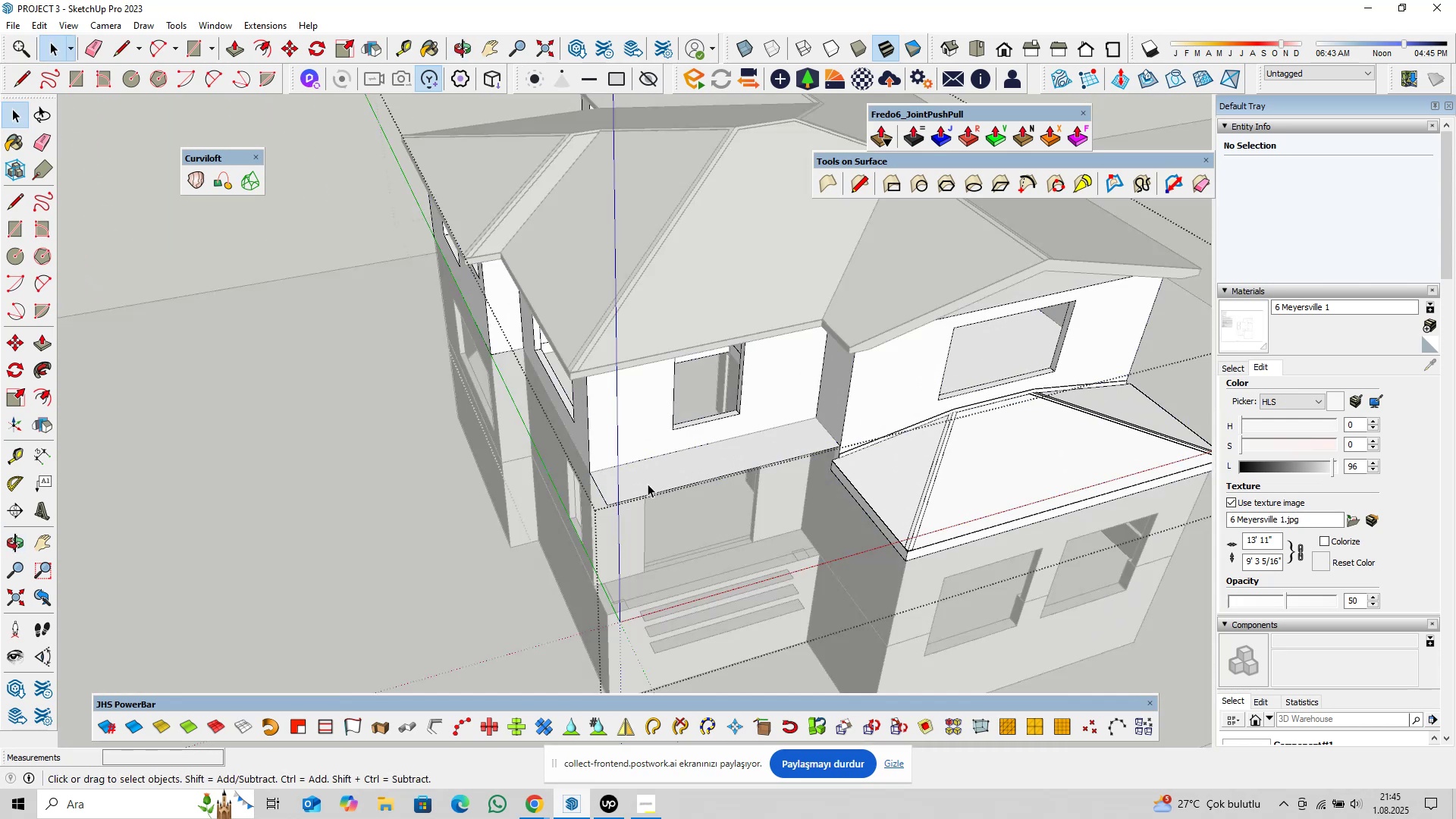 
triple_click([648, 484])
 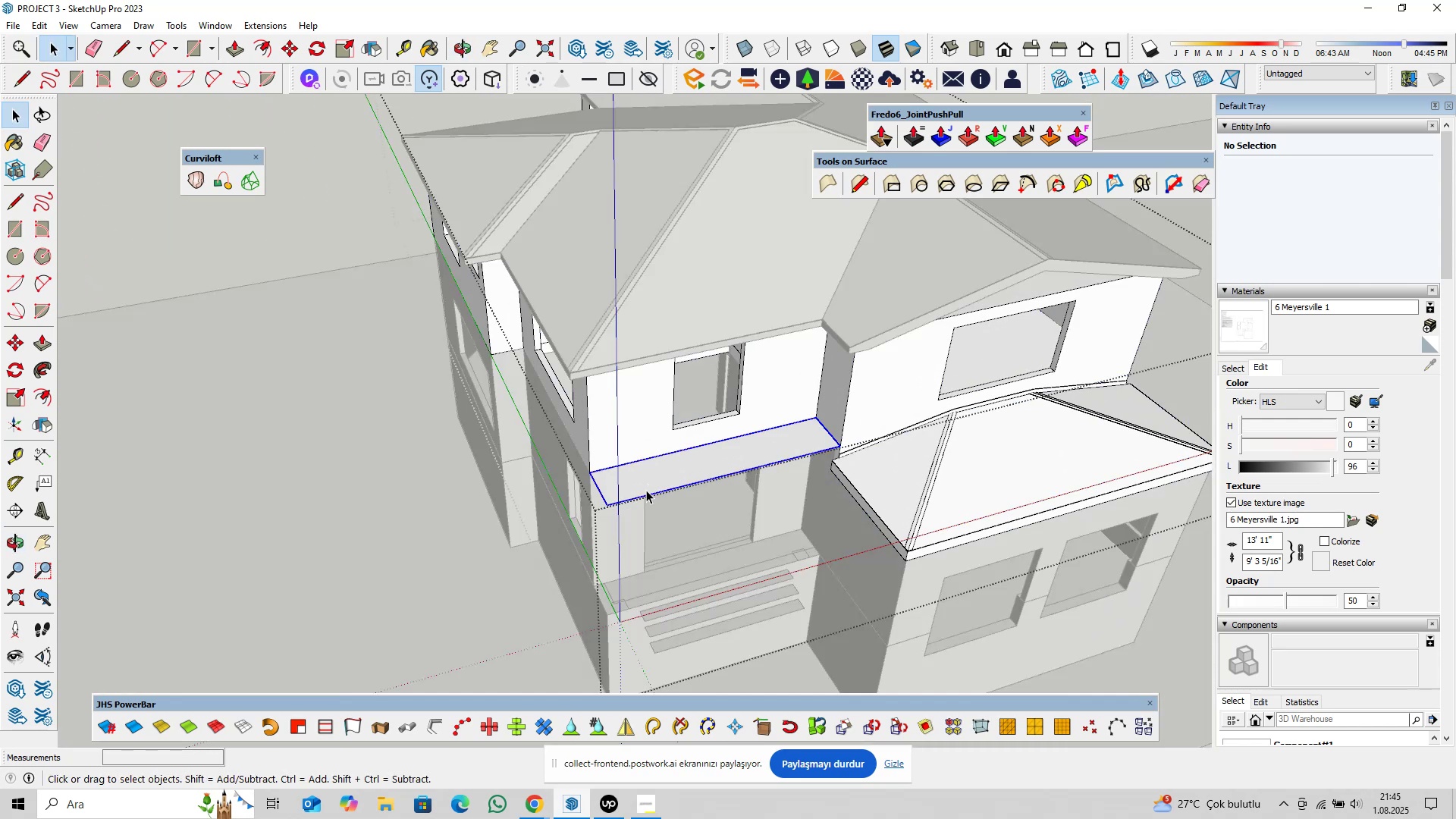 
scroll: coordinate [647, 414], scroll_direction: up, amount: 4.0
 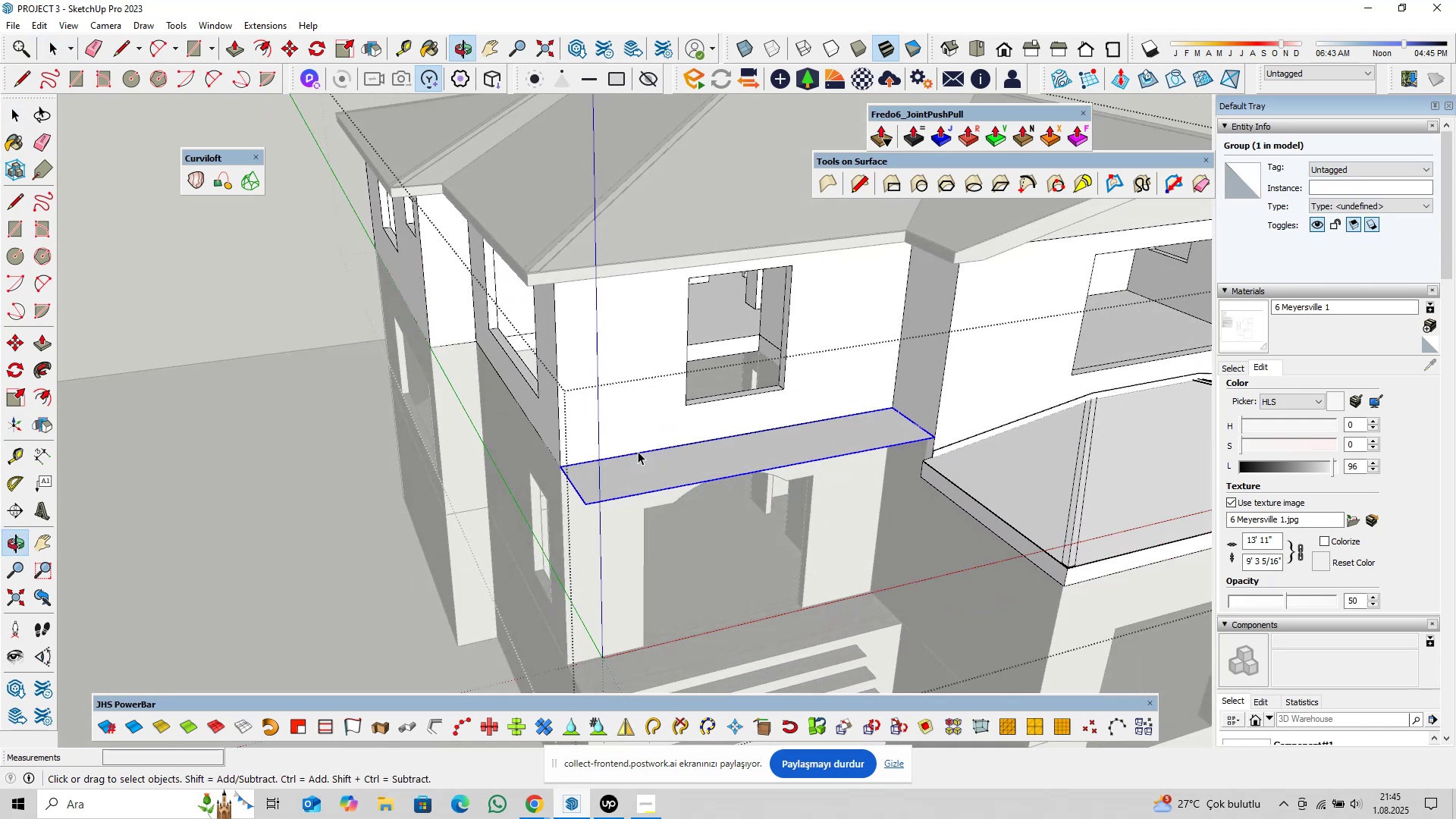 
hold_key(key=ShiftLeft, duration=0.46)
 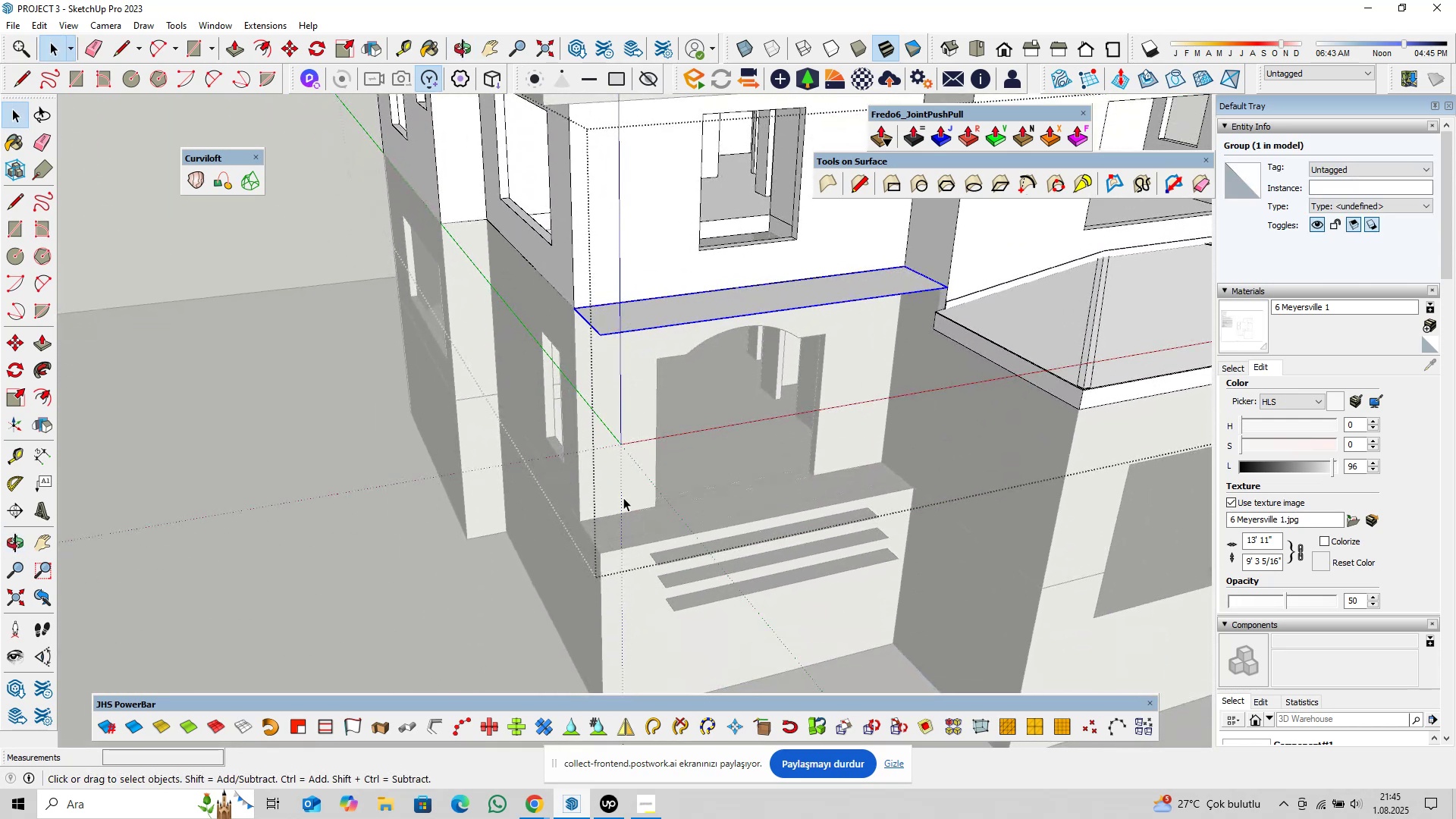 
scroll: coordinate [625, 498], scroll_direction: up, amount: 1.0
 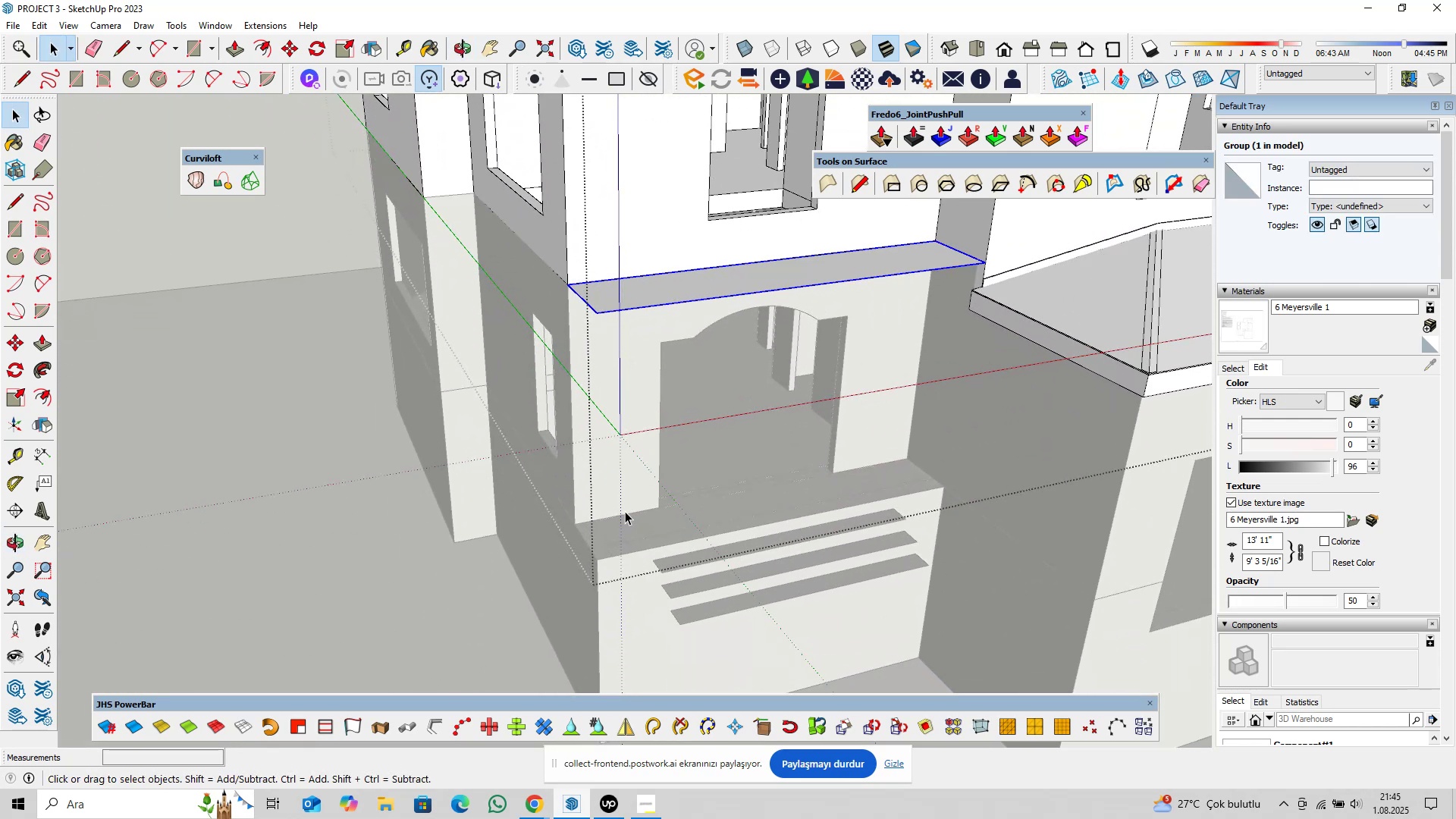 
type(pl)
 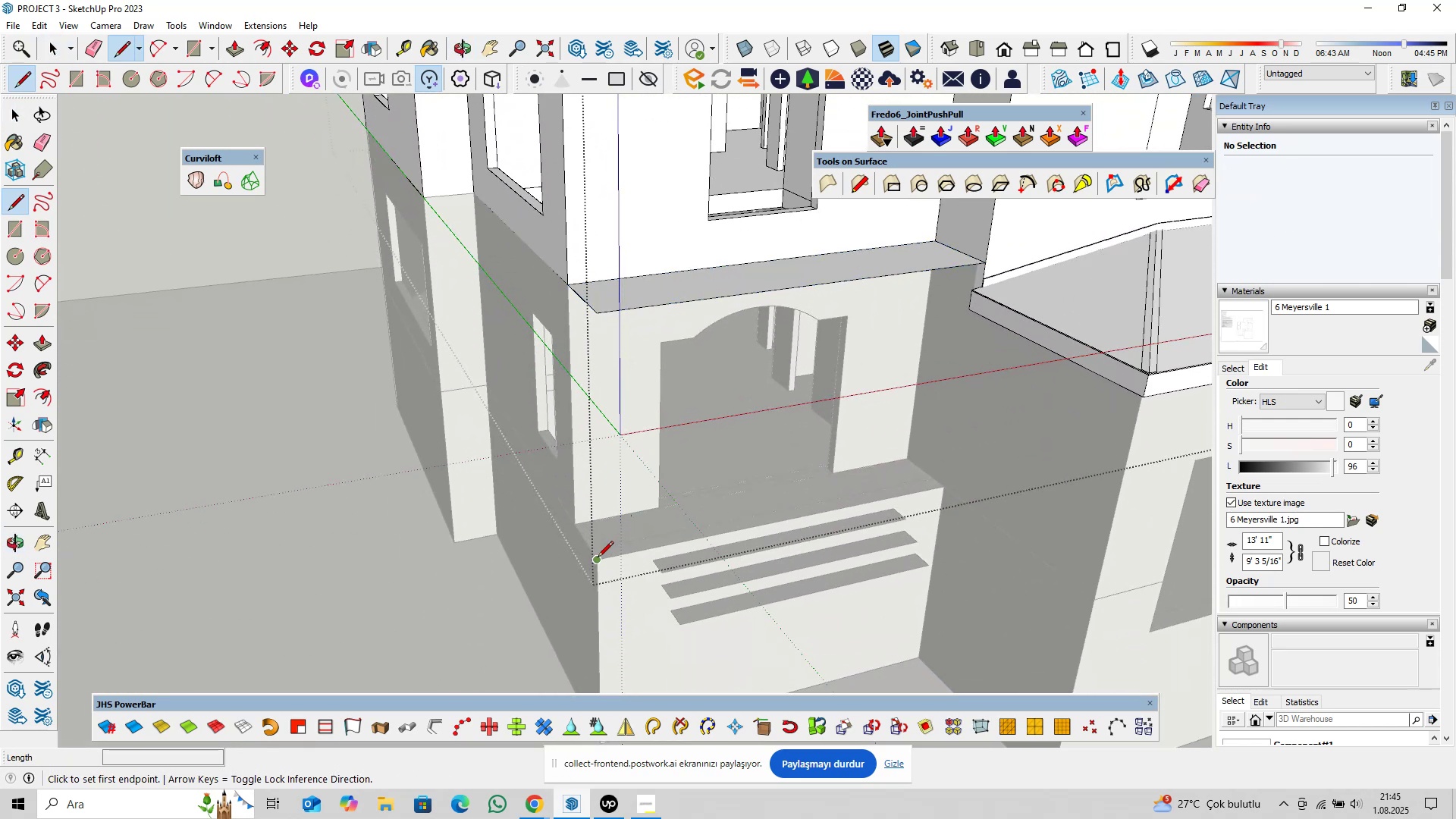 
left_click([598, 558])
 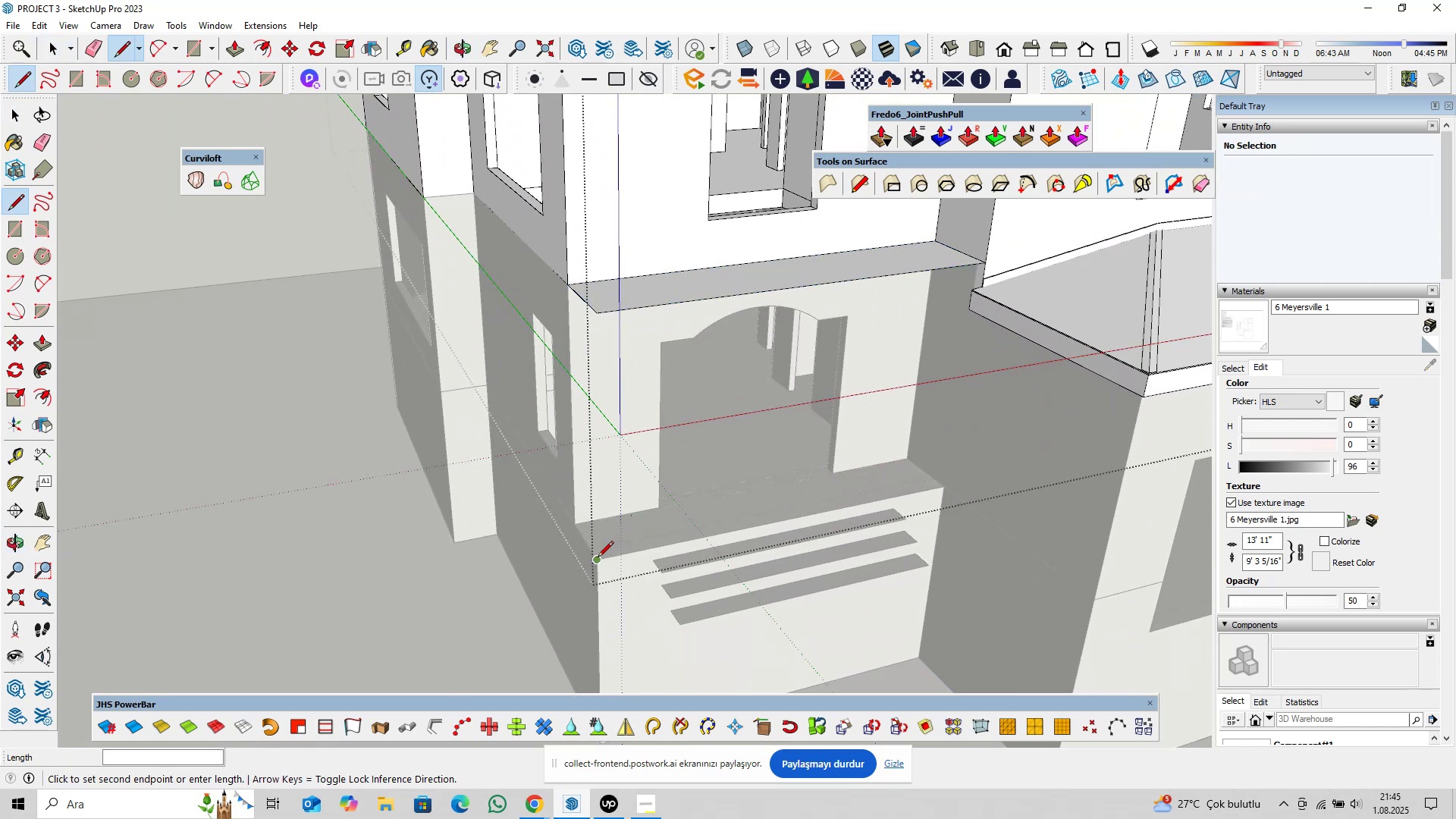 
key(ArrowUp)
 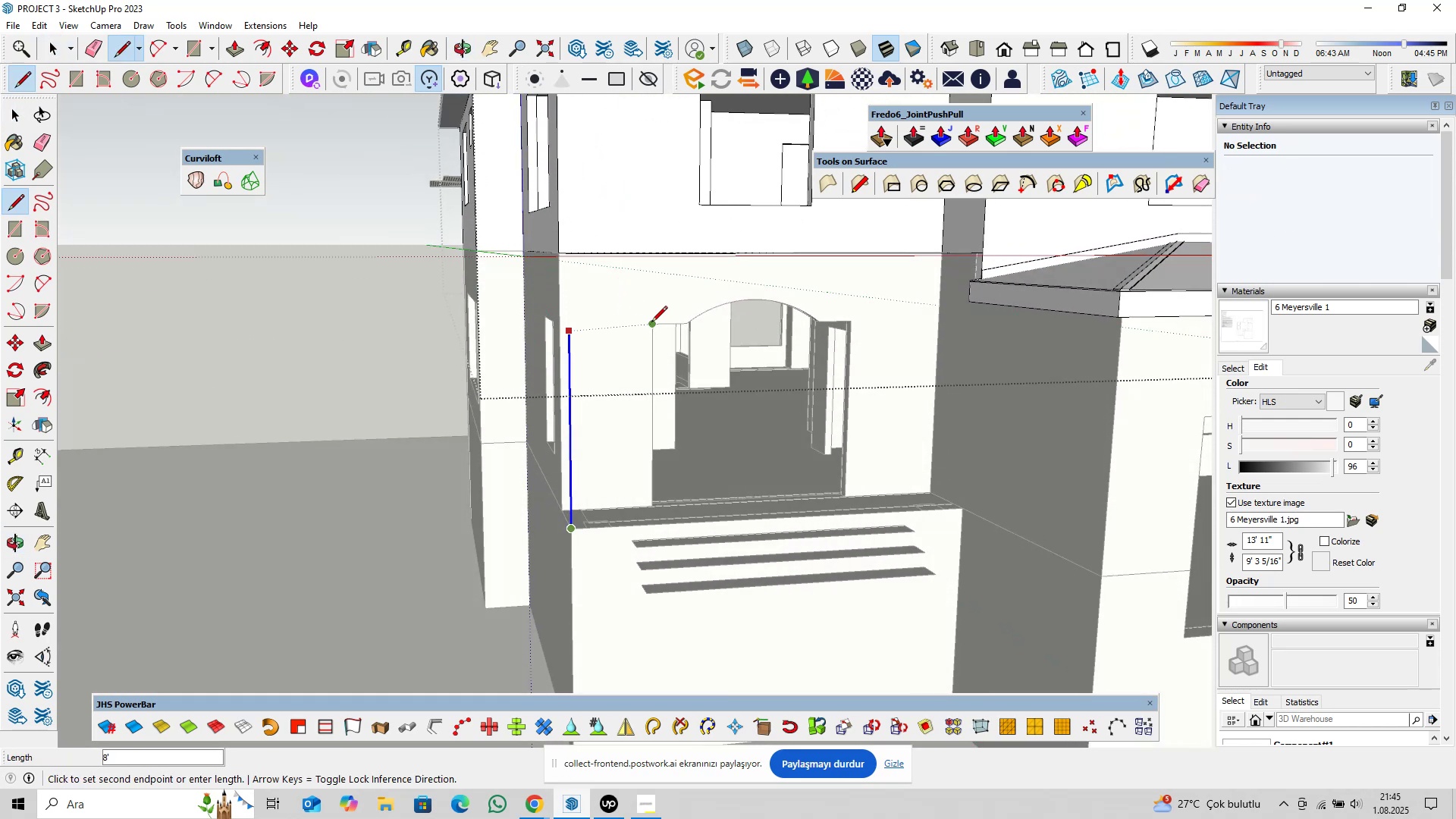 
type(8@6)
 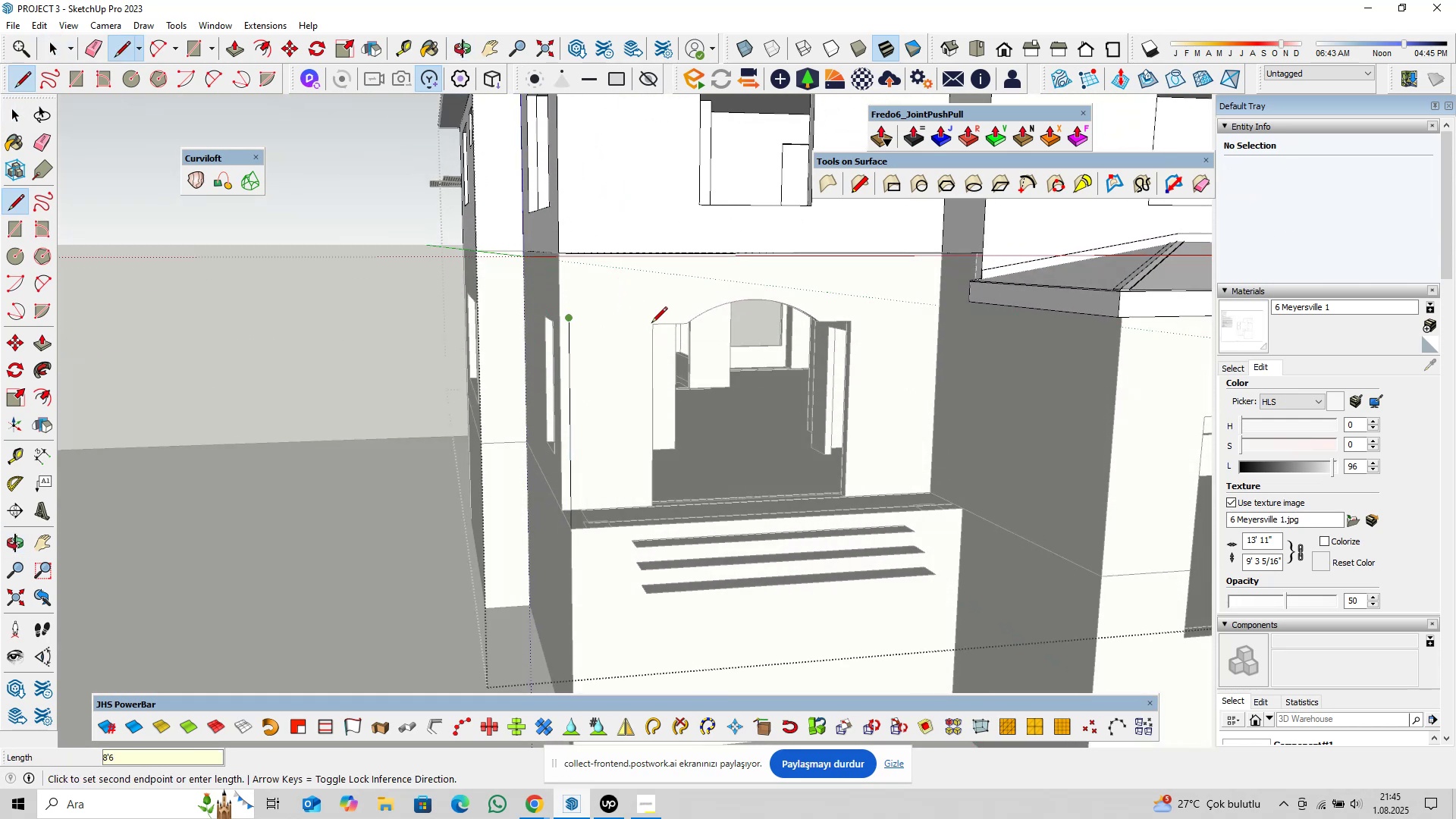 
 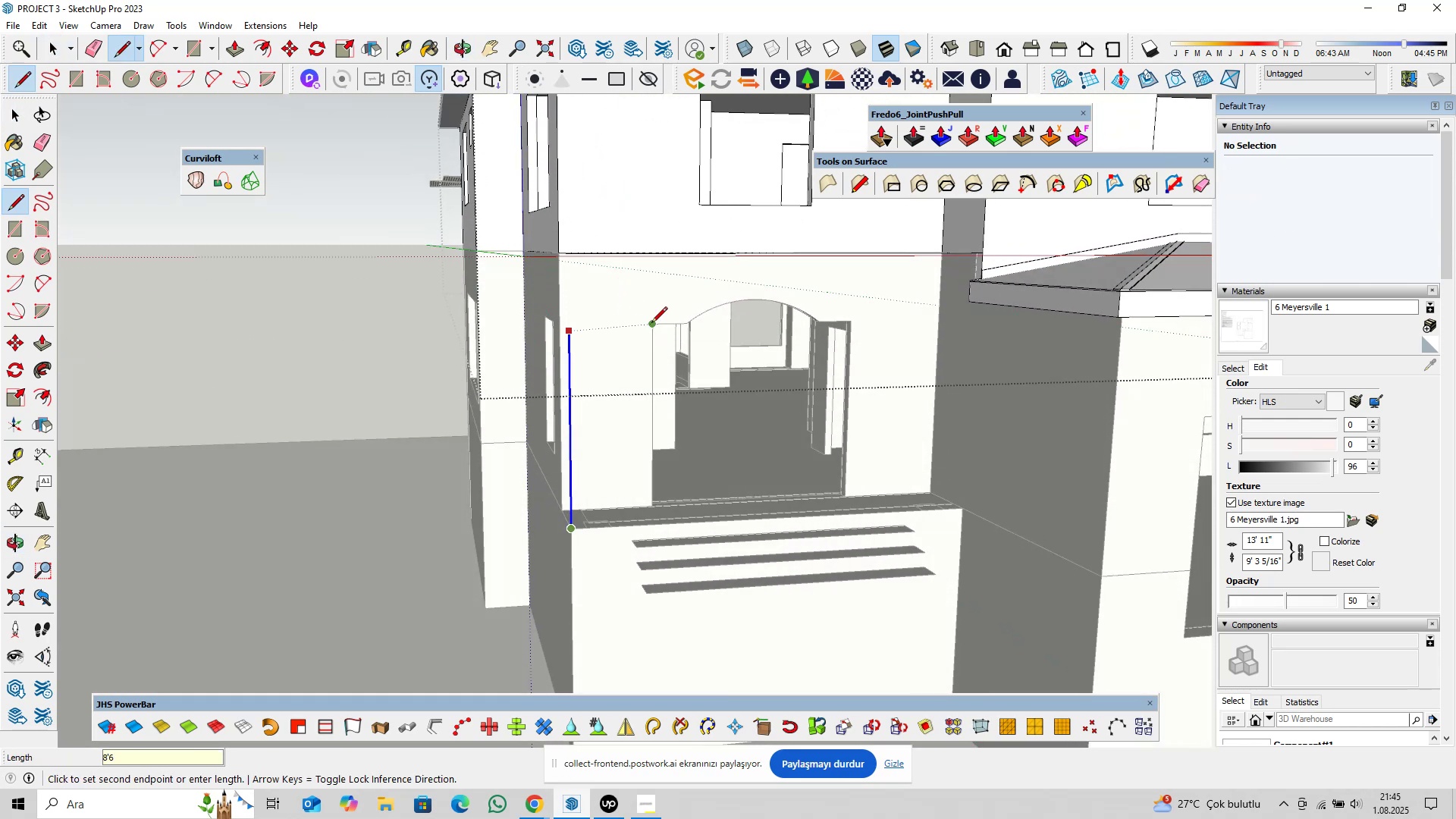 
key(Enter)
 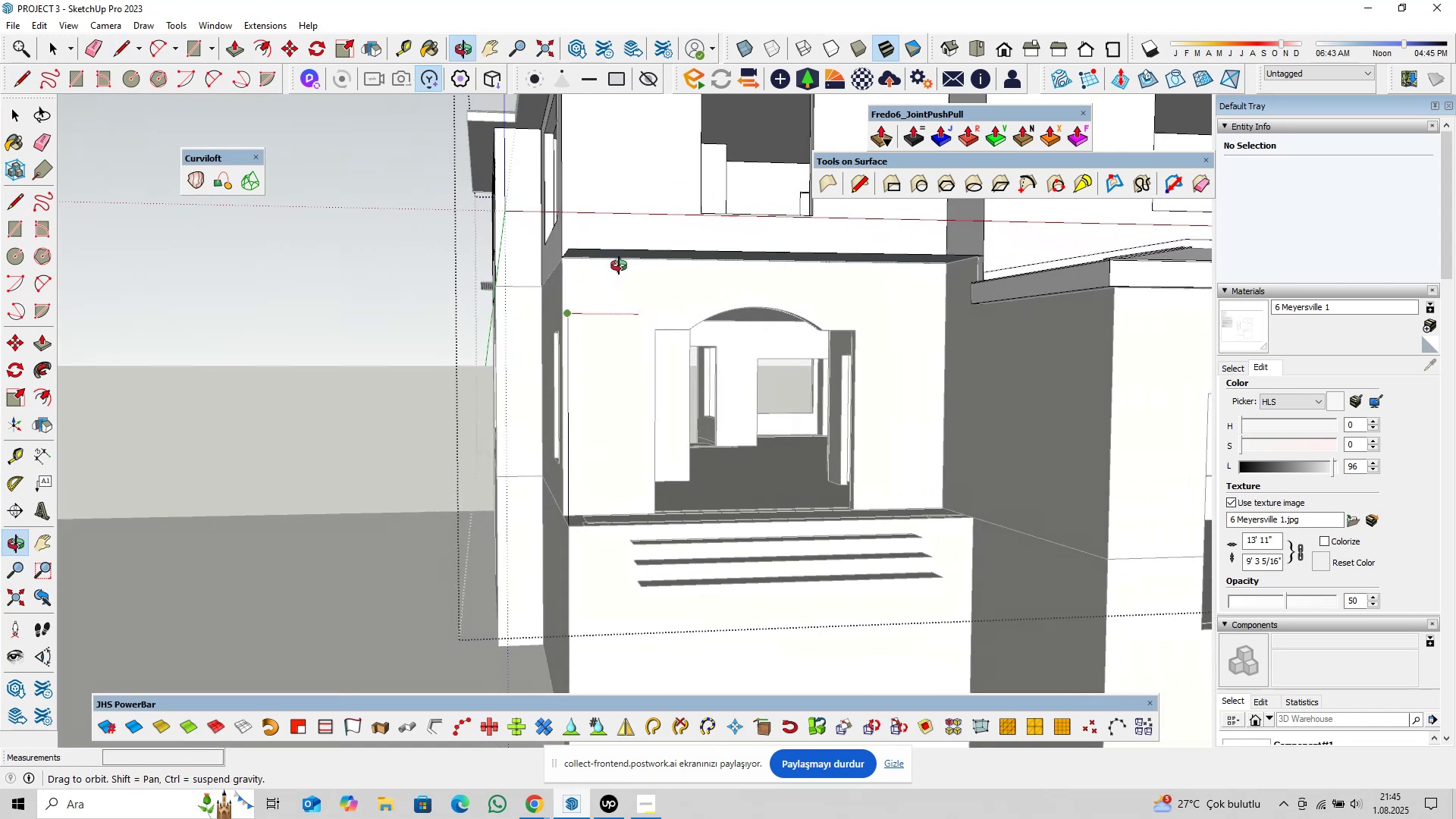 
key(Space)
 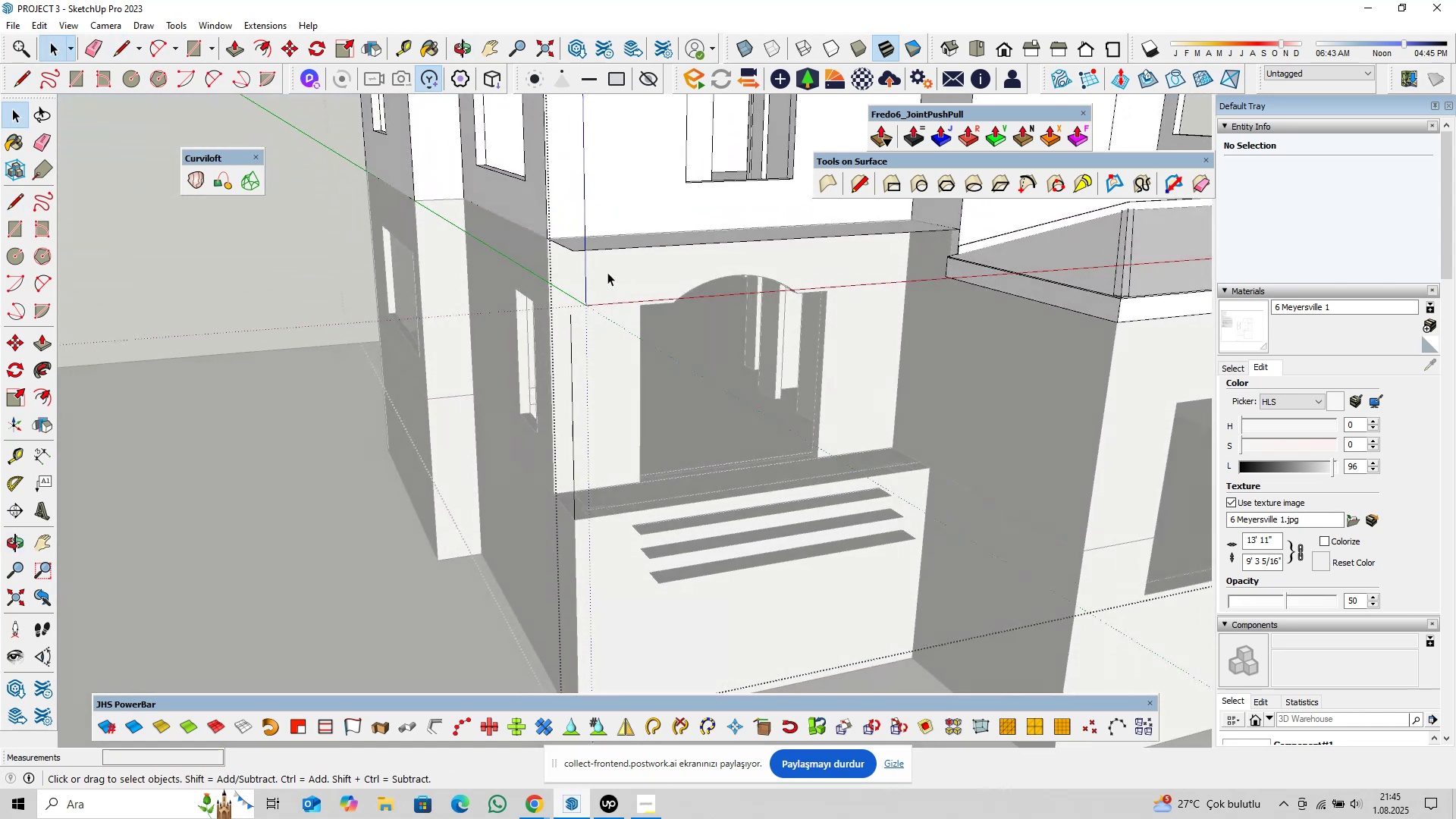 
left_click([594, 250])
 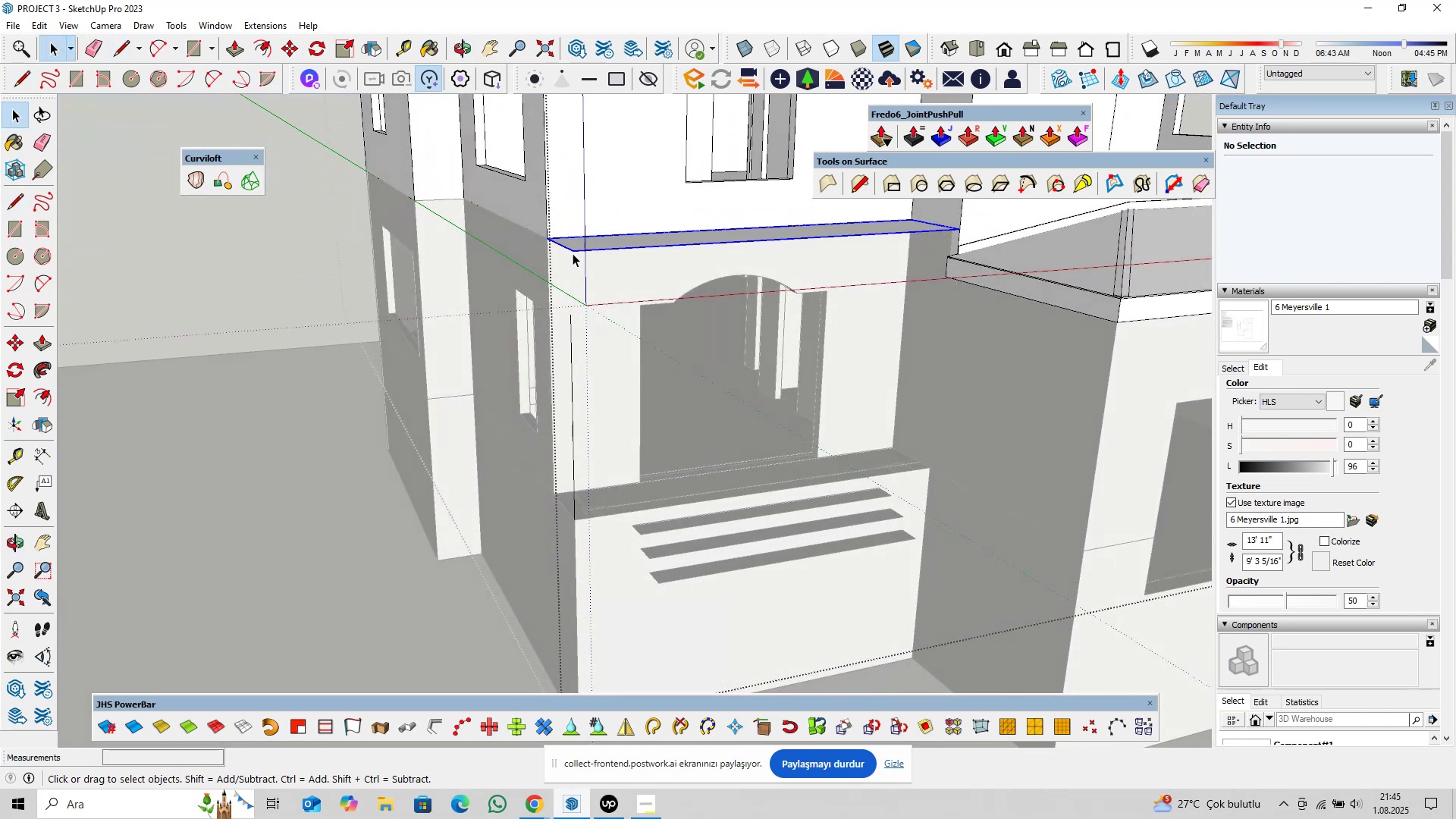 
scroll: coordinate [575, 262], scroll_direction: up, amount: 4.0
 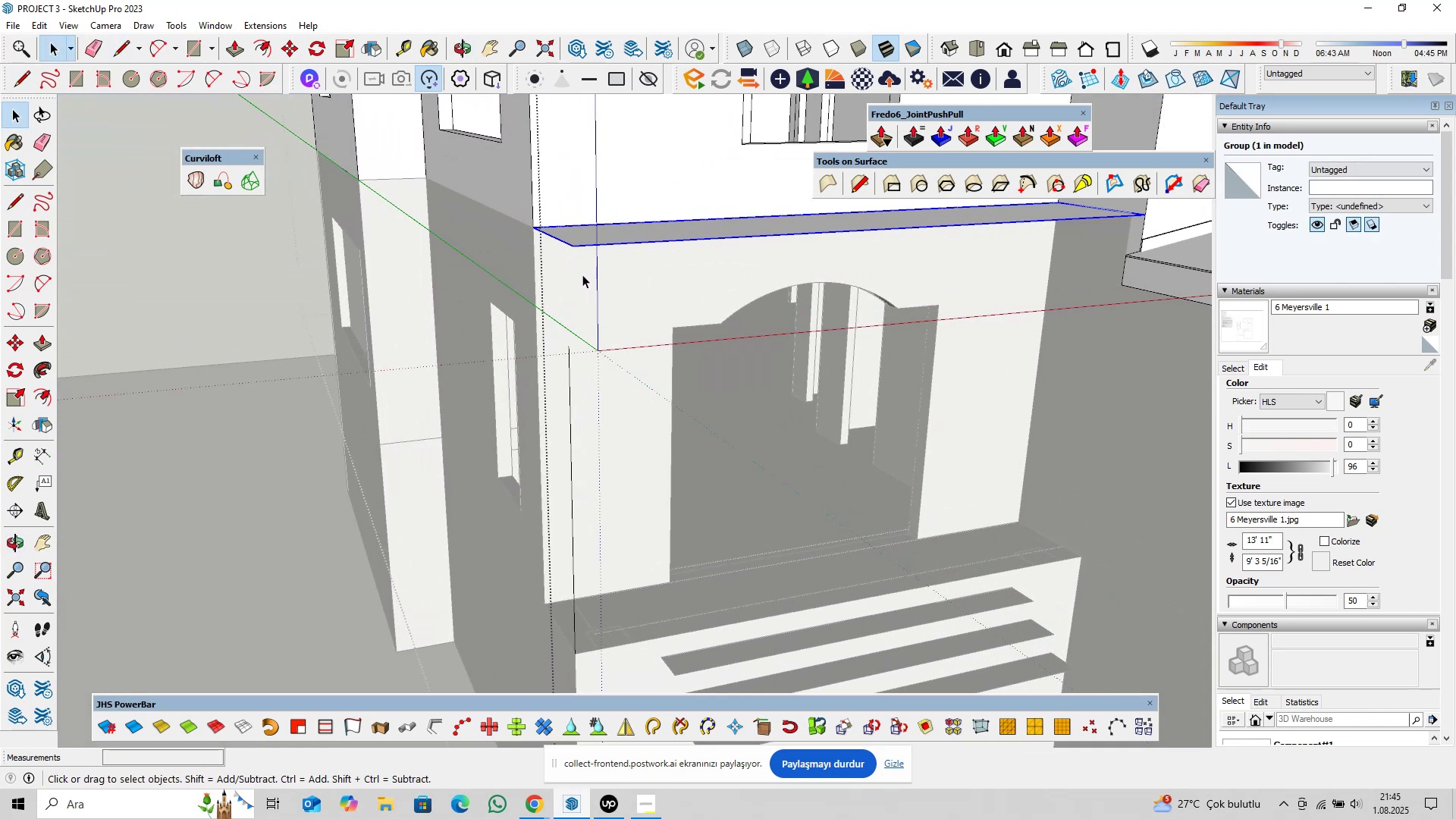 
key(M)
 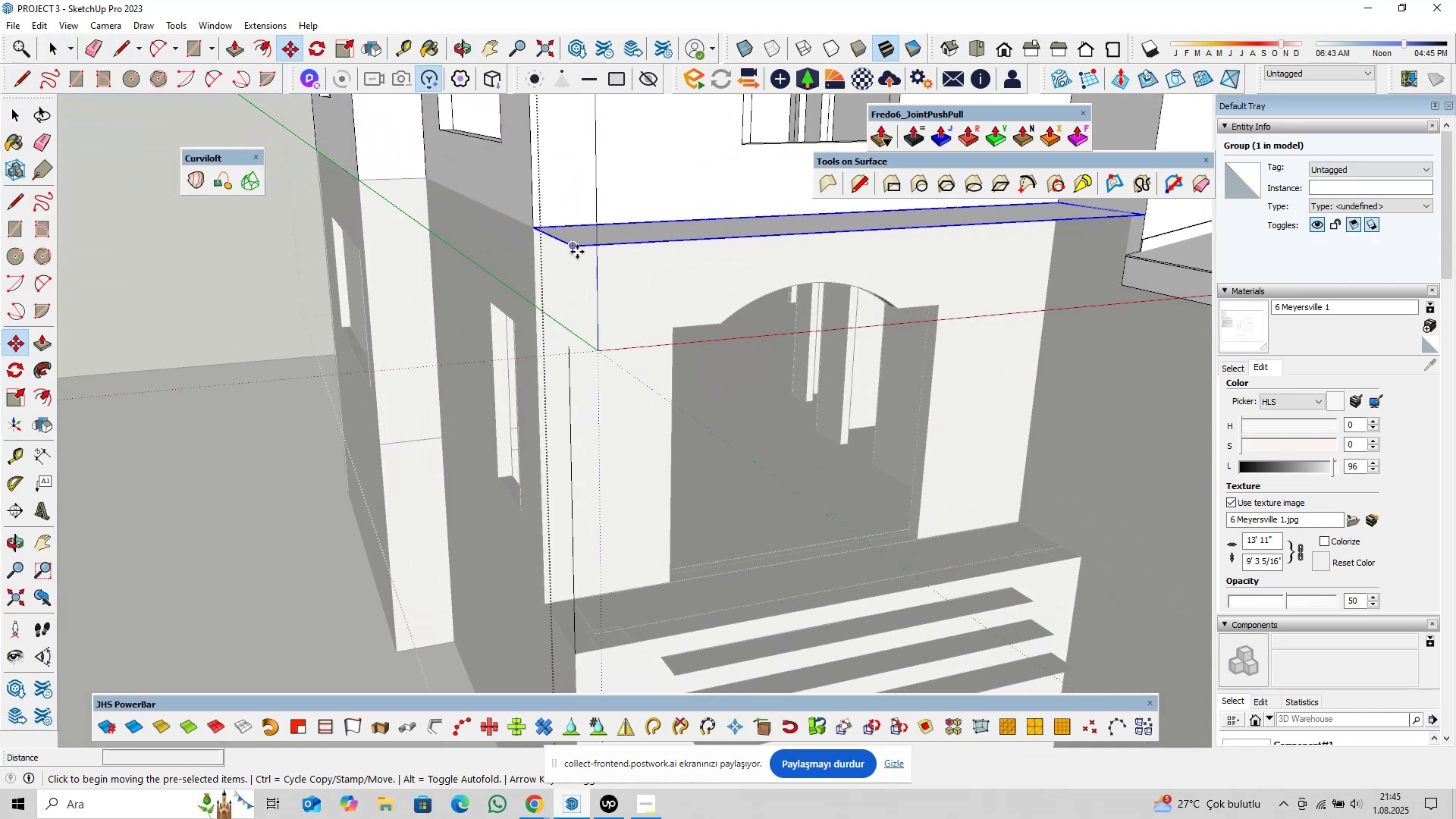 
left_click([577, 252])
 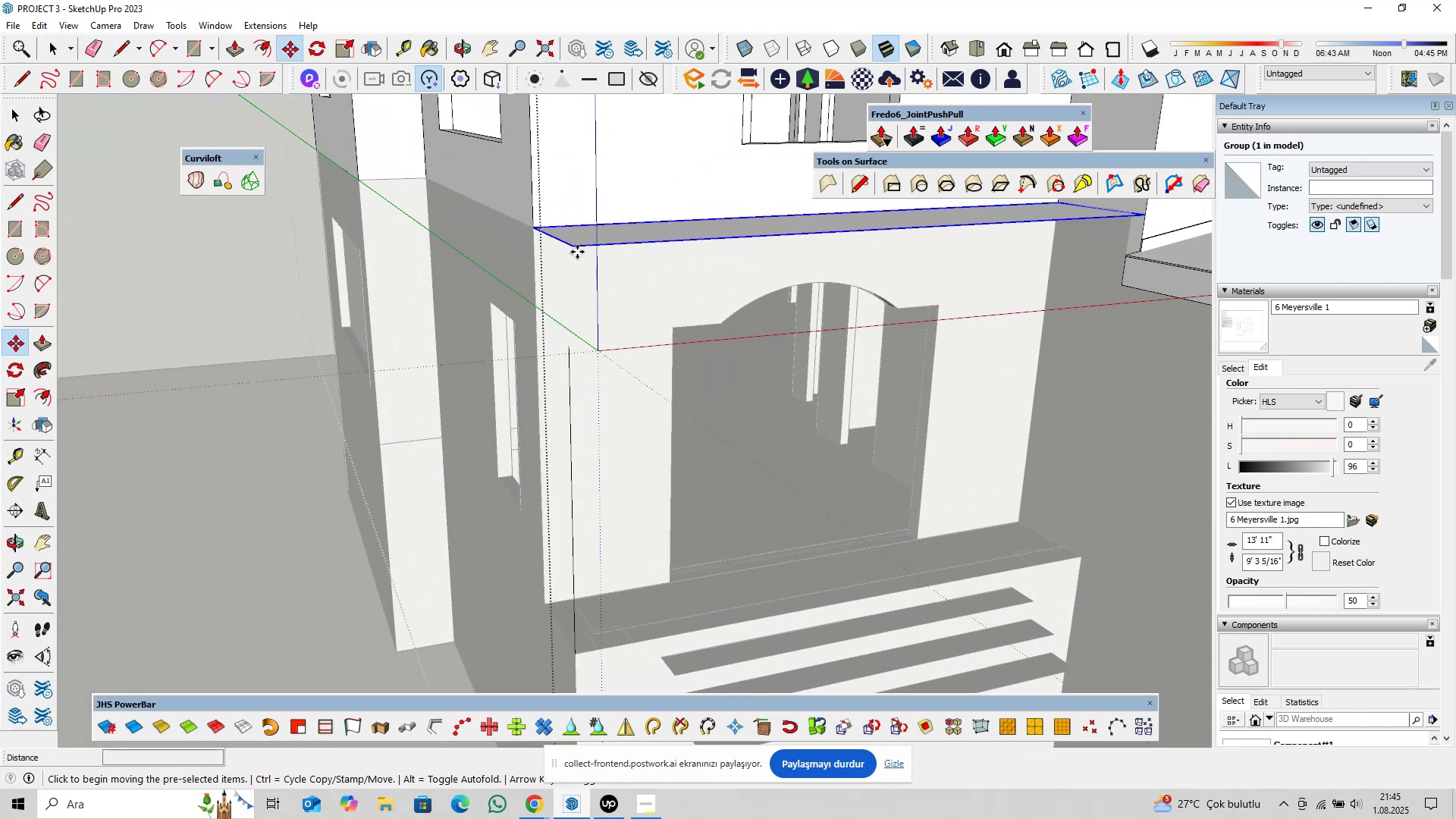 
key(ArrowUp)
 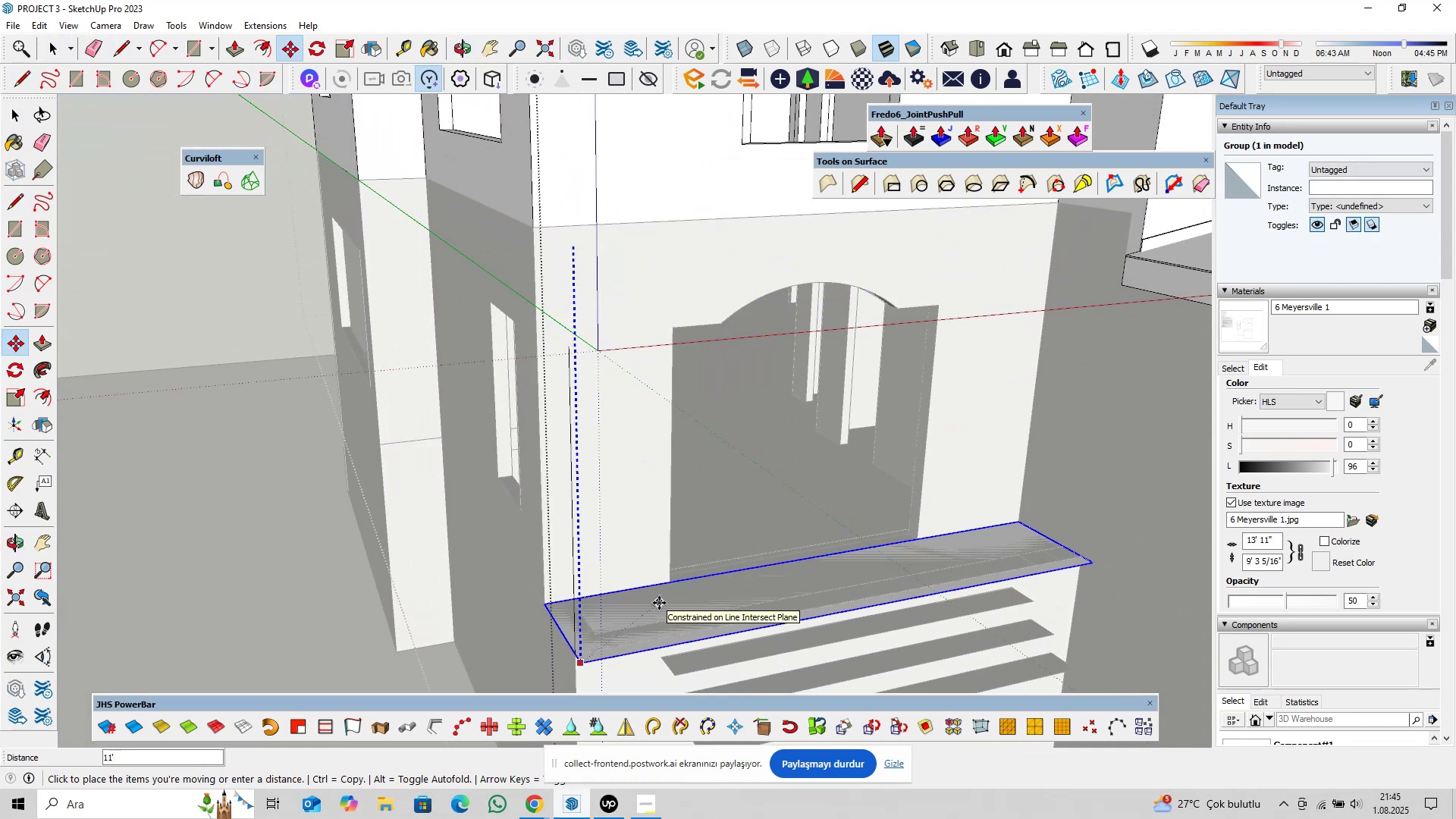 
wait(5.98)
 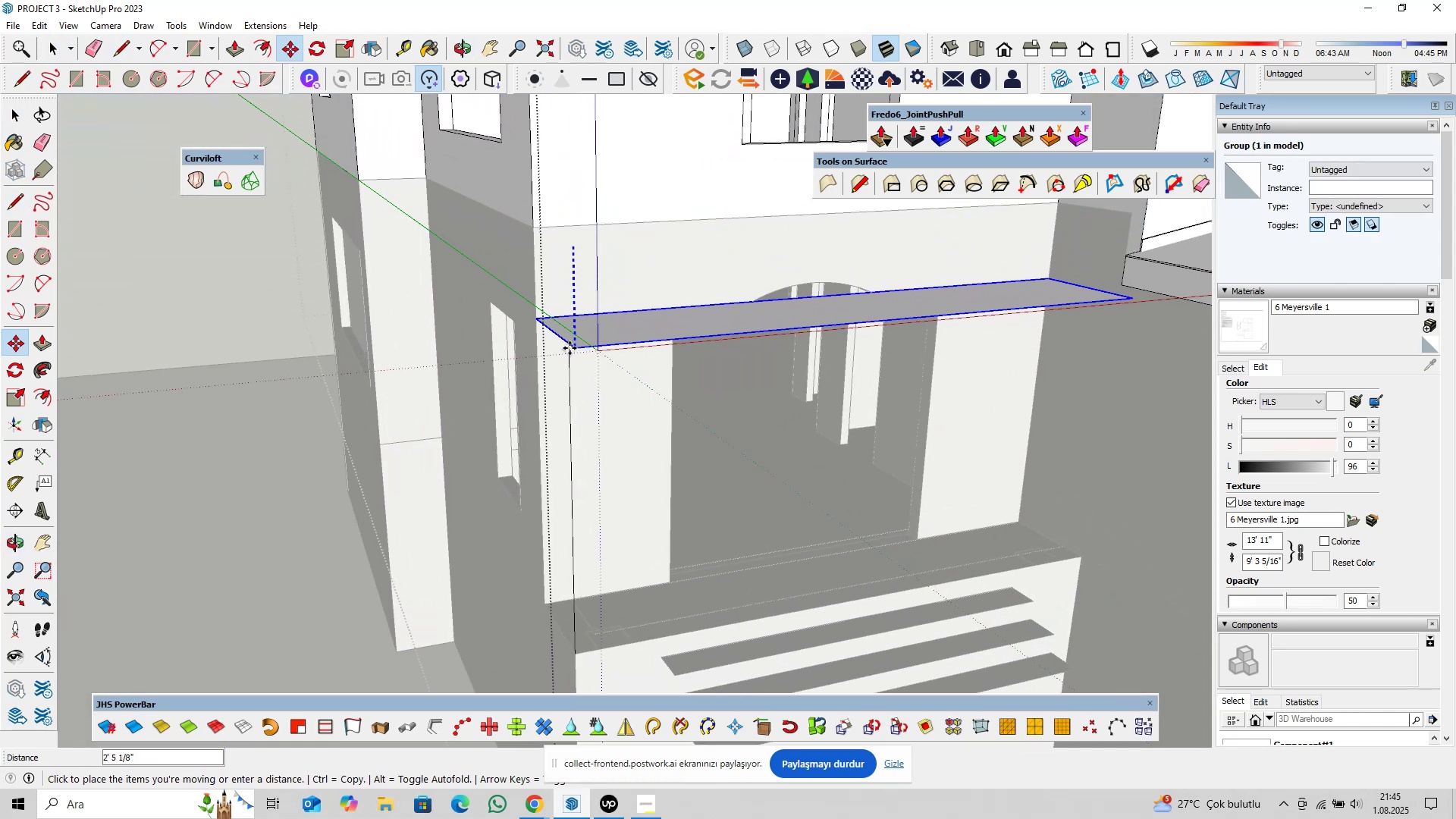 
type(2@6)
 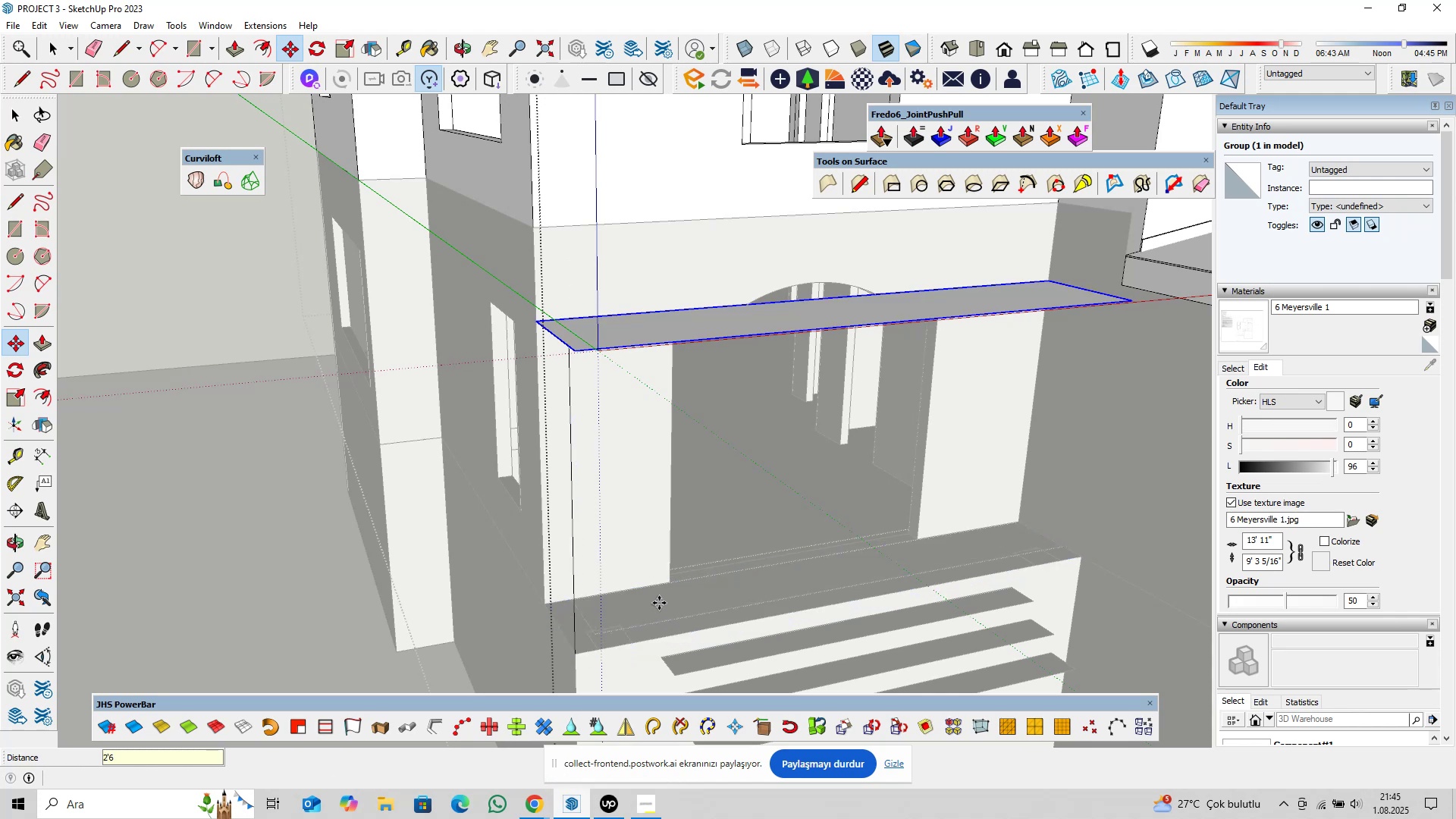 
 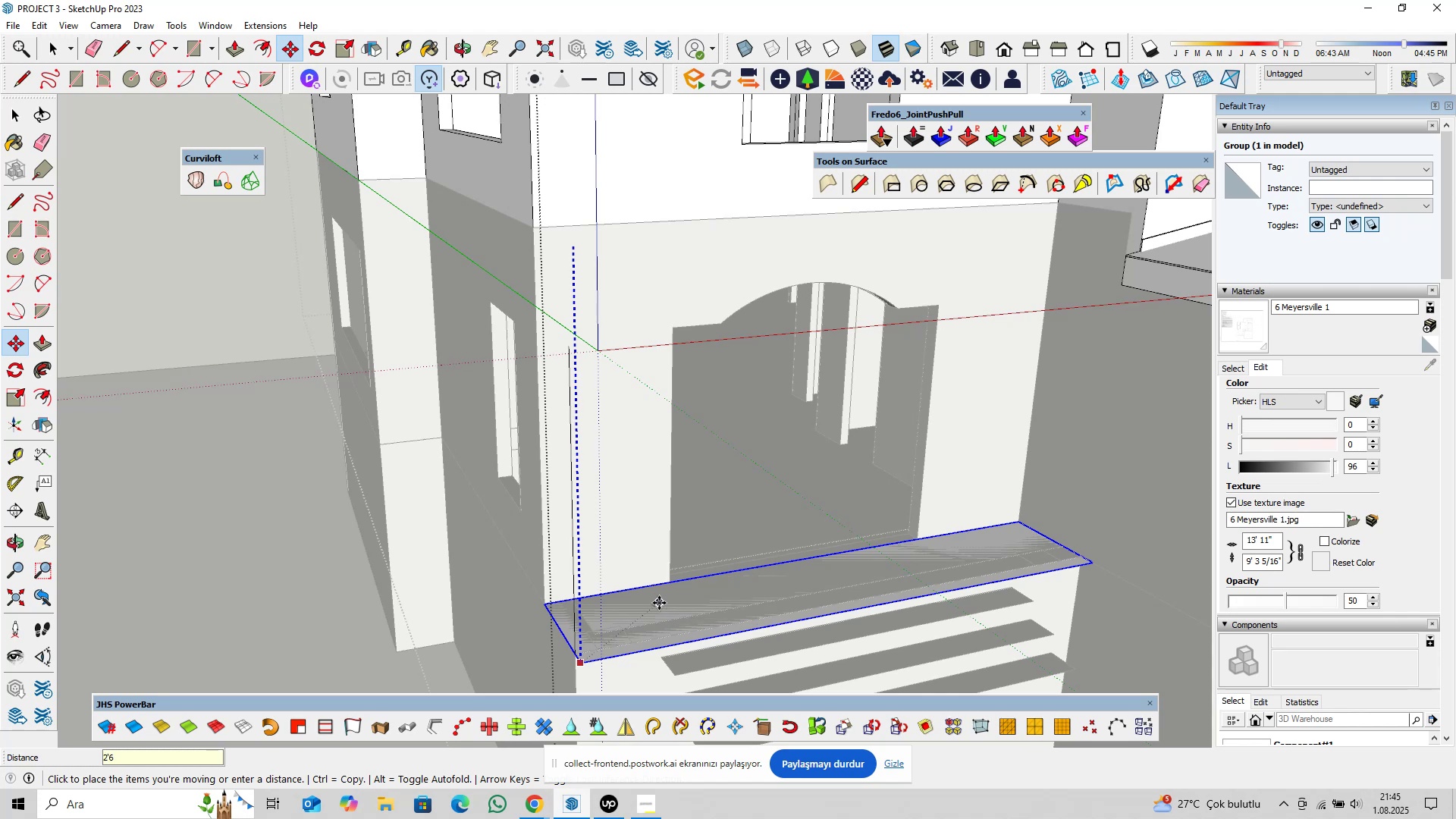 
key(Enter)
 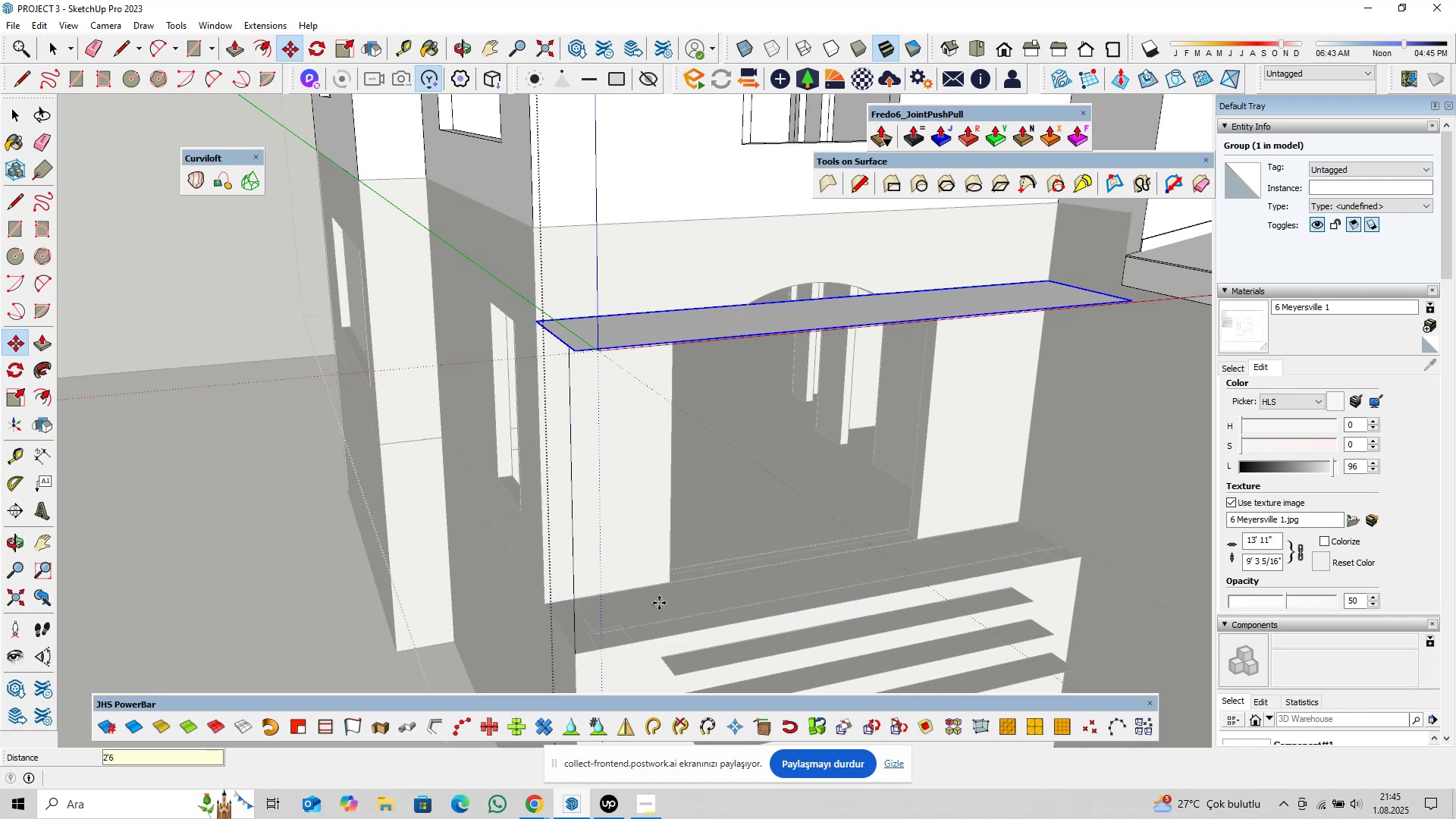 
key(Space)
 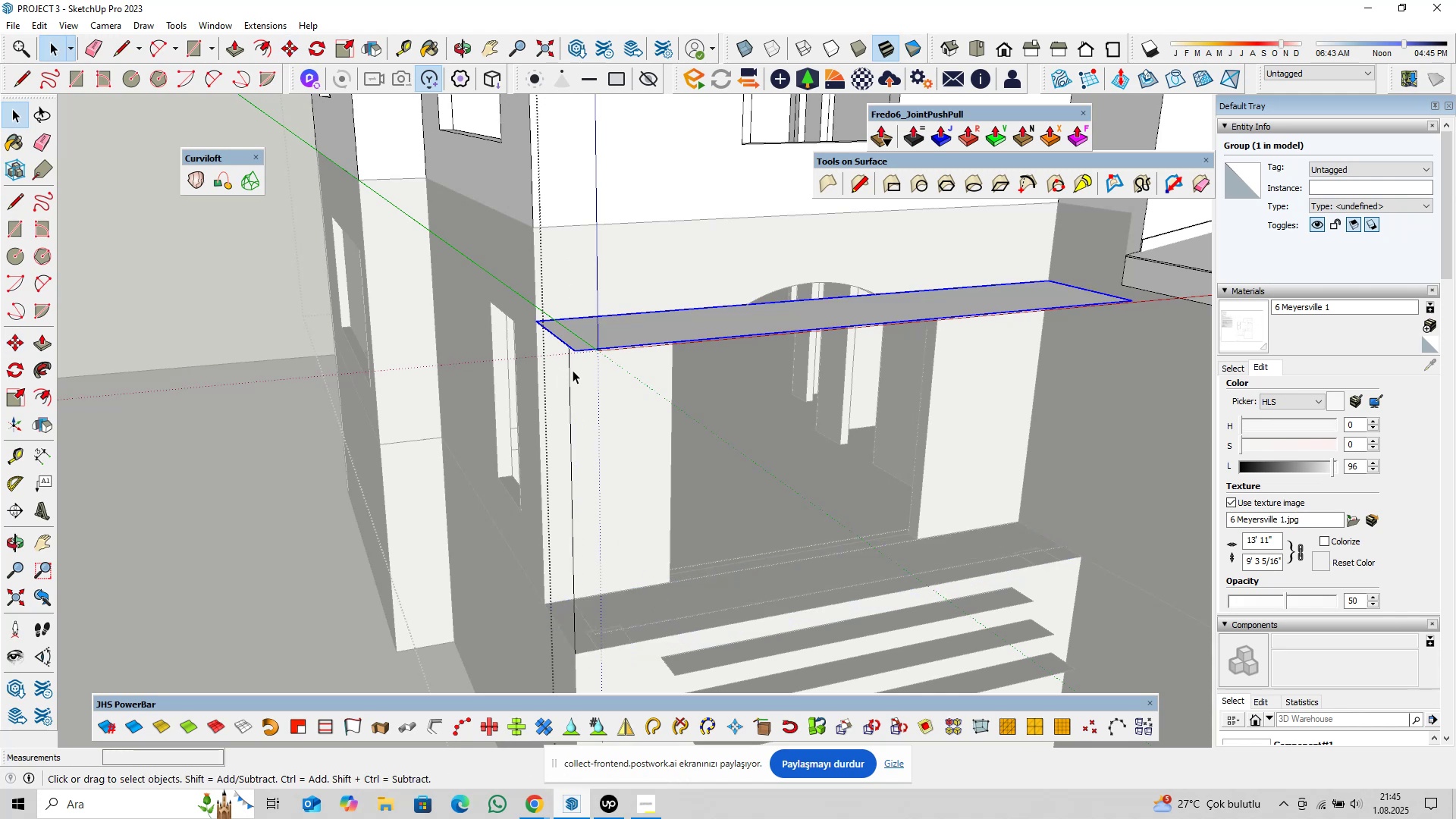 
left_click([570, 376])
 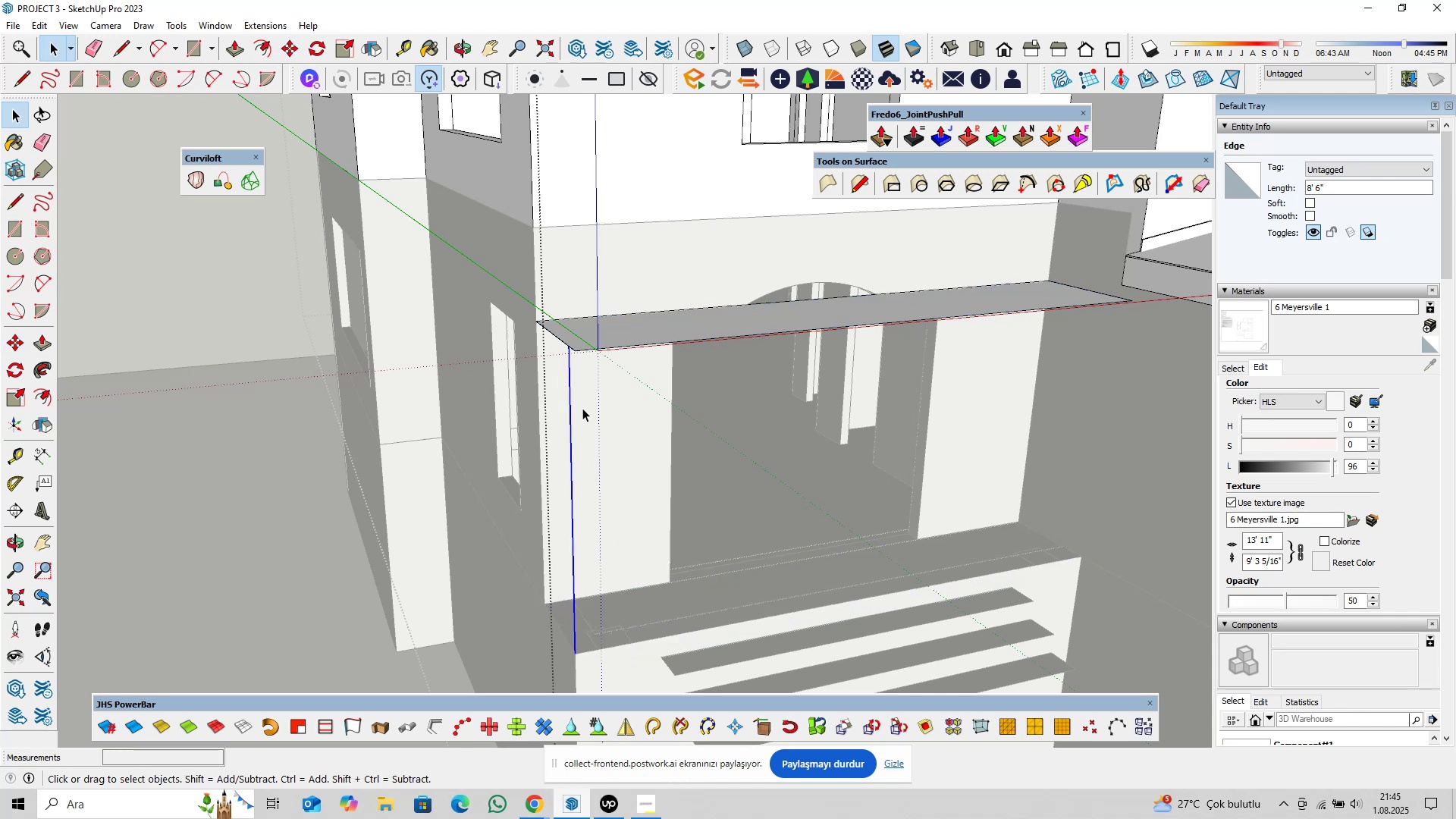 
key(Delete)
 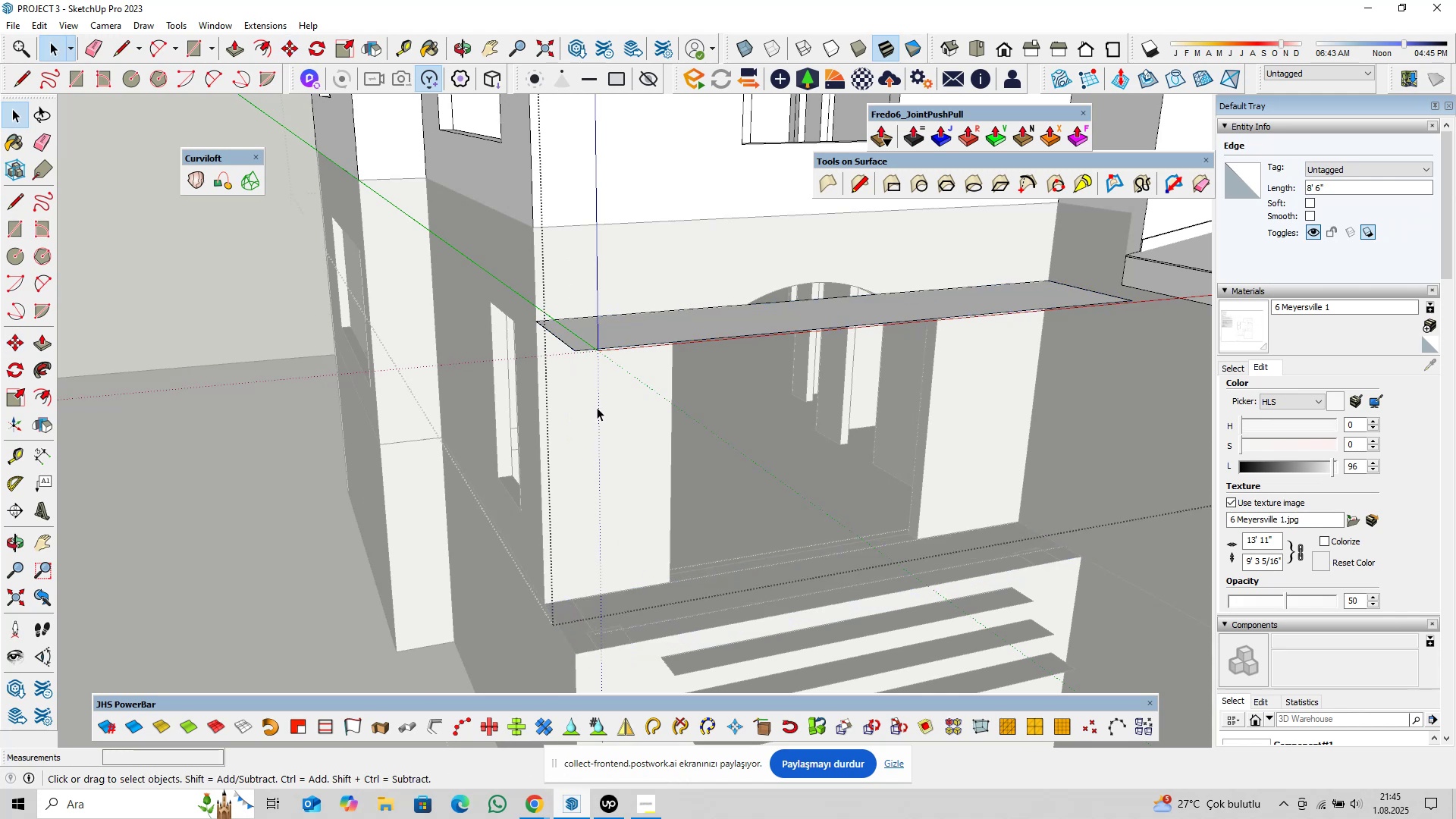 
scroll: coordinate [610, 393], scroll_direction: down, amount: 4.0
 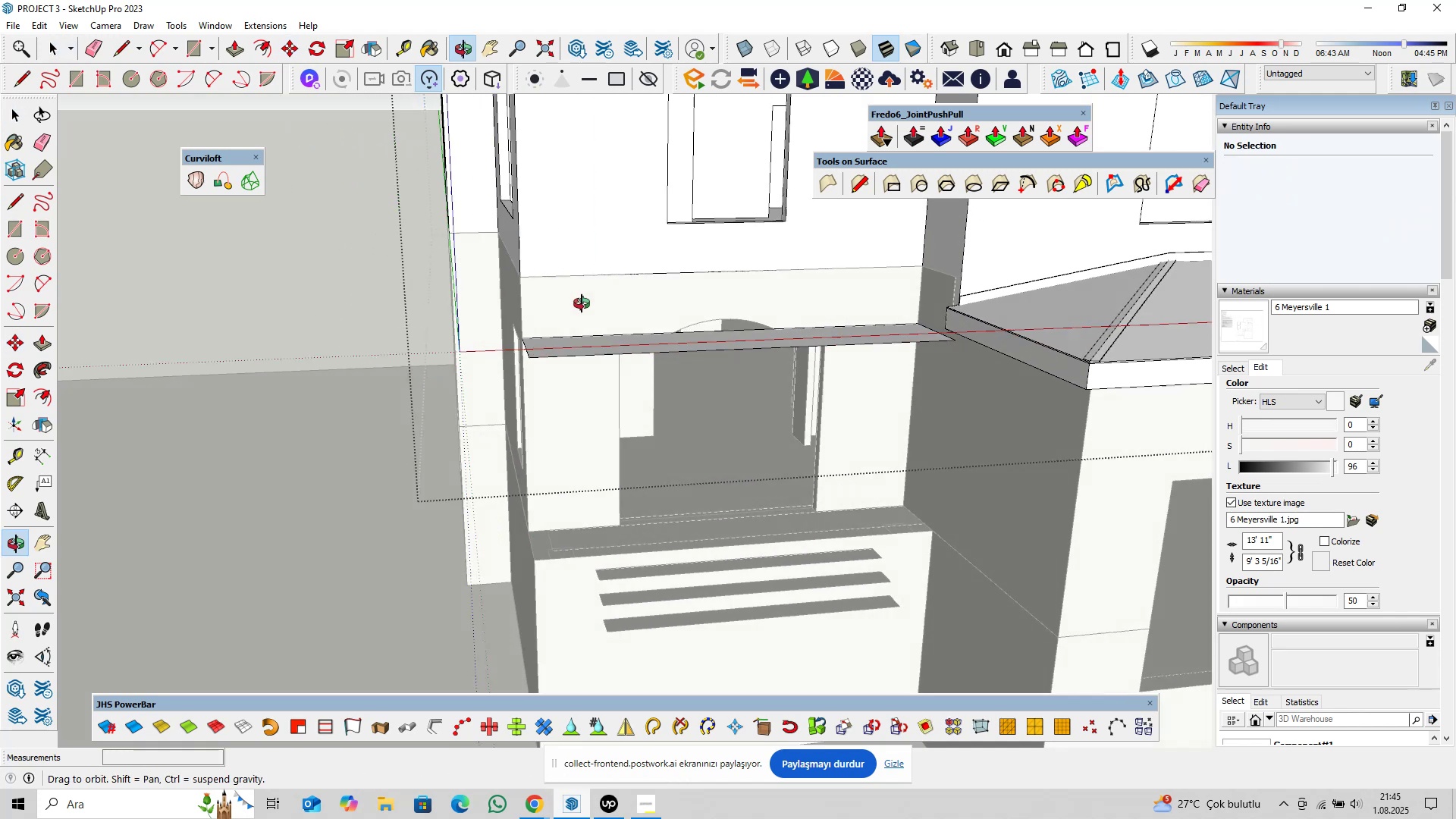 
key(Shift+ShiftLeft)
 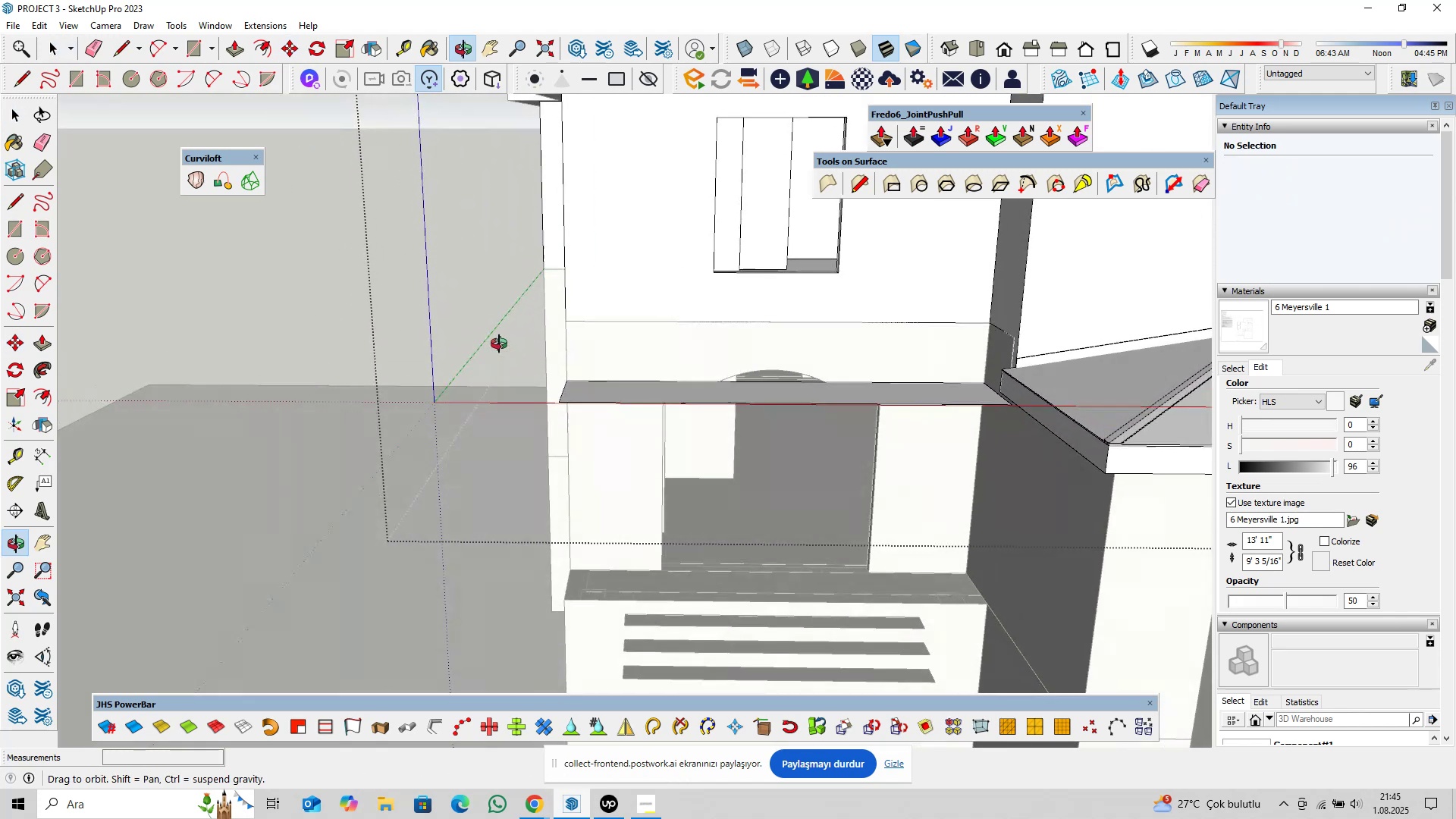 
hold_key(key=ShiftLeft, duration=0.39)
 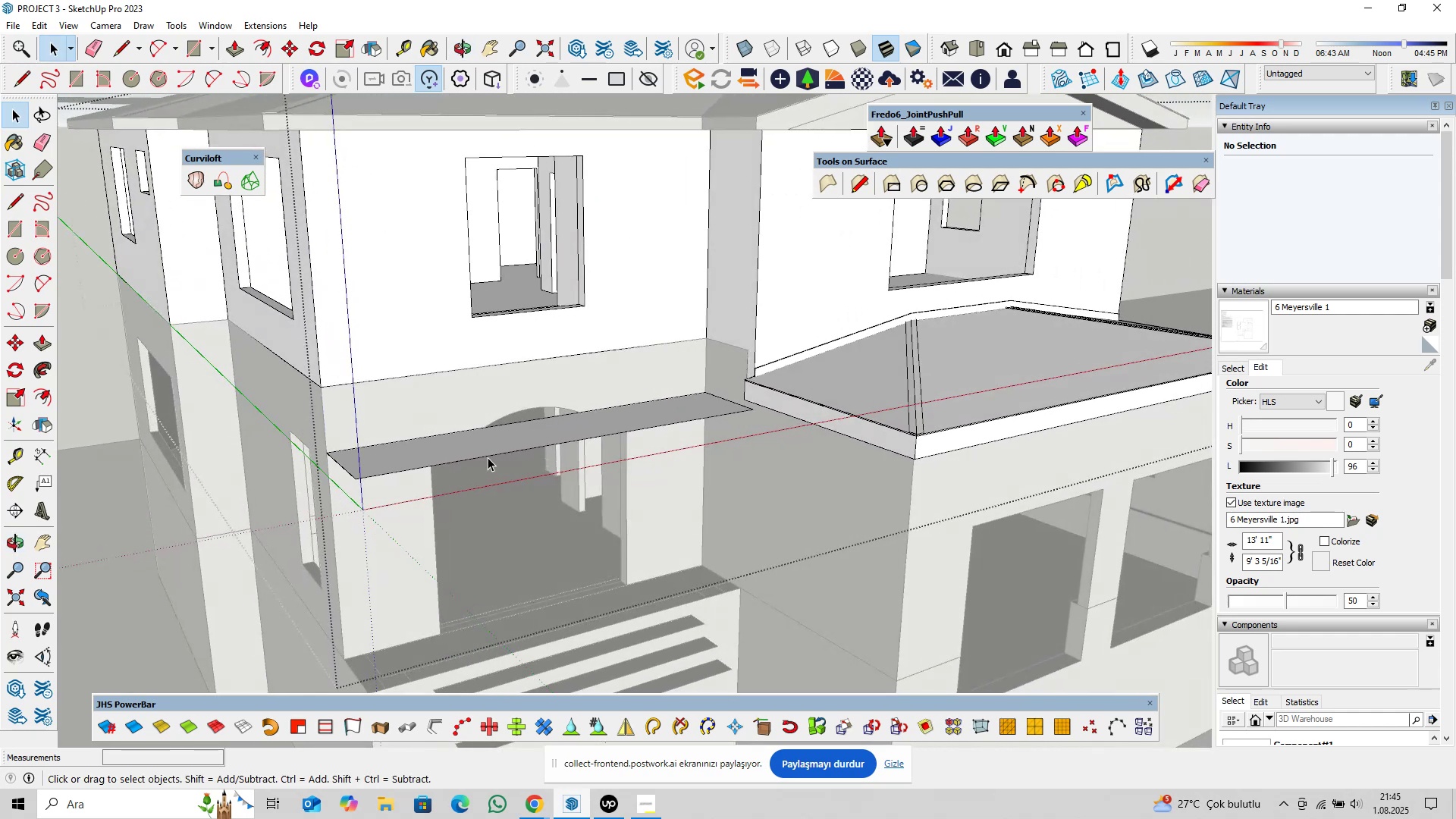 
wait(13.2)
 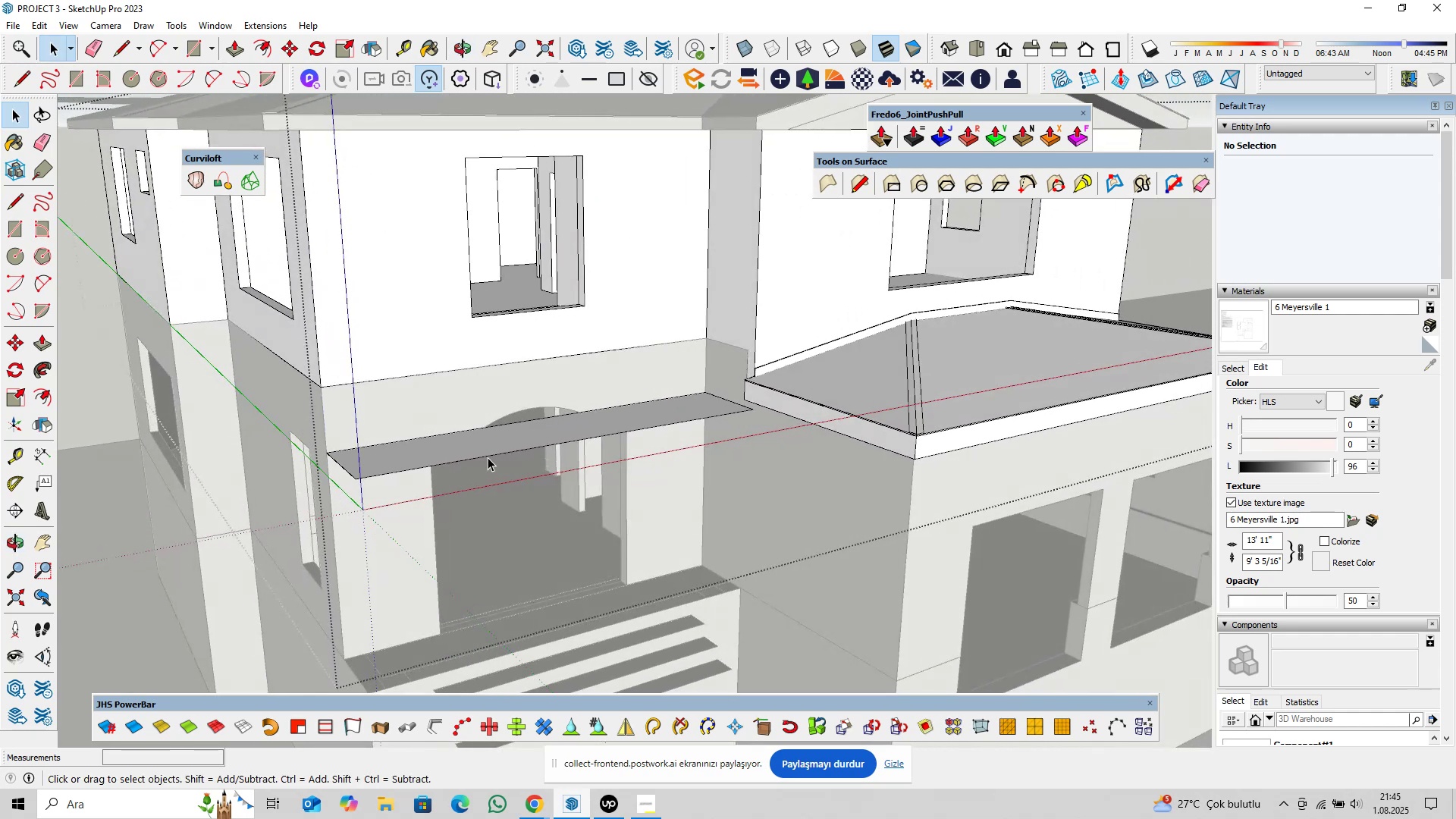 
scroll: coordinate [737, 494], scroll_direction: down, amount: 31.0
 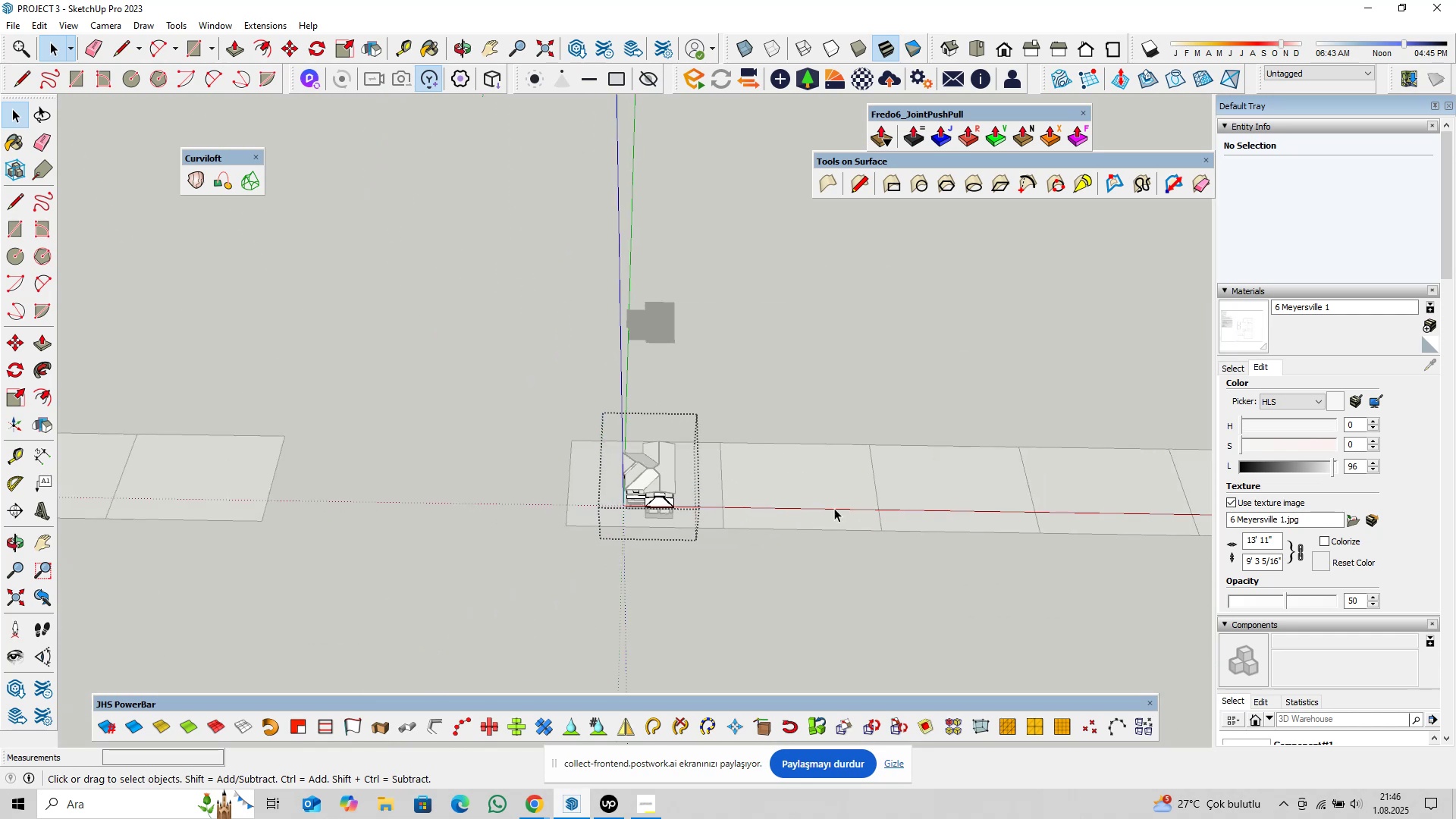 
hold_key(key=ShiftLeft, duration=0.31)
 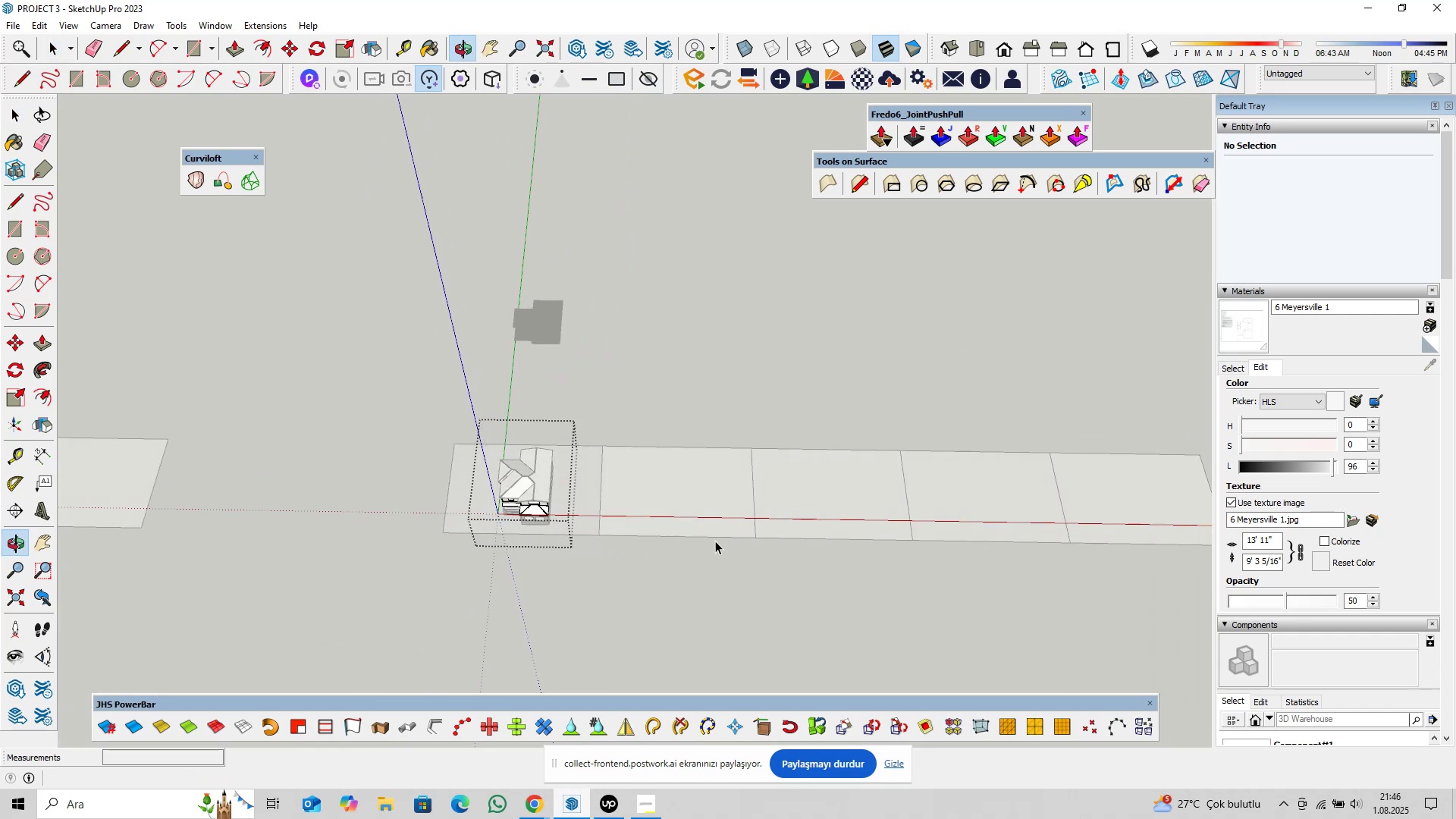 
key(Escape)
 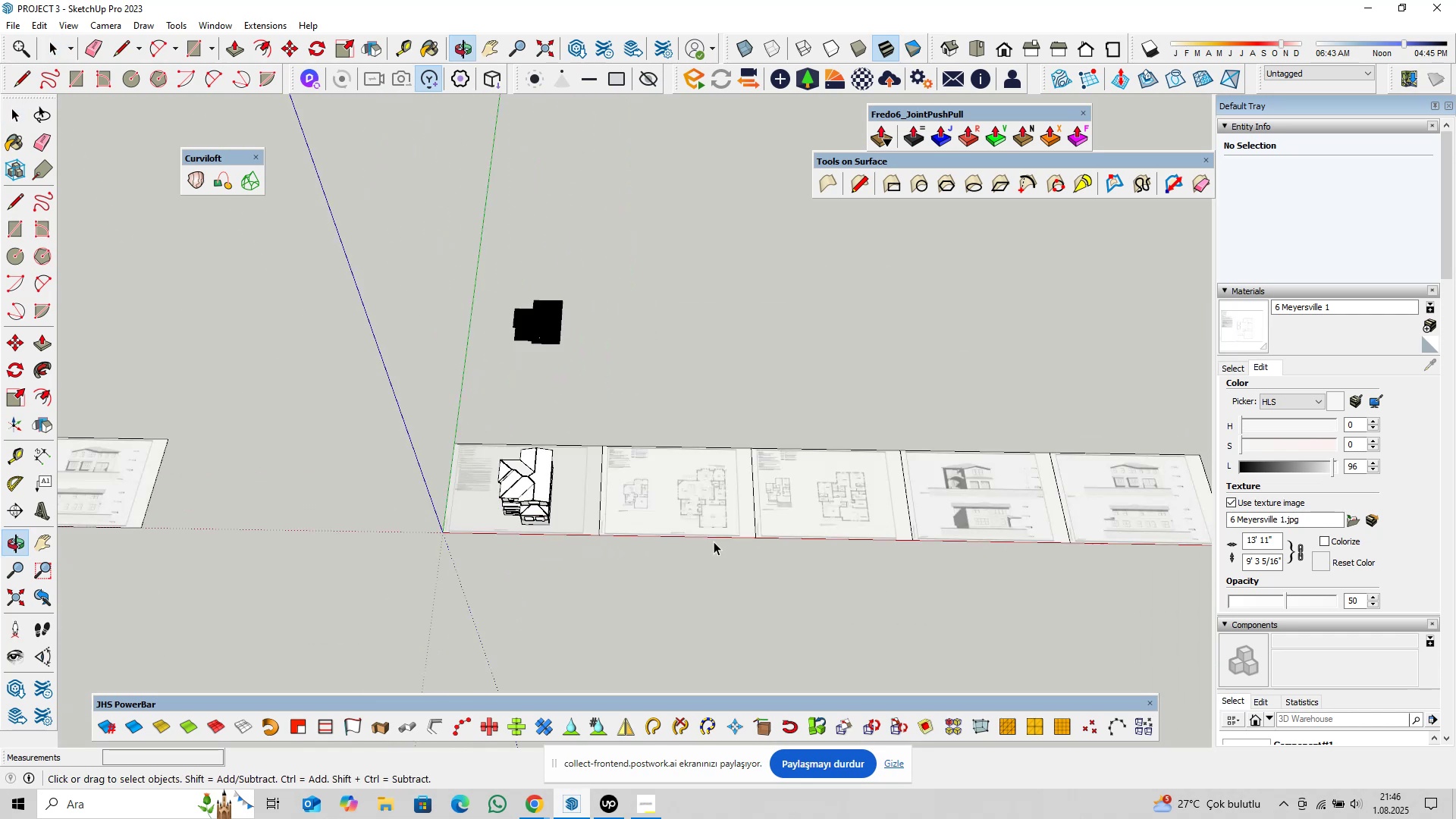 
key(Escape)
 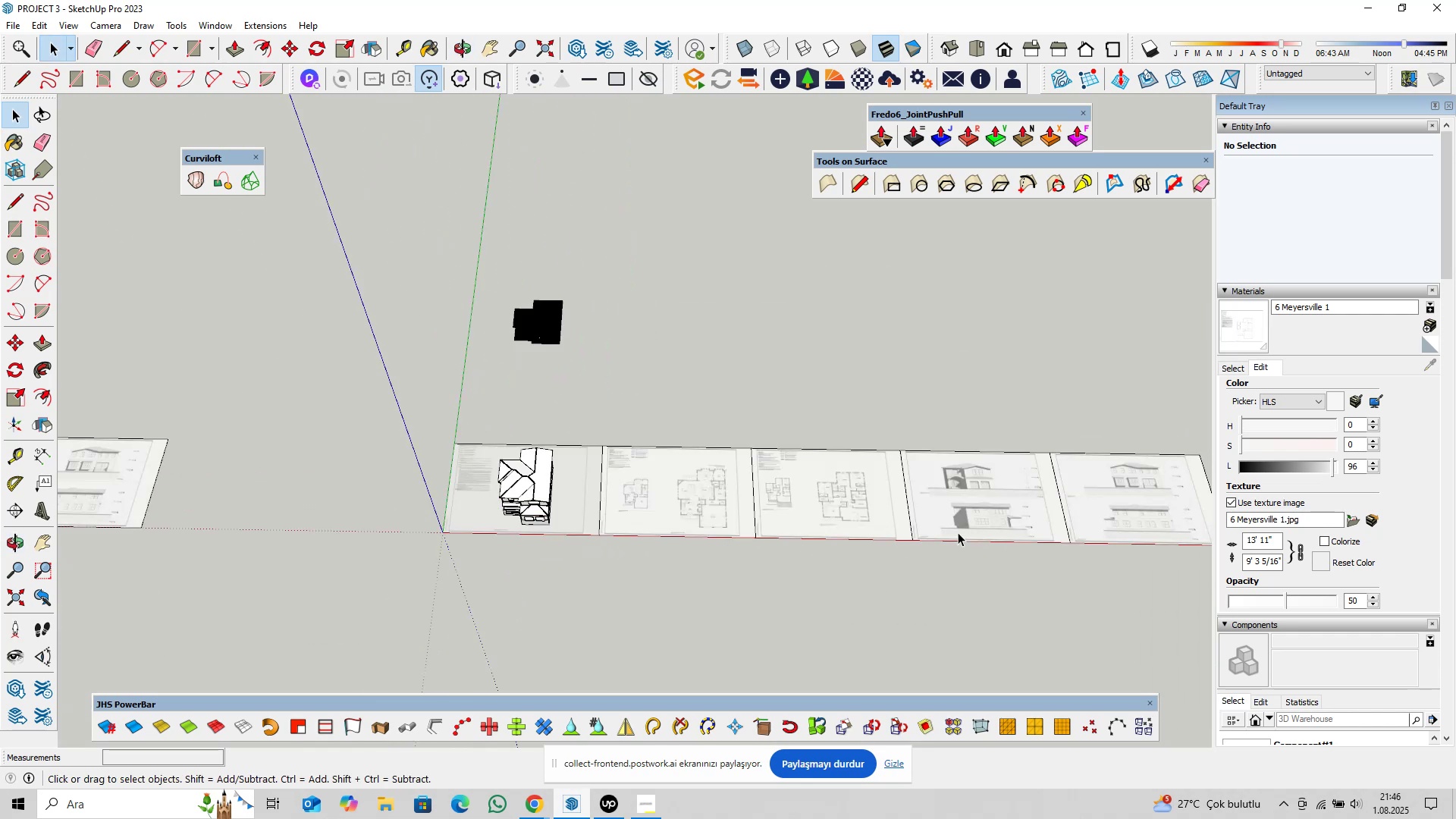 
key(Shift+ShiftLeft)
 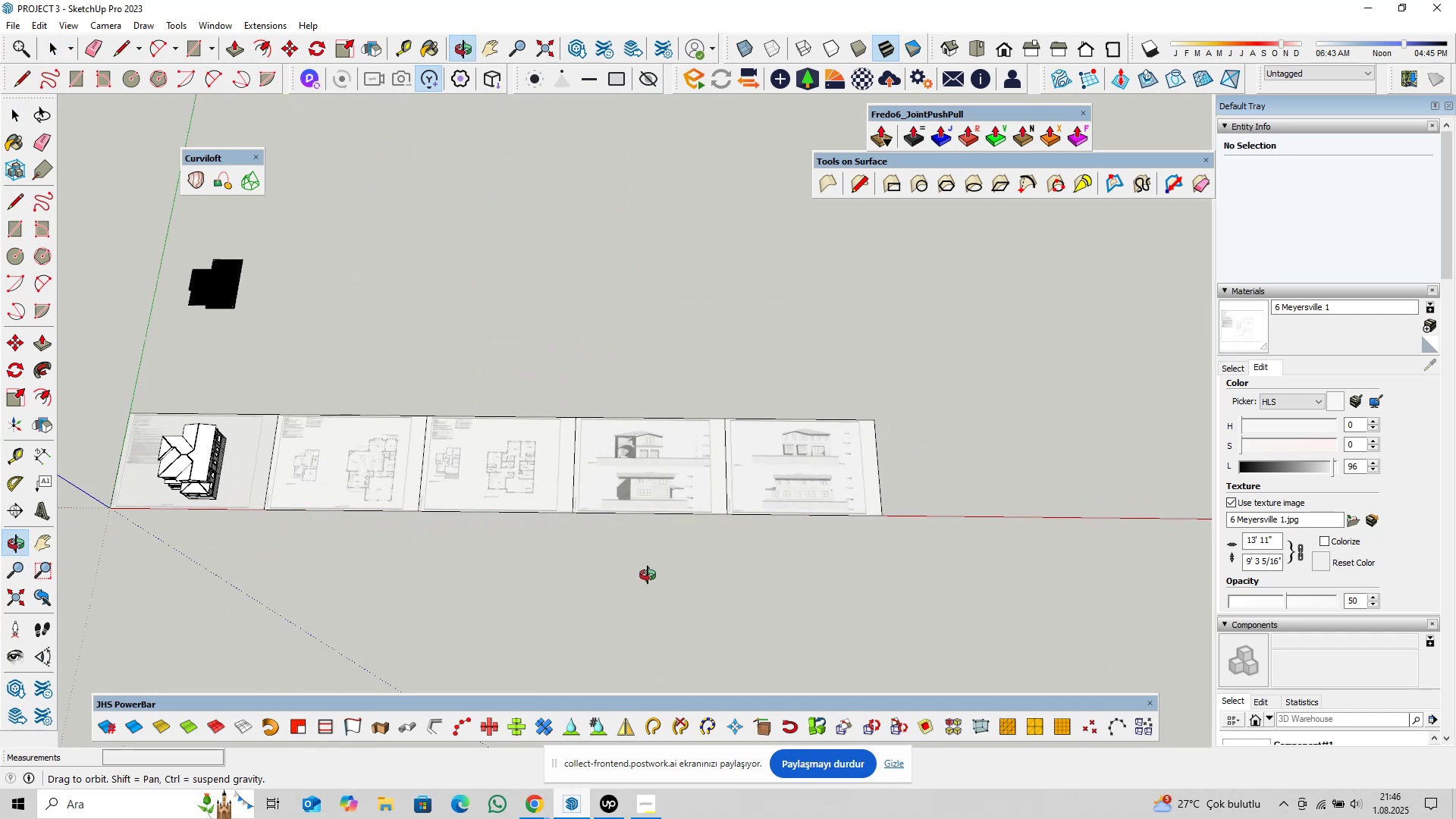 
scroll: coordinate [532, 408], scroll_direction: up, amount: 33.0
 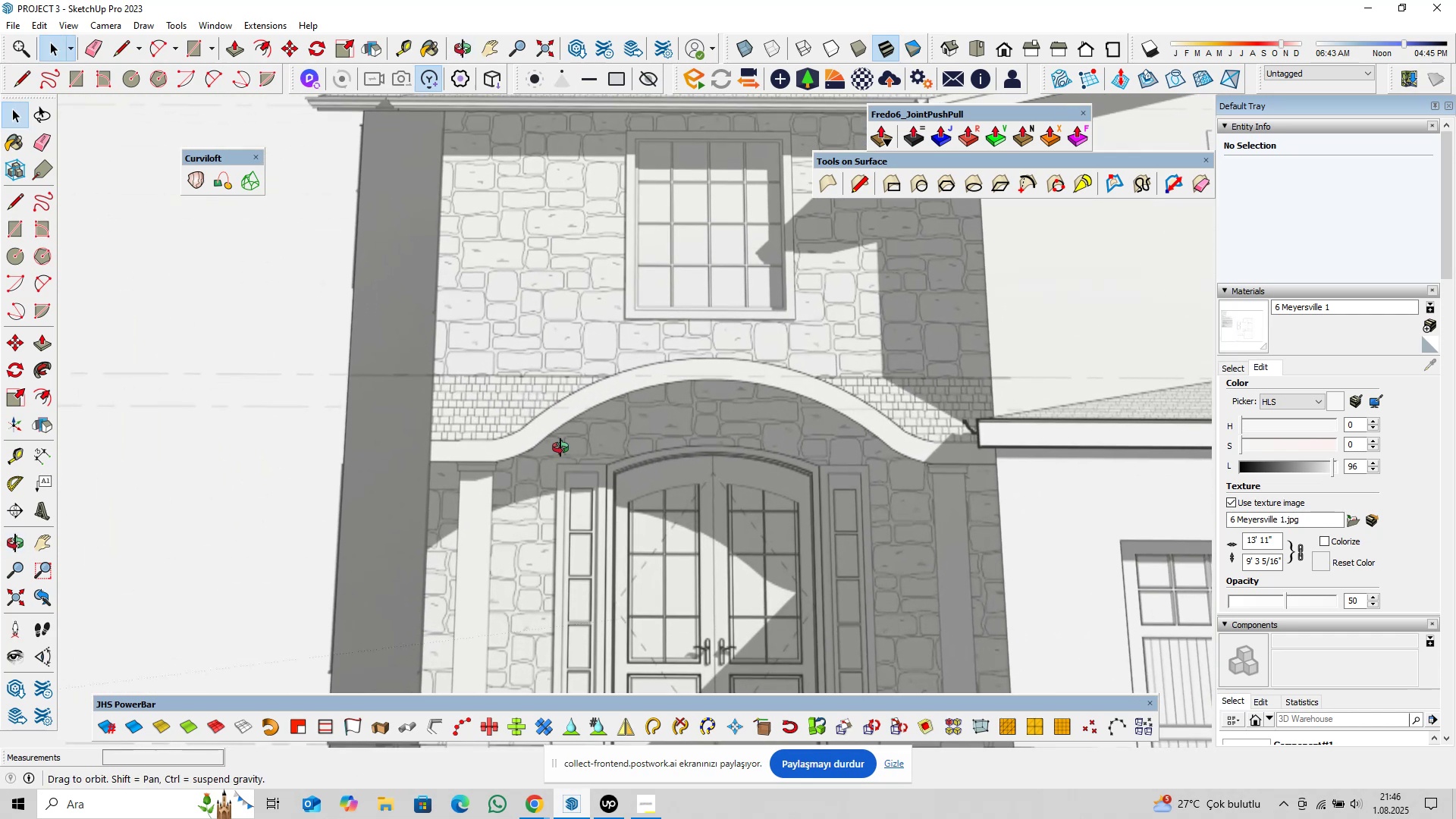 
hold_key(key=ShiftLeft, duration=0.32)
 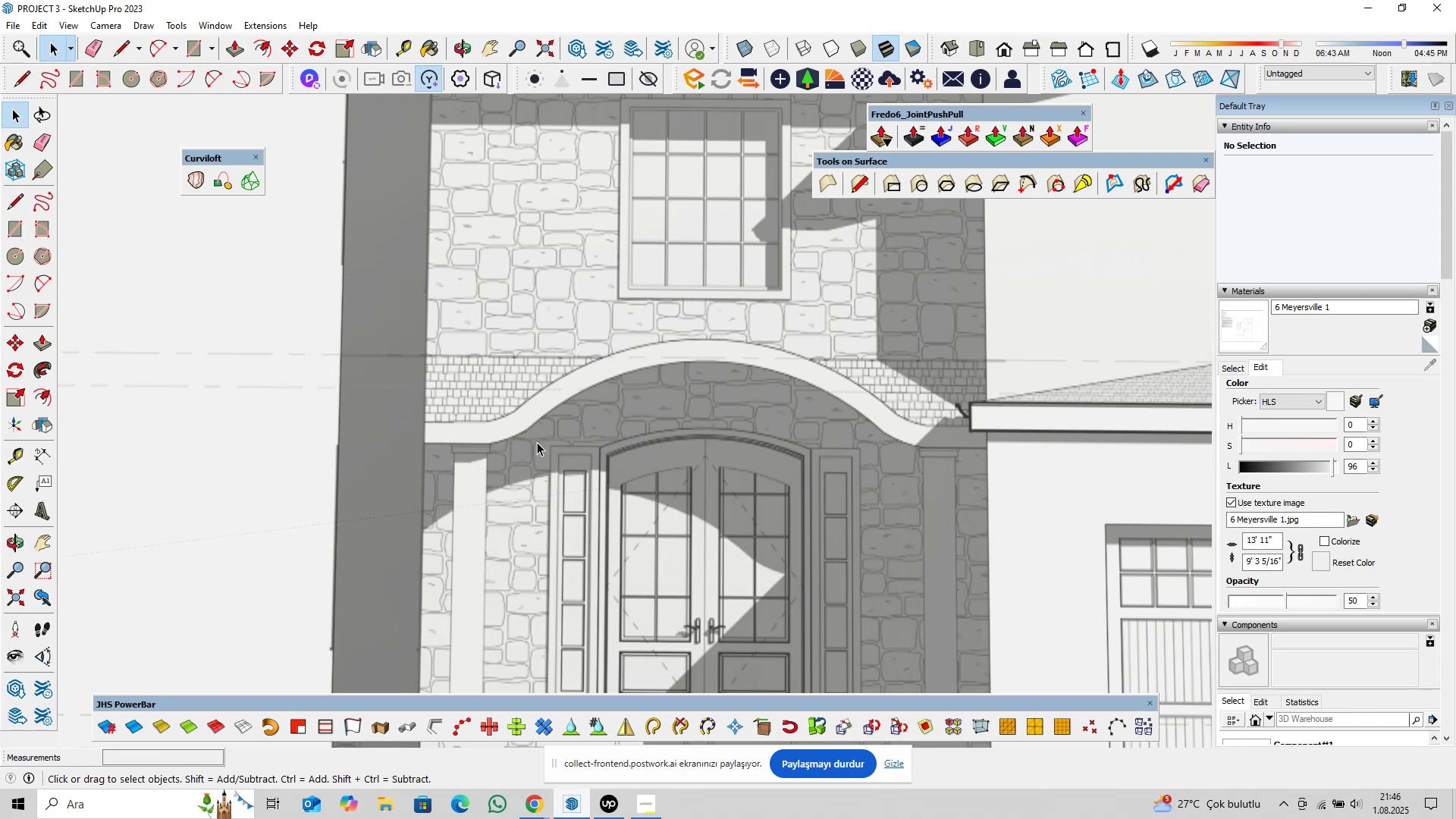 
wait(10.77)
 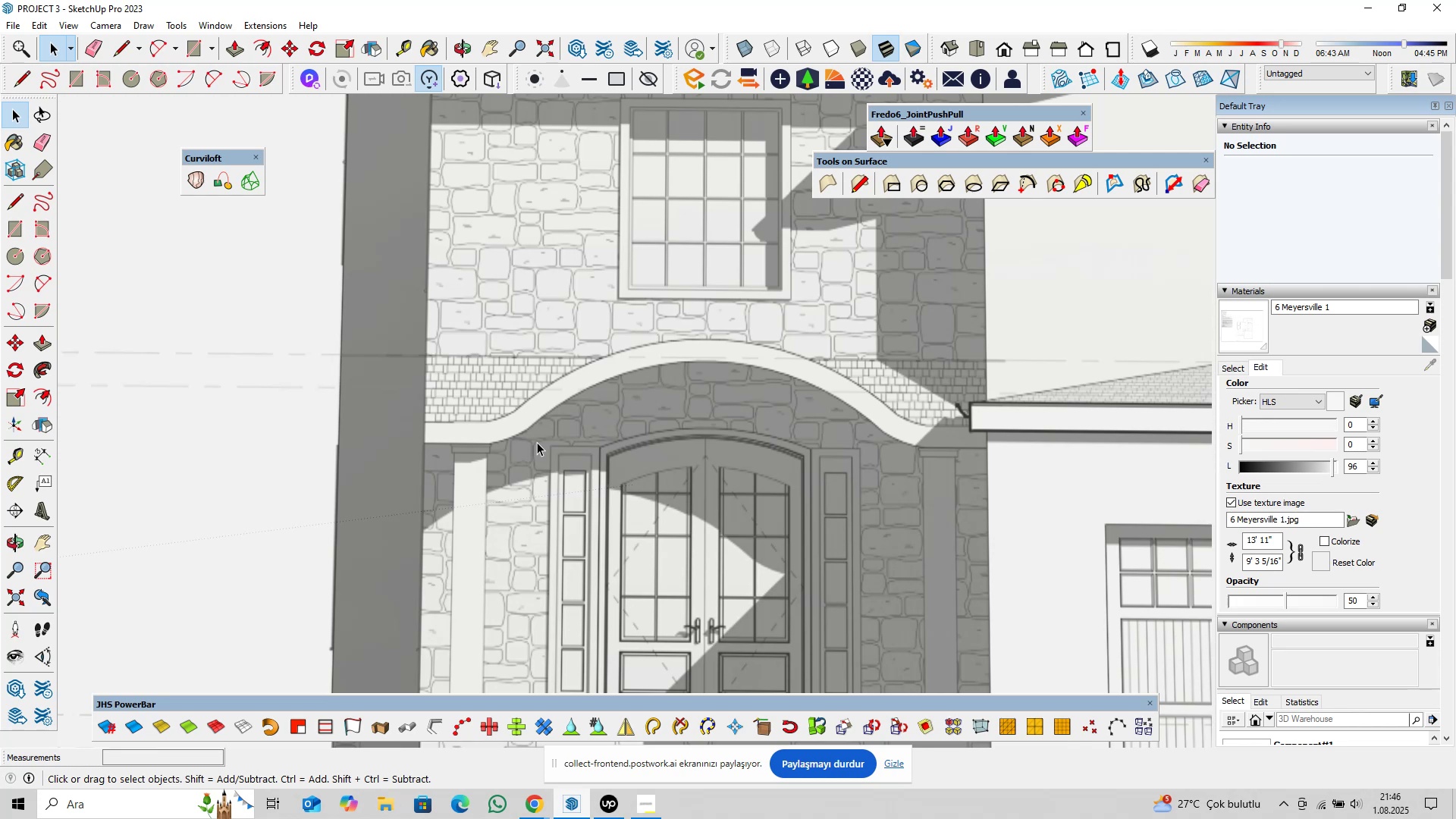 
scroll: coordinate [500, 445], scroll_direction: up, amount: 4.0
 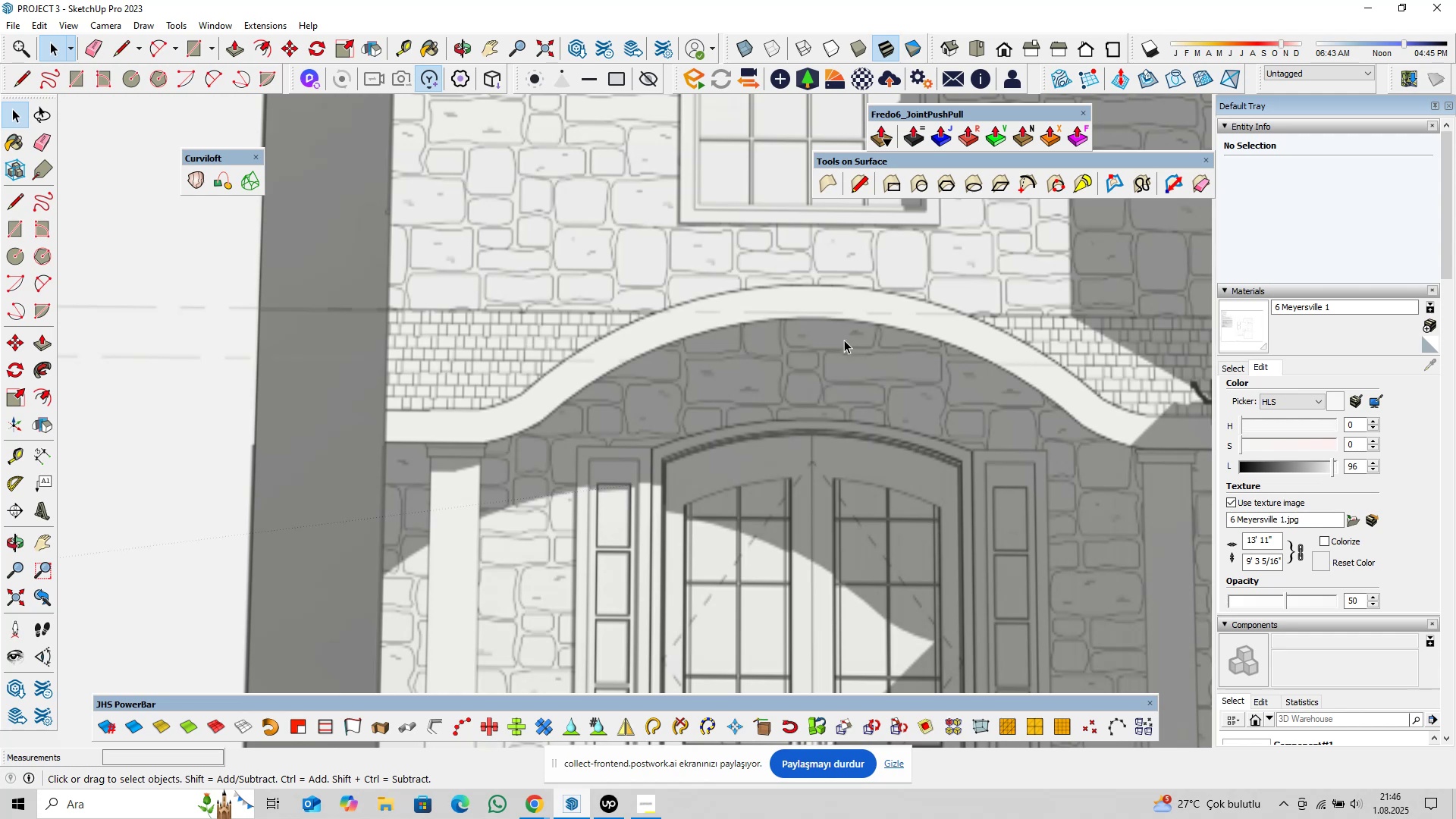 
wait(11.16)
 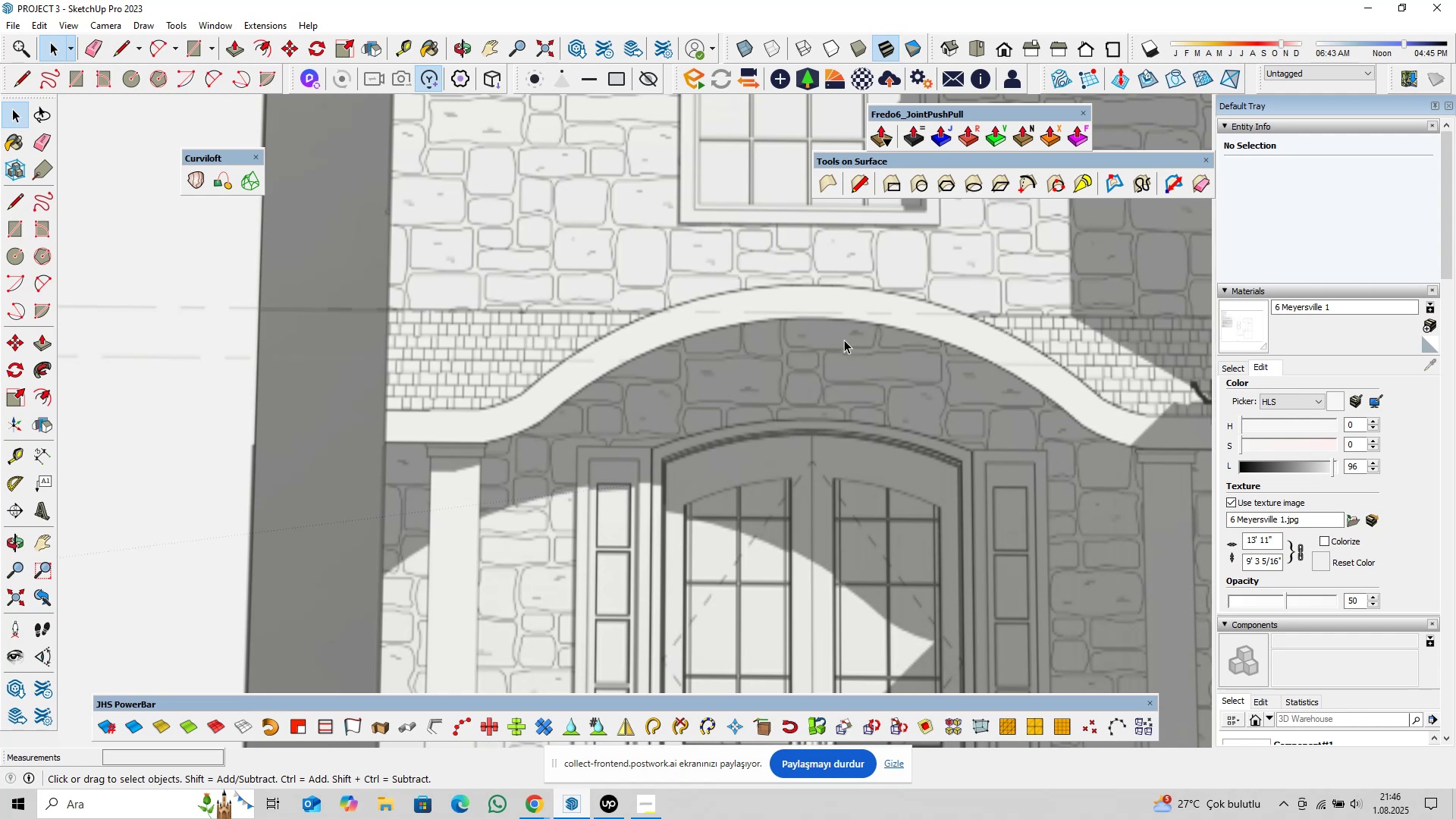 
scroll: coordinate [490, 442], scroll_direction: up, amount: 8.0
 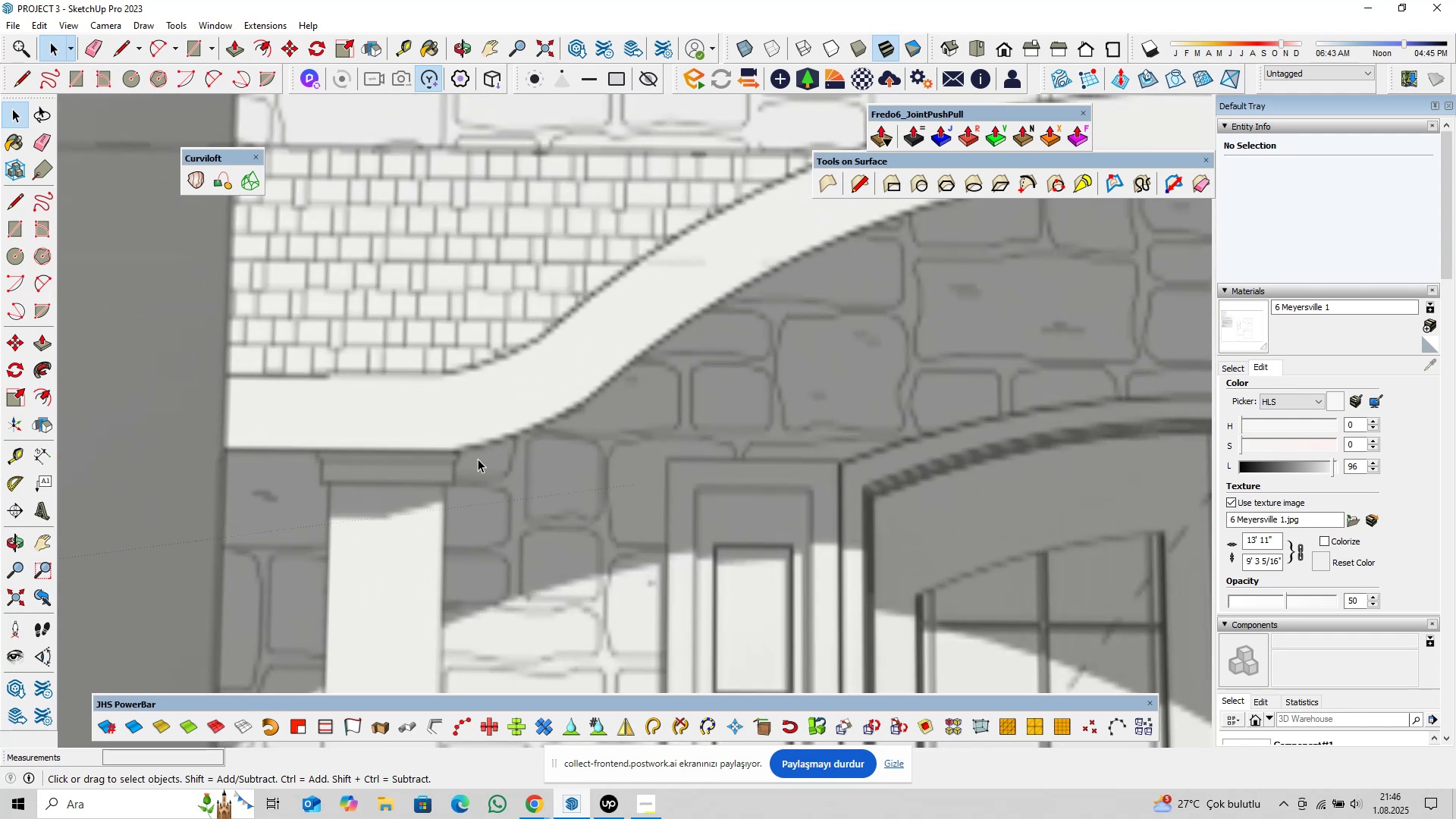 
type(pl)
 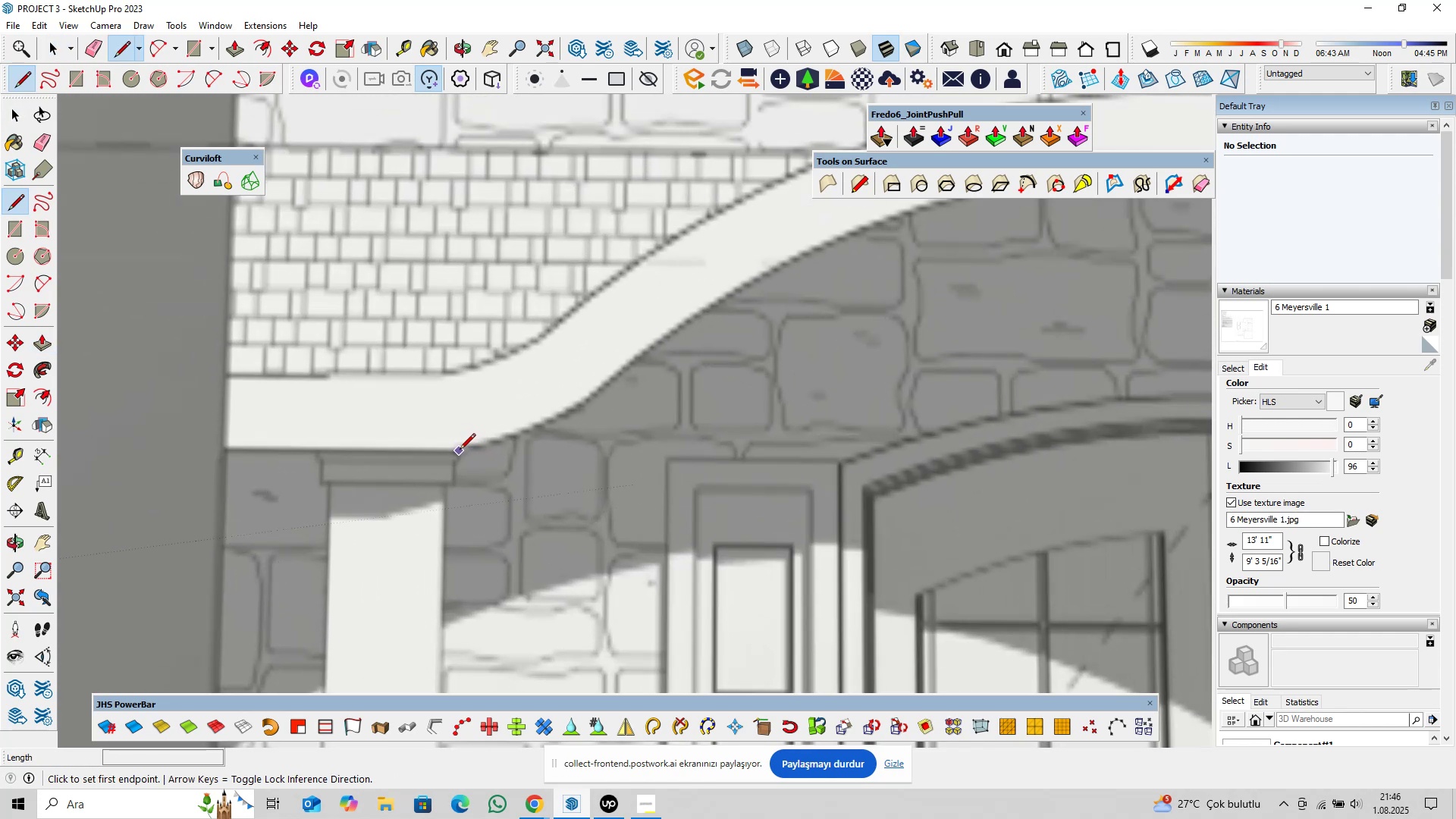 
left_click([460, 450])
 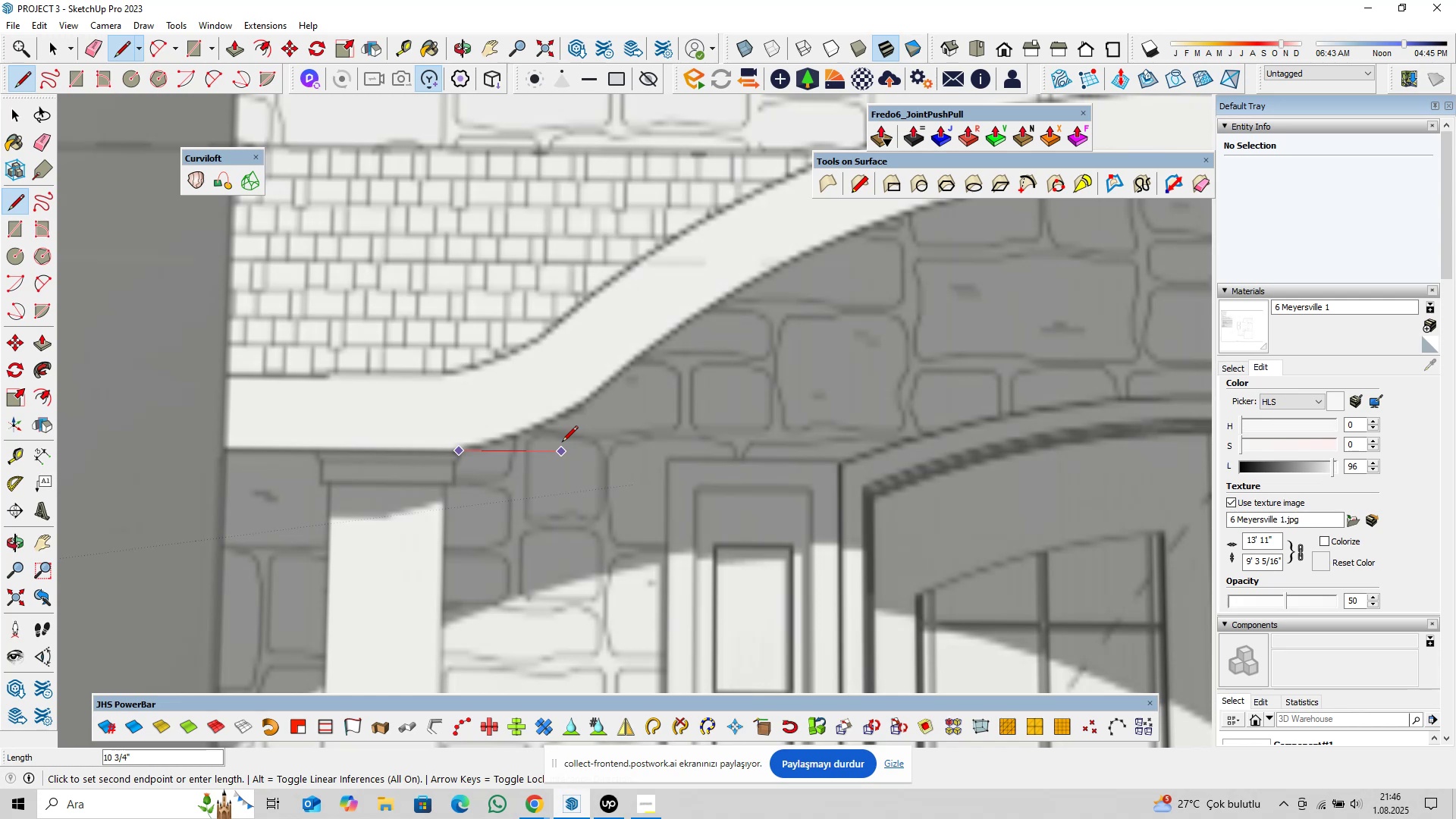 
scroll: coordinate [562, 443], scroll_direction: down, amount: 14.0
 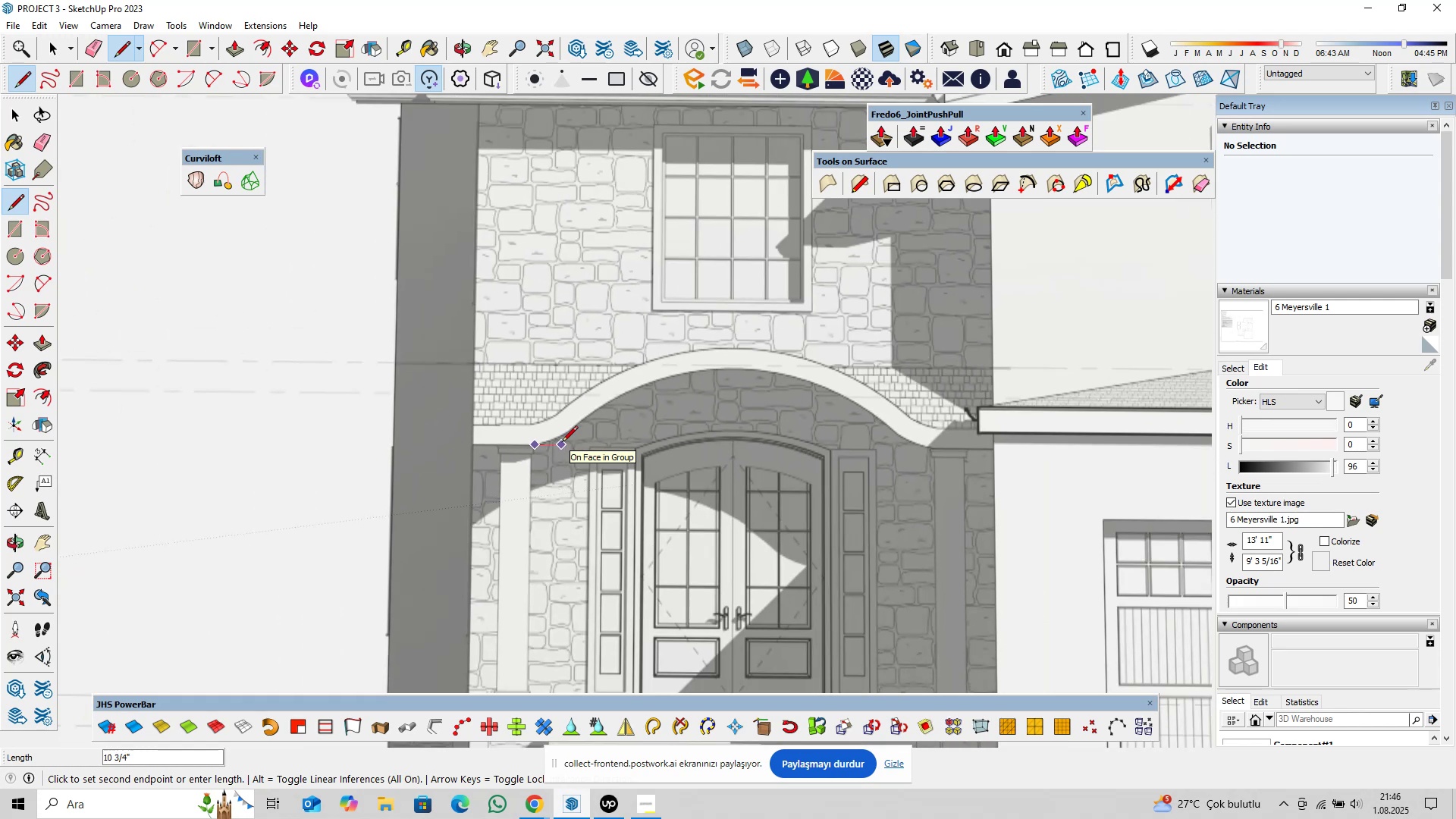 
key(Space)
 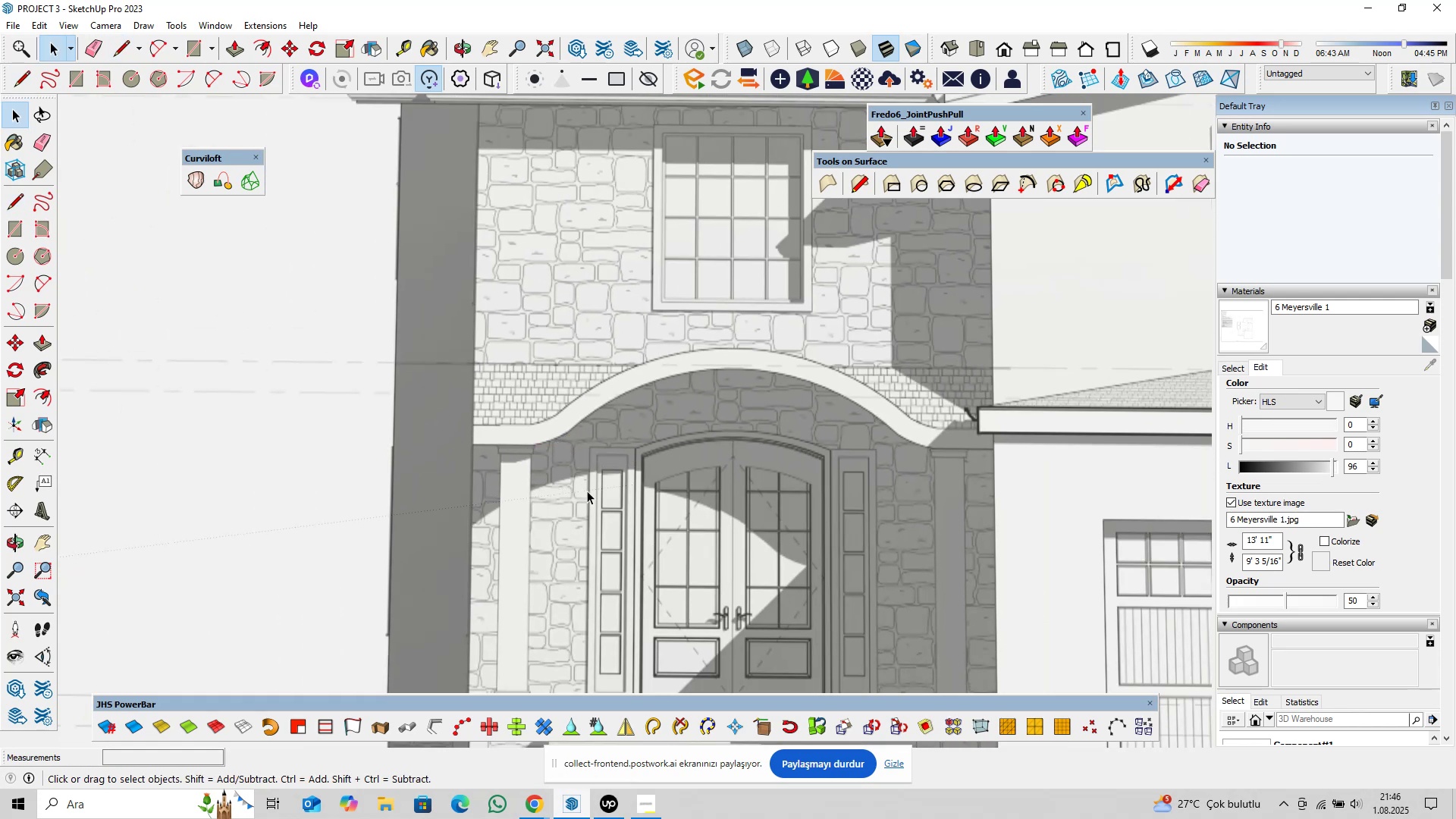 
hold_key(key=ShiftLeft, duration=0.71)
 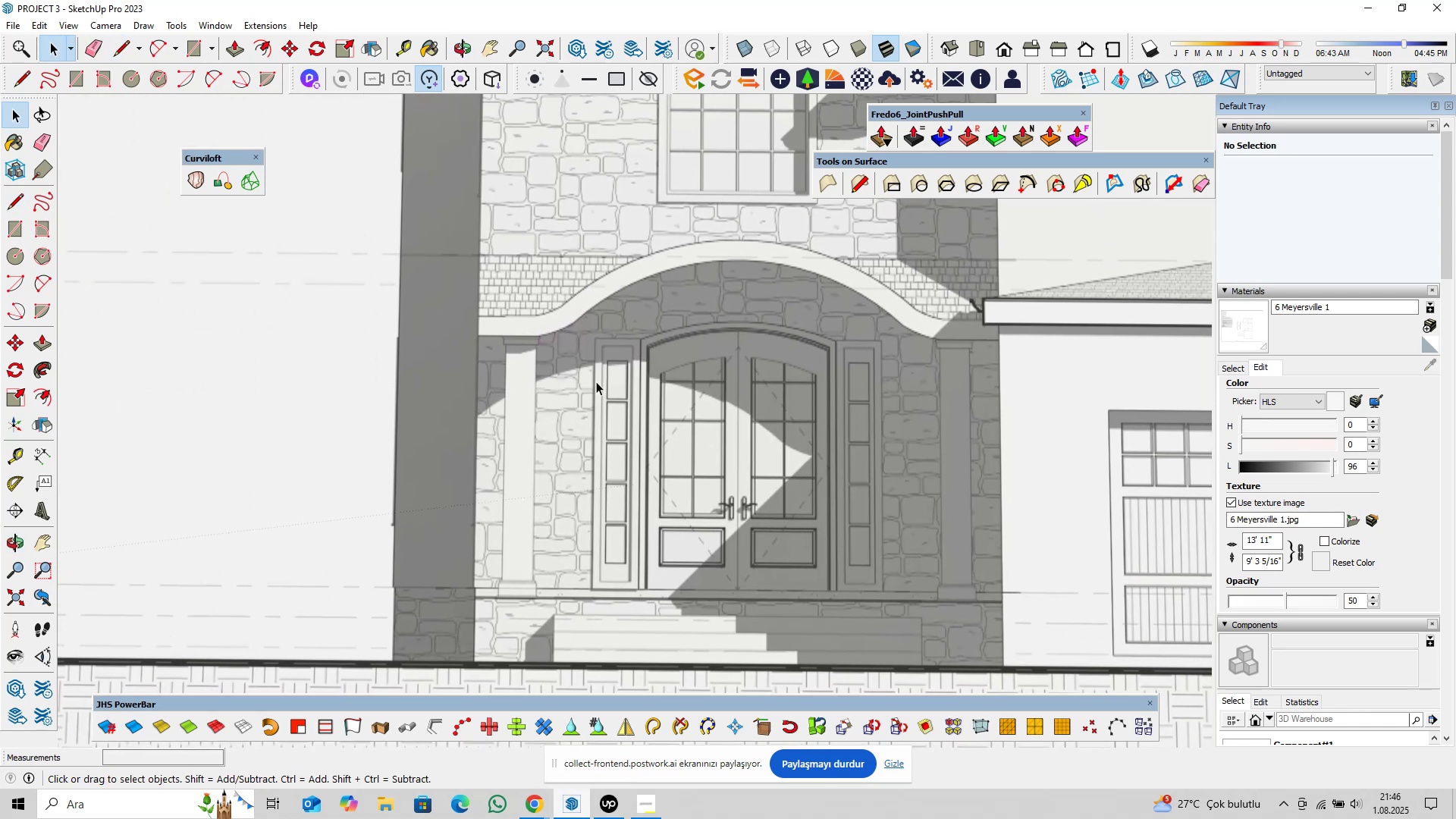 
scroll: coordinate [951, 597], scroll_direction: up, amount: 14.0
 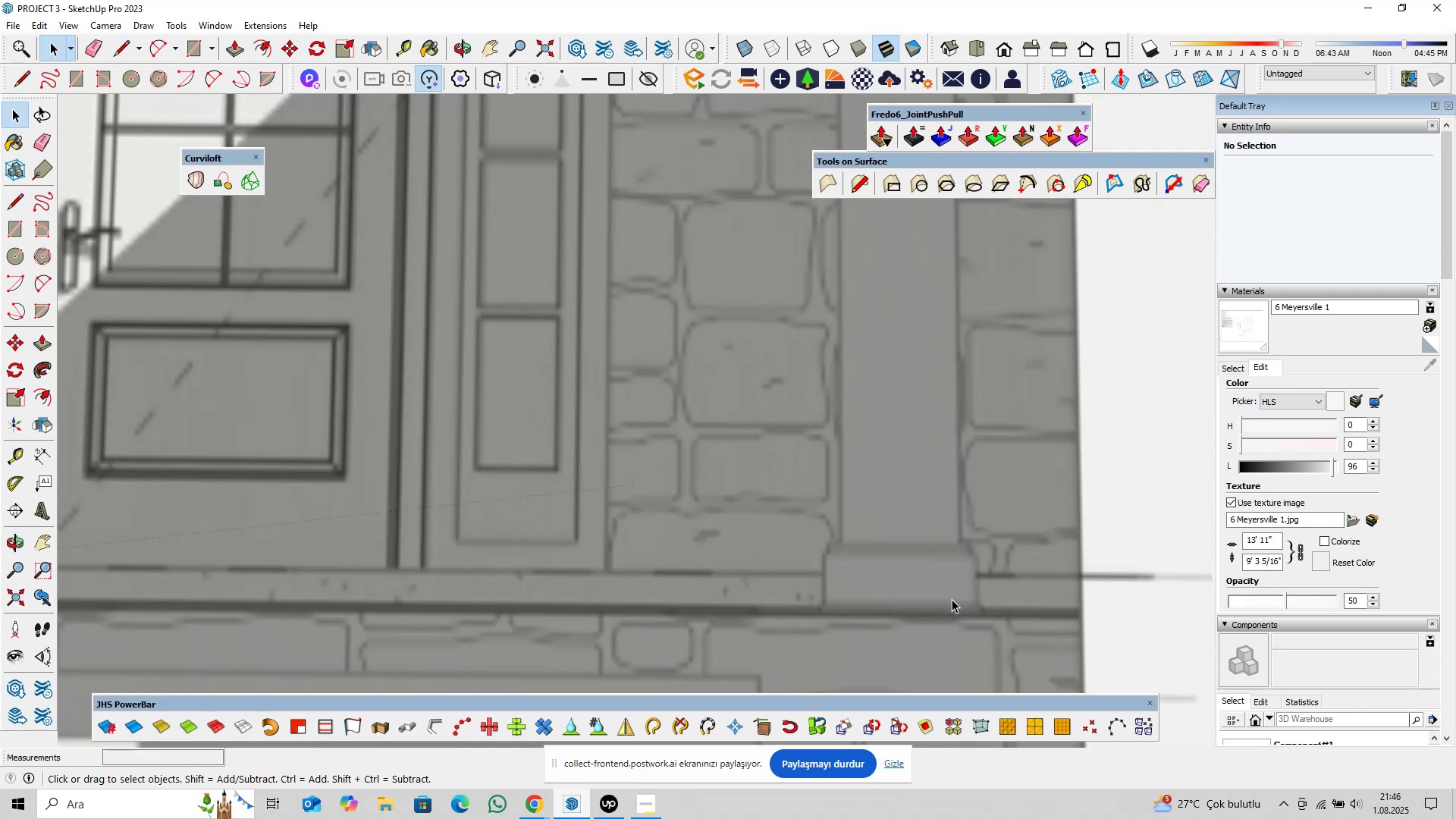 
type(pl)
 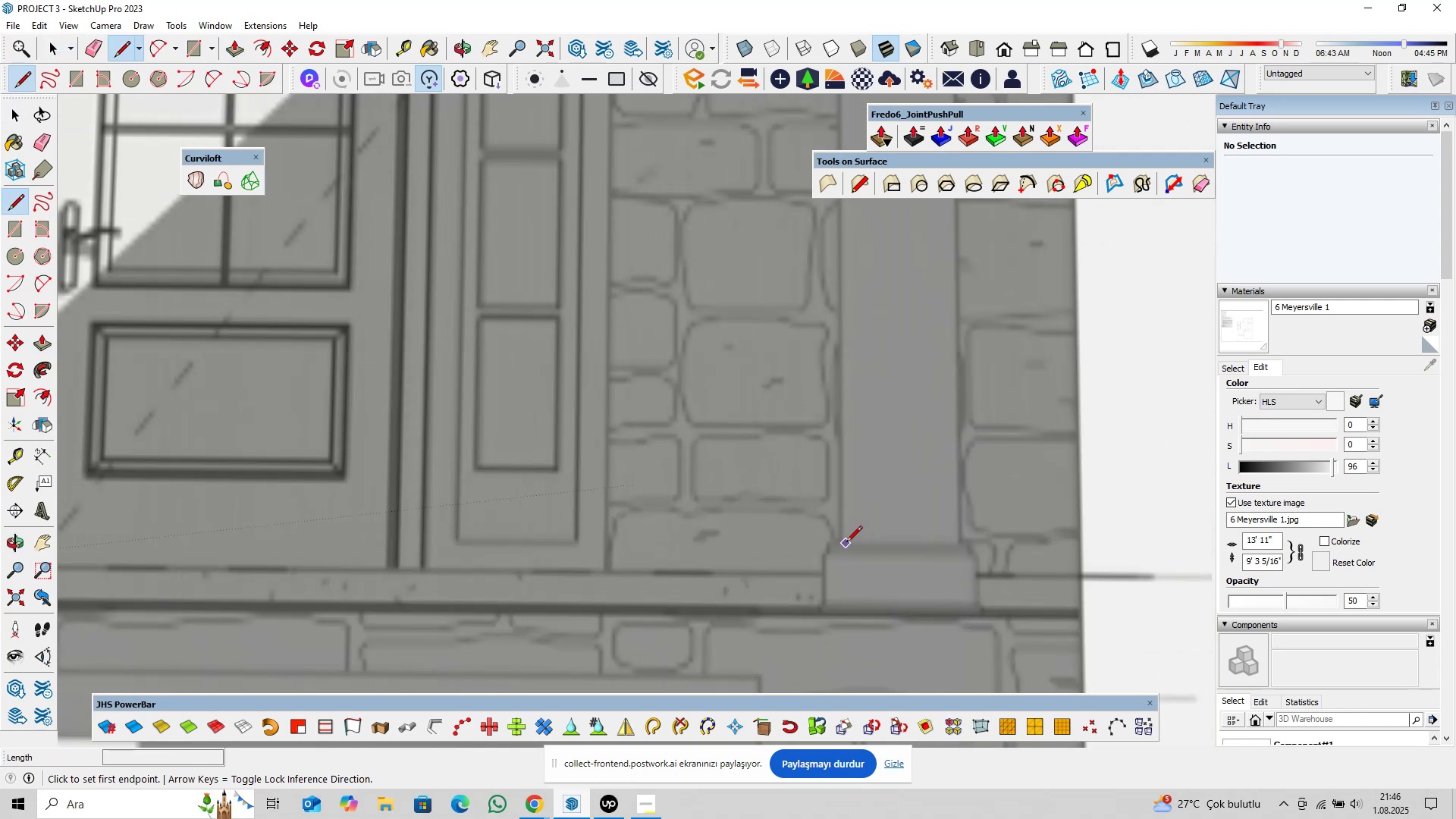 
left_click([846, 543])
 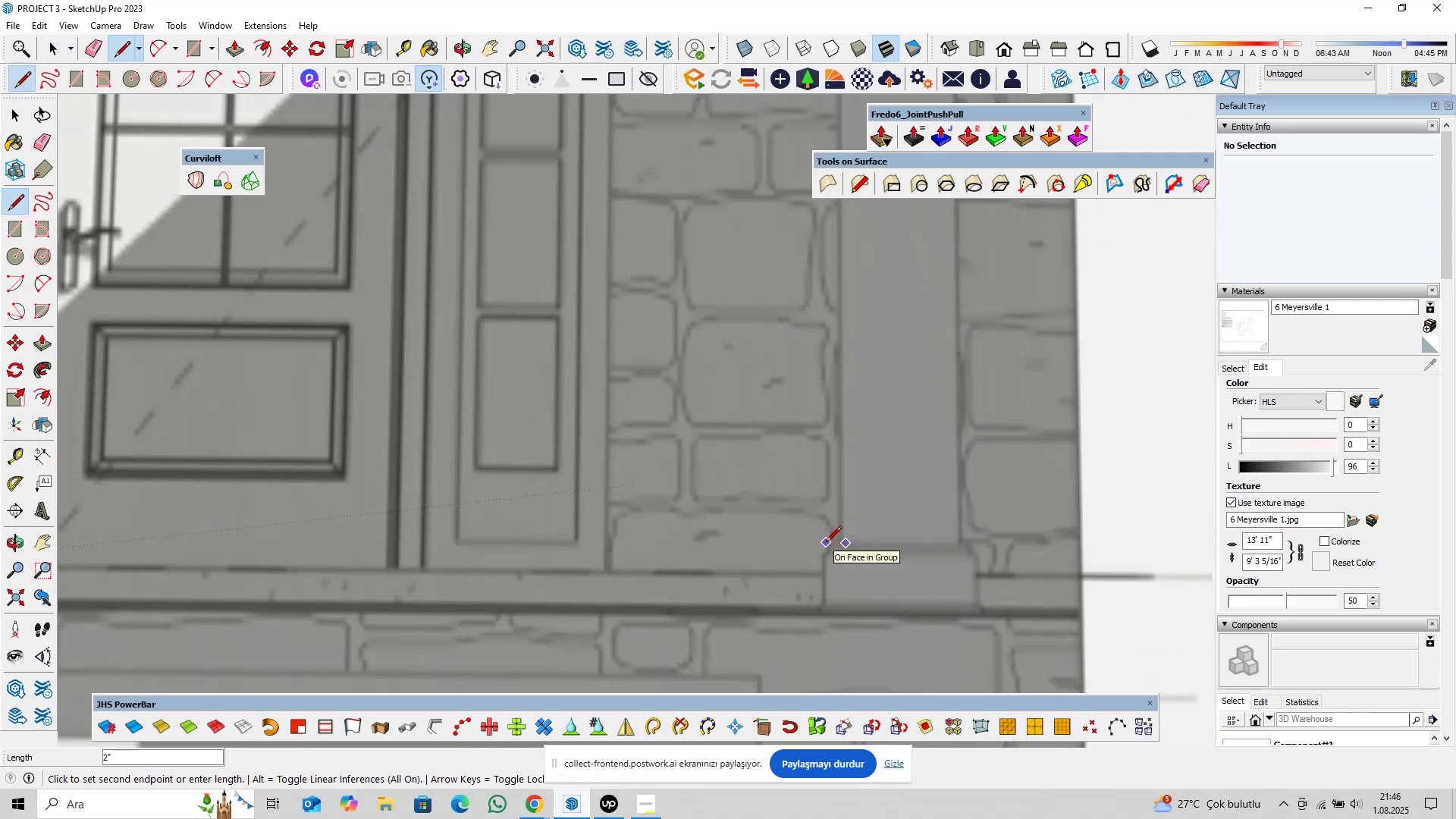 
key(Escape)
 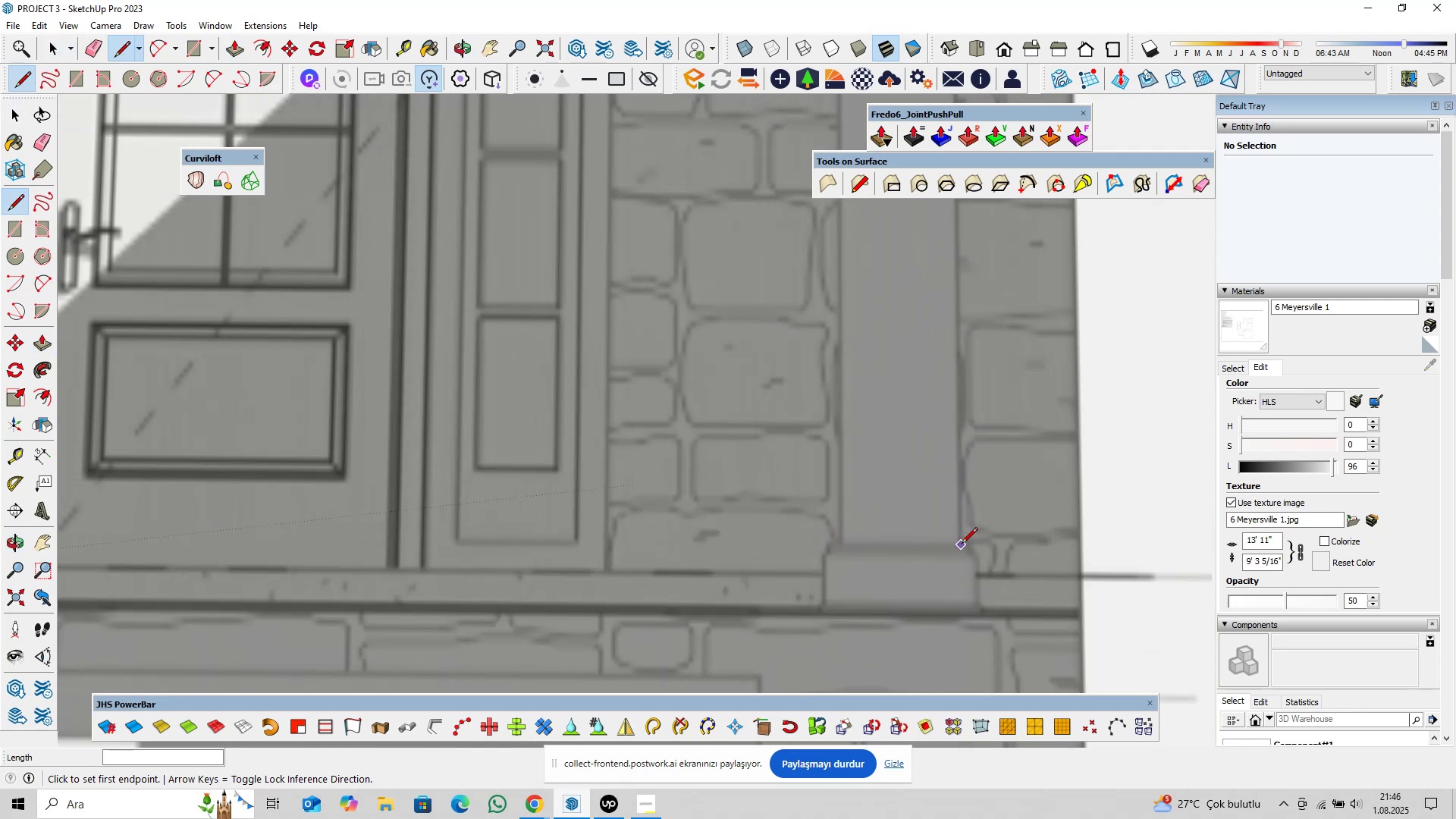 
left_click([962, 544])
 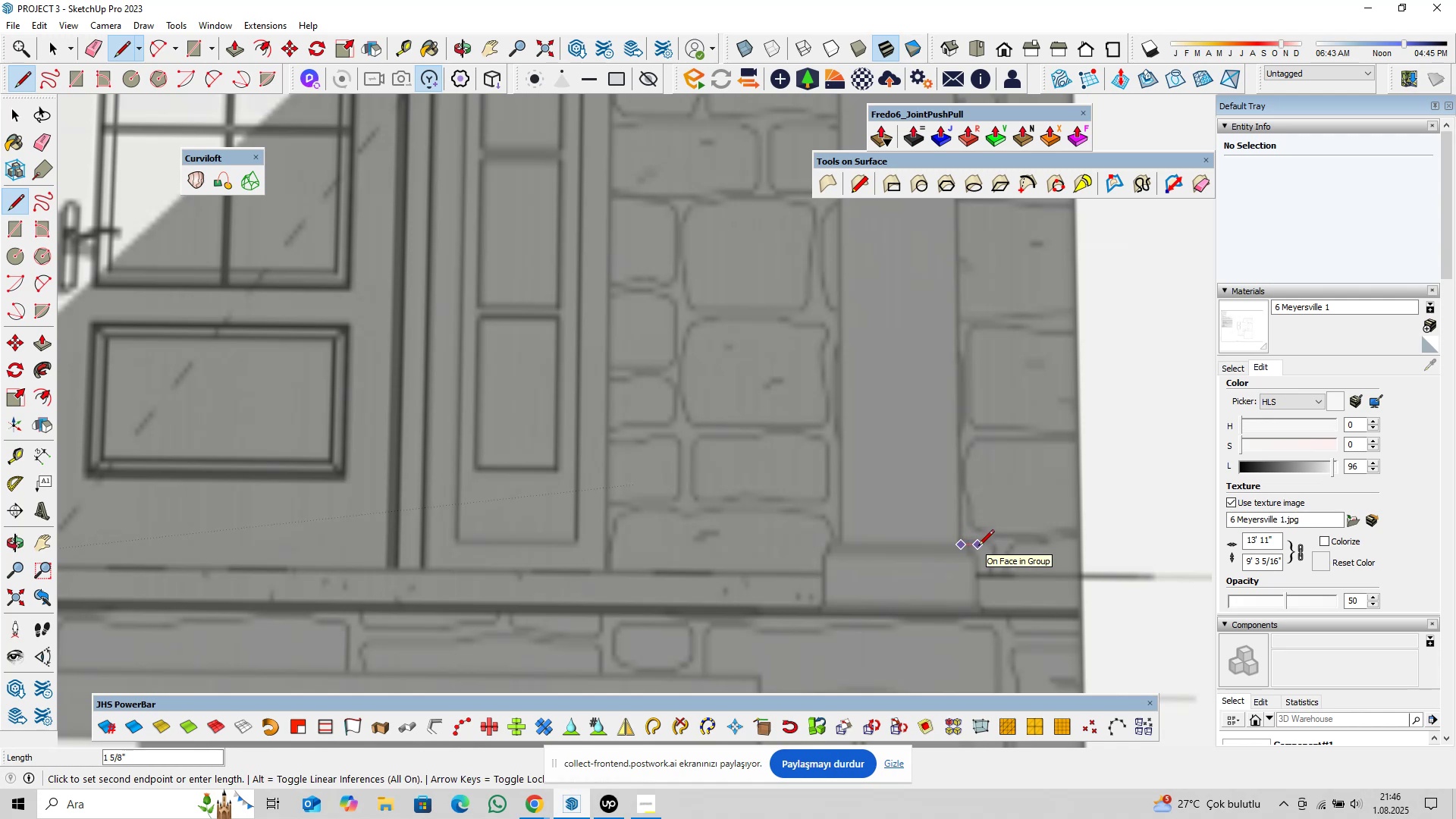 
scroll: coordinate [978, 547], scroll_direction: up, amount: 4.0
 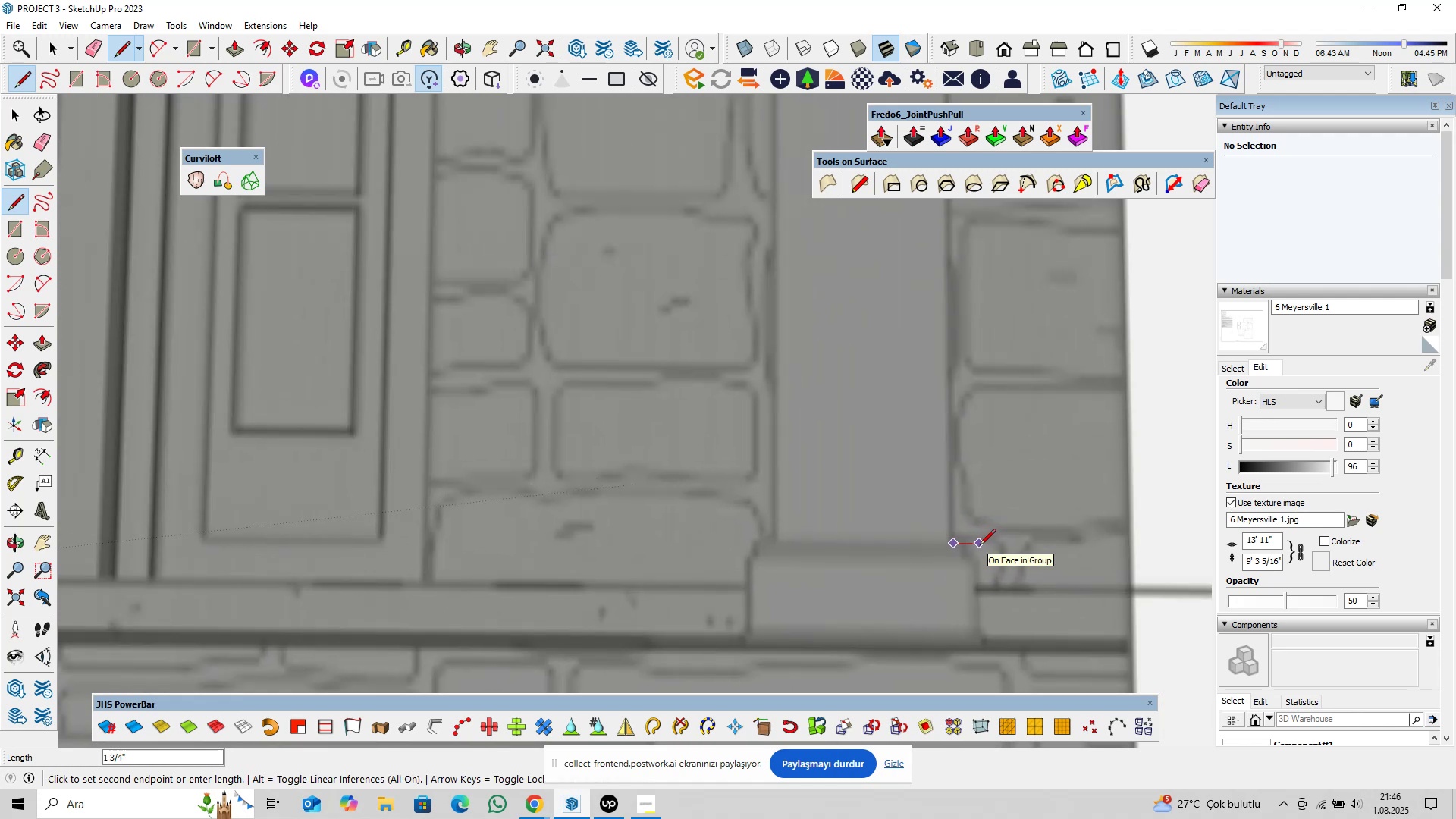 
wait(8.21)
 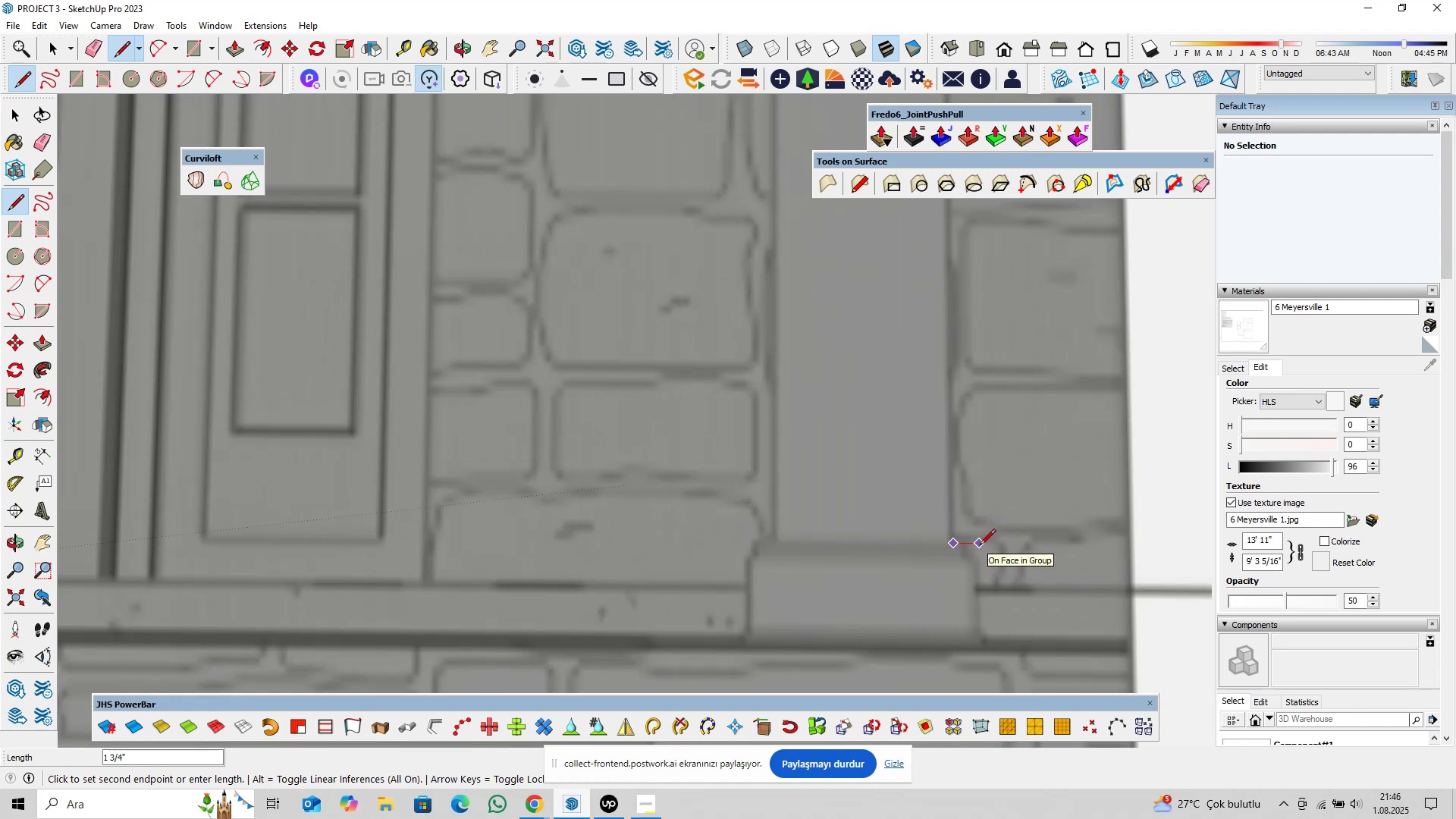 
key(Escape)
 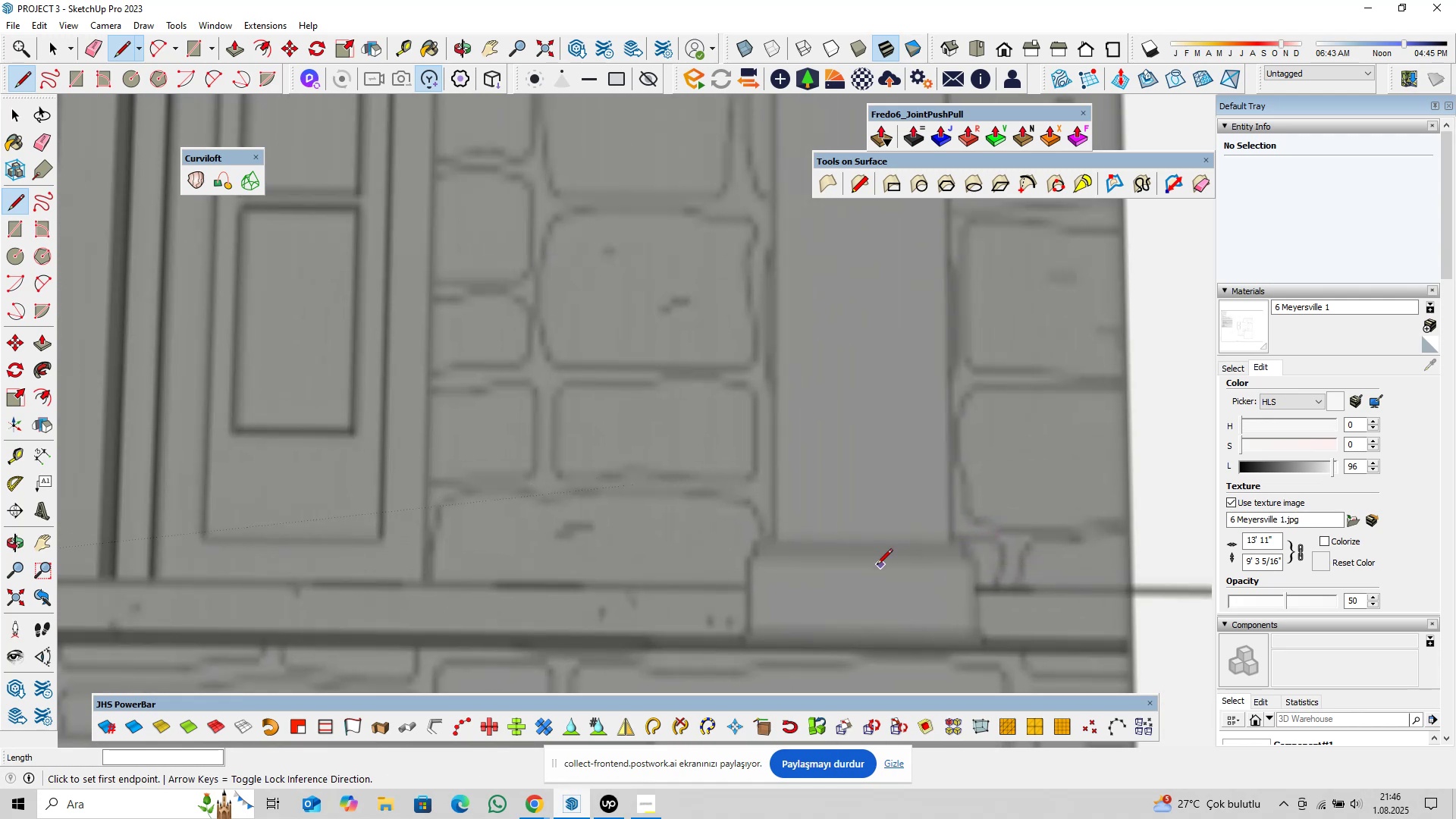 
scroll: coordinate [843, 568], scroll_direction: down, amount: 5.0
 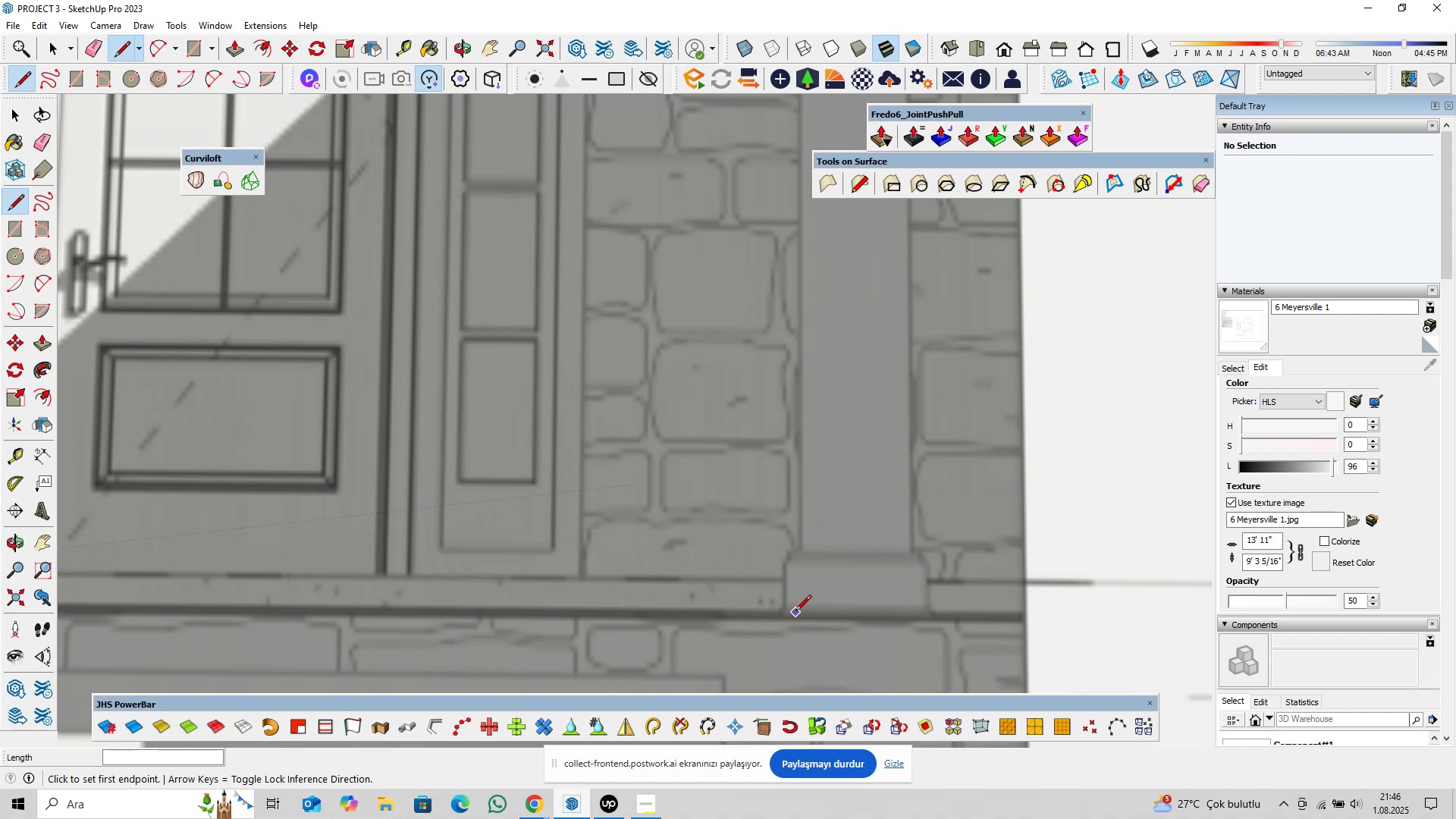 
left_click([795, 612])
 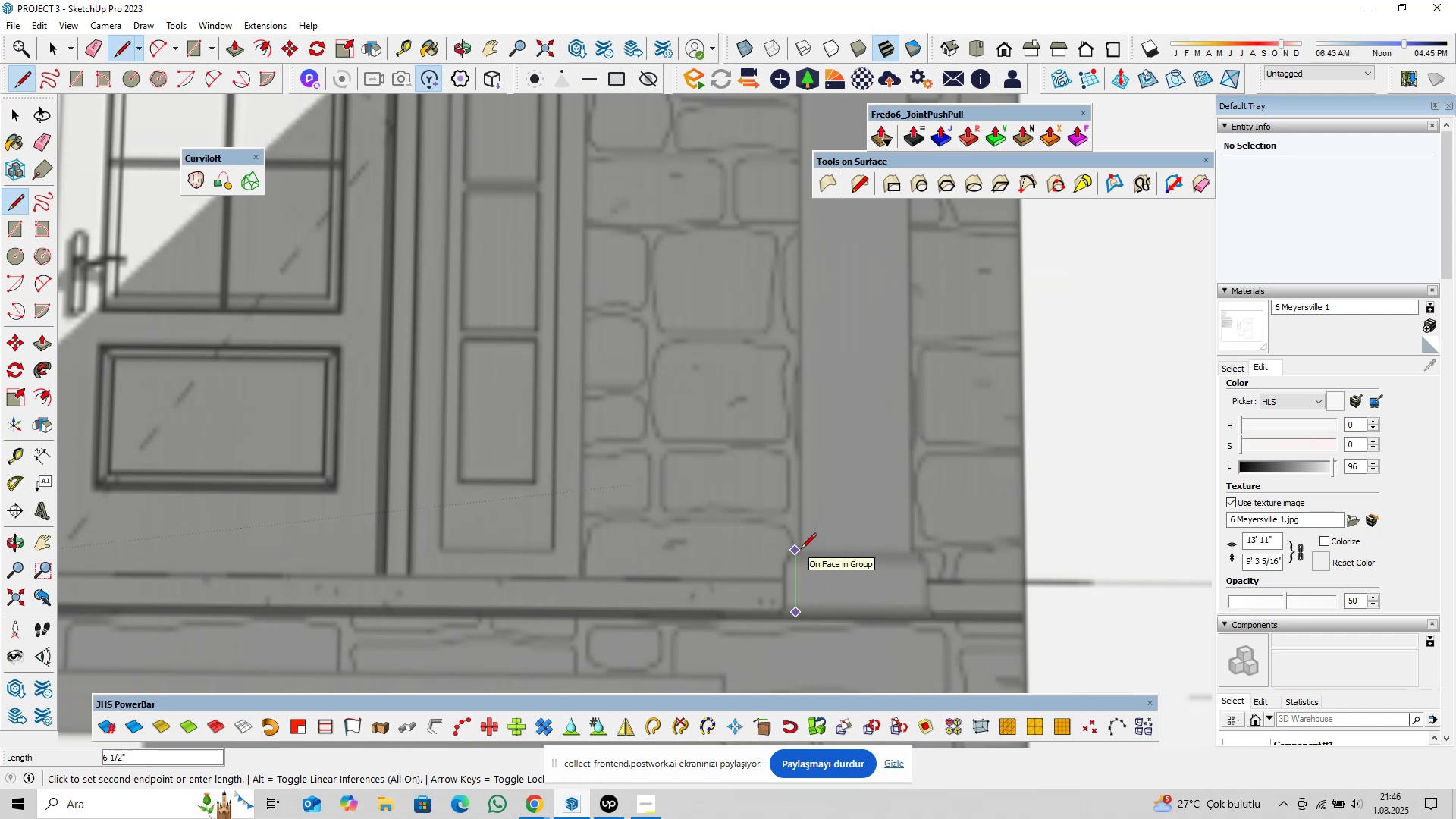 
scroll: coordinate [802, 569], scroll_direction: up, amount: 4.0
 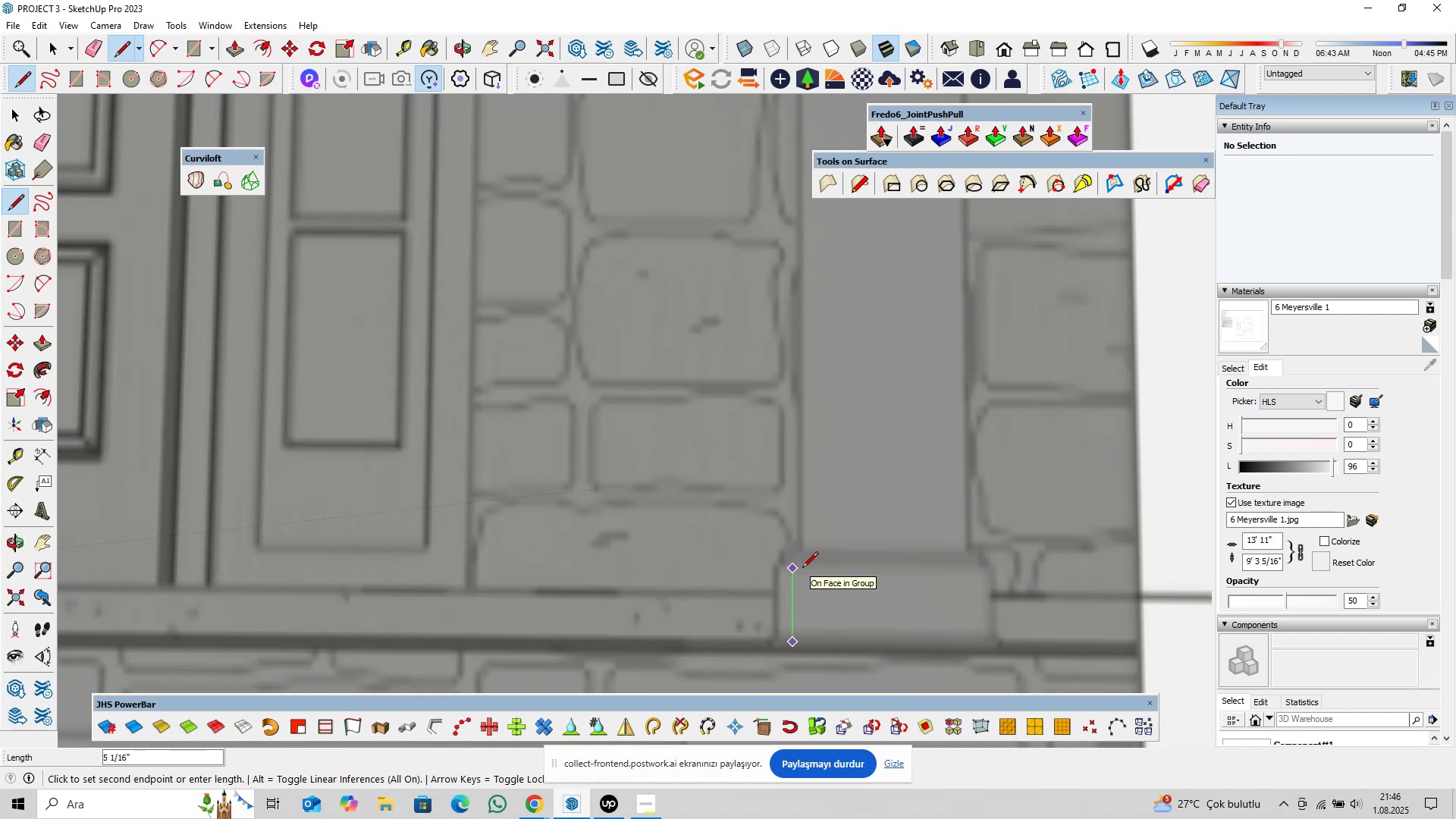 
key(Escape)
 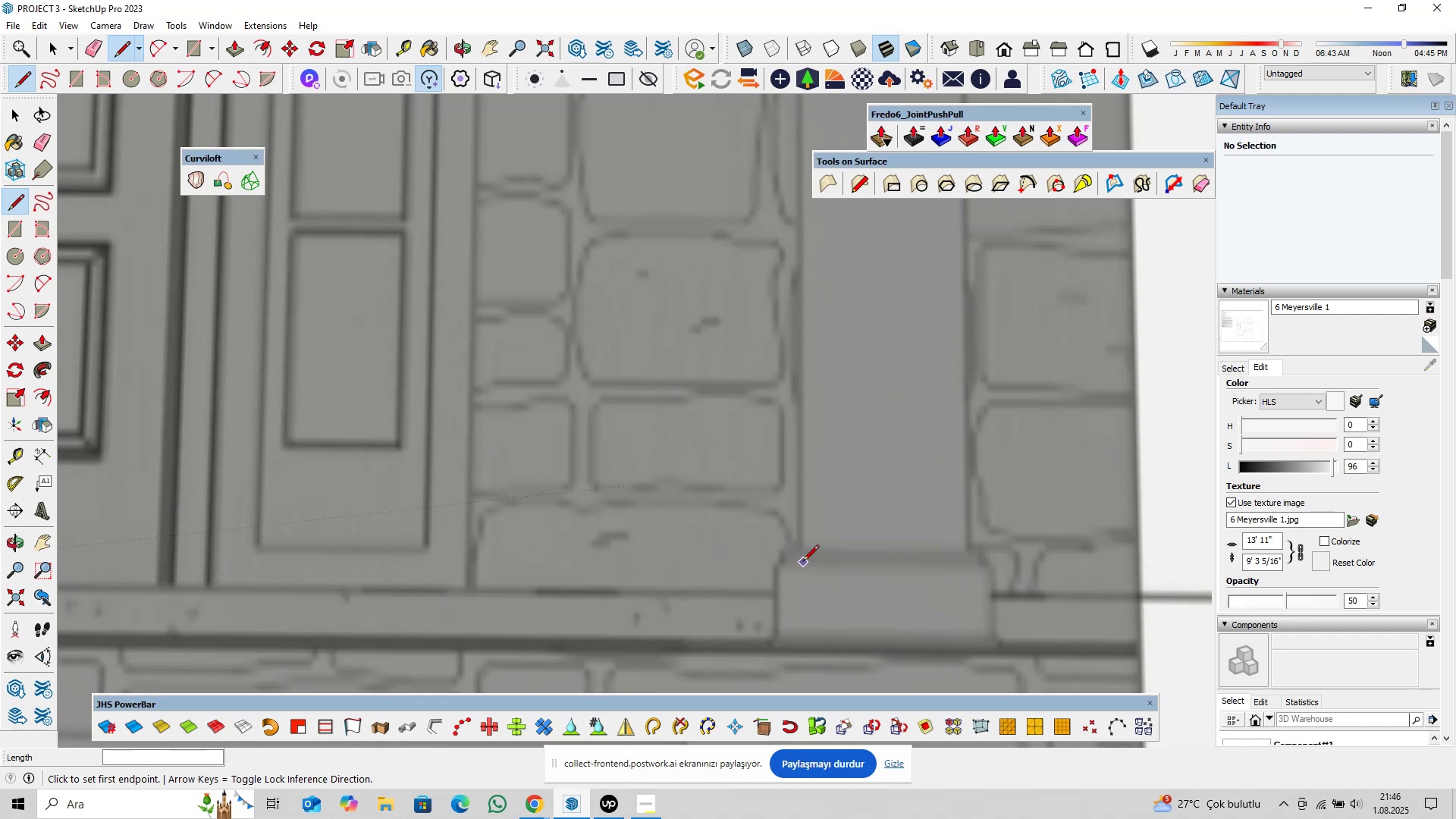 
scroll: coordinate [802, 554], scroll_direction: down, amount: 15.0
 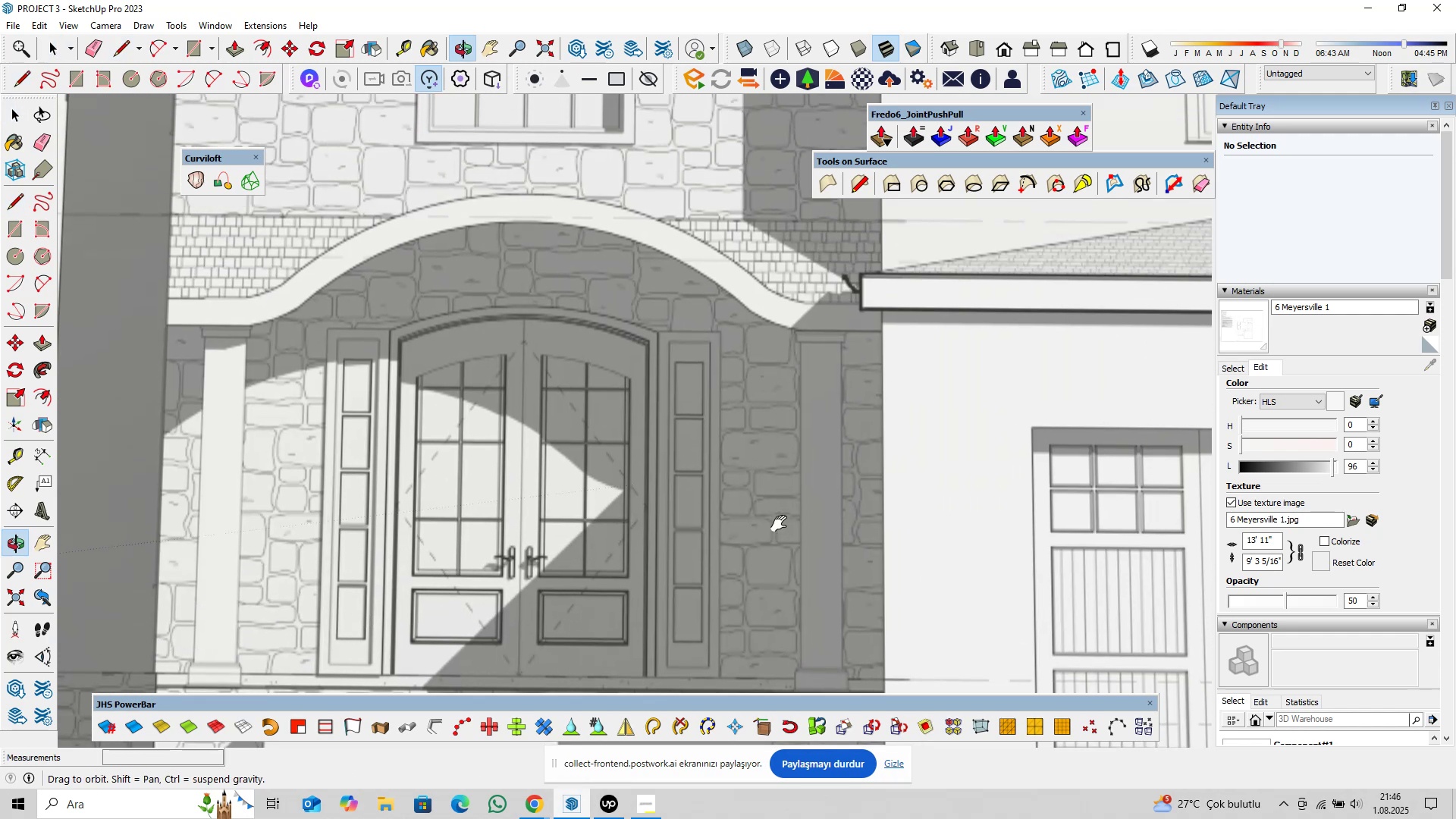 
key(Space)
 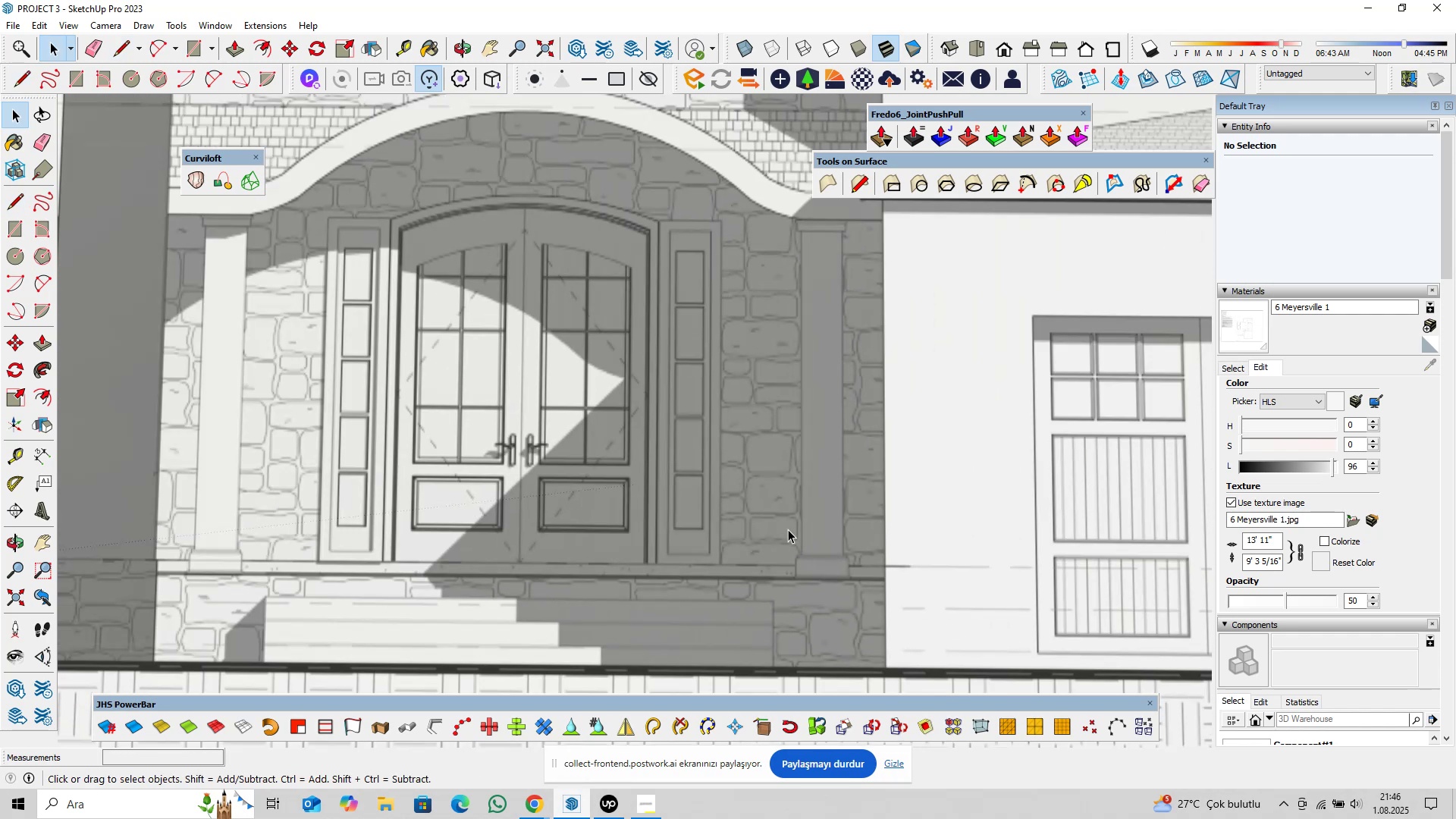 
hold_key(key=ShiftLeft, duration=0.37)
 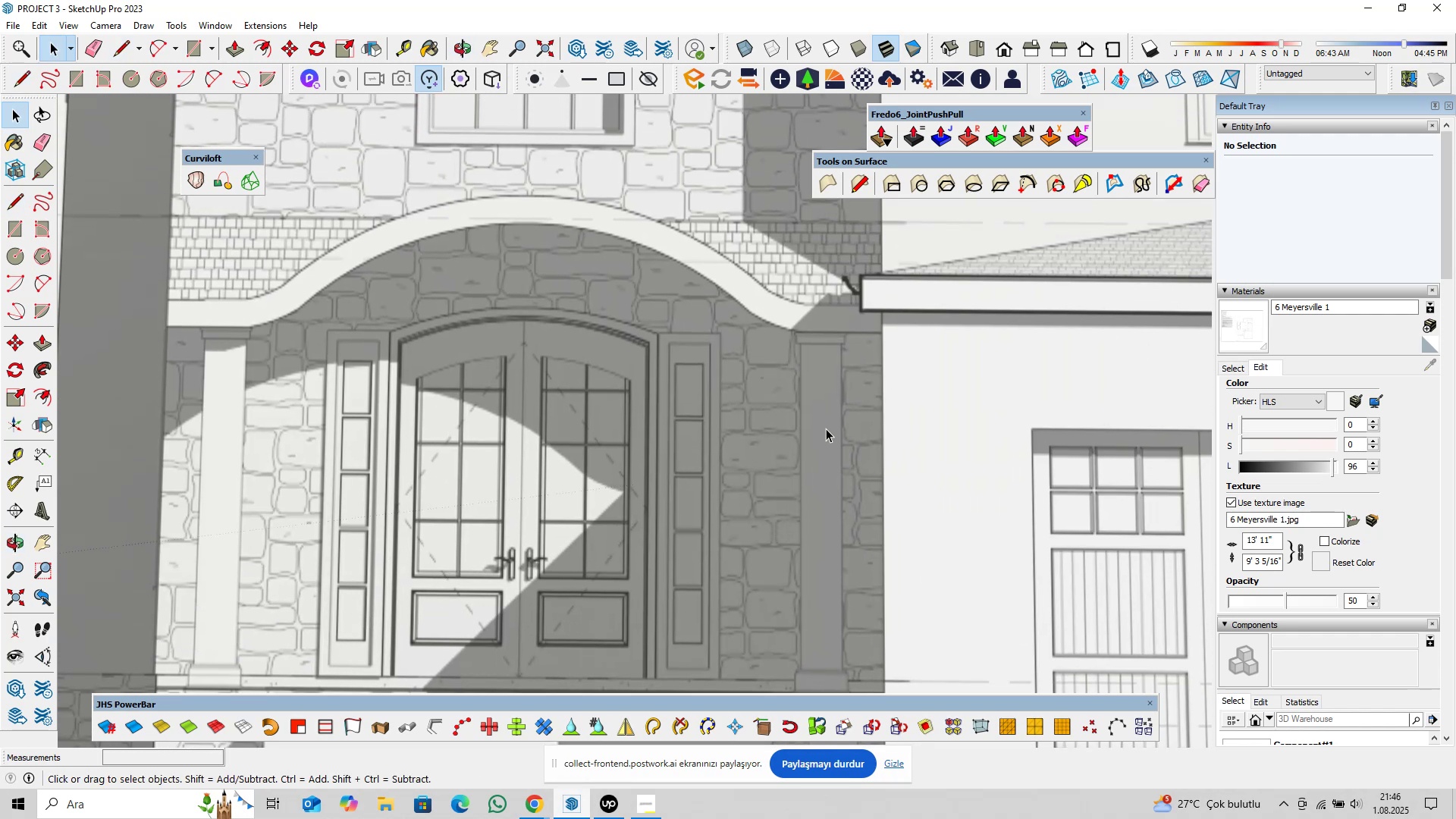 
scroll: coordinate [801, 448], scroll_direction: down, amount: 29.0
 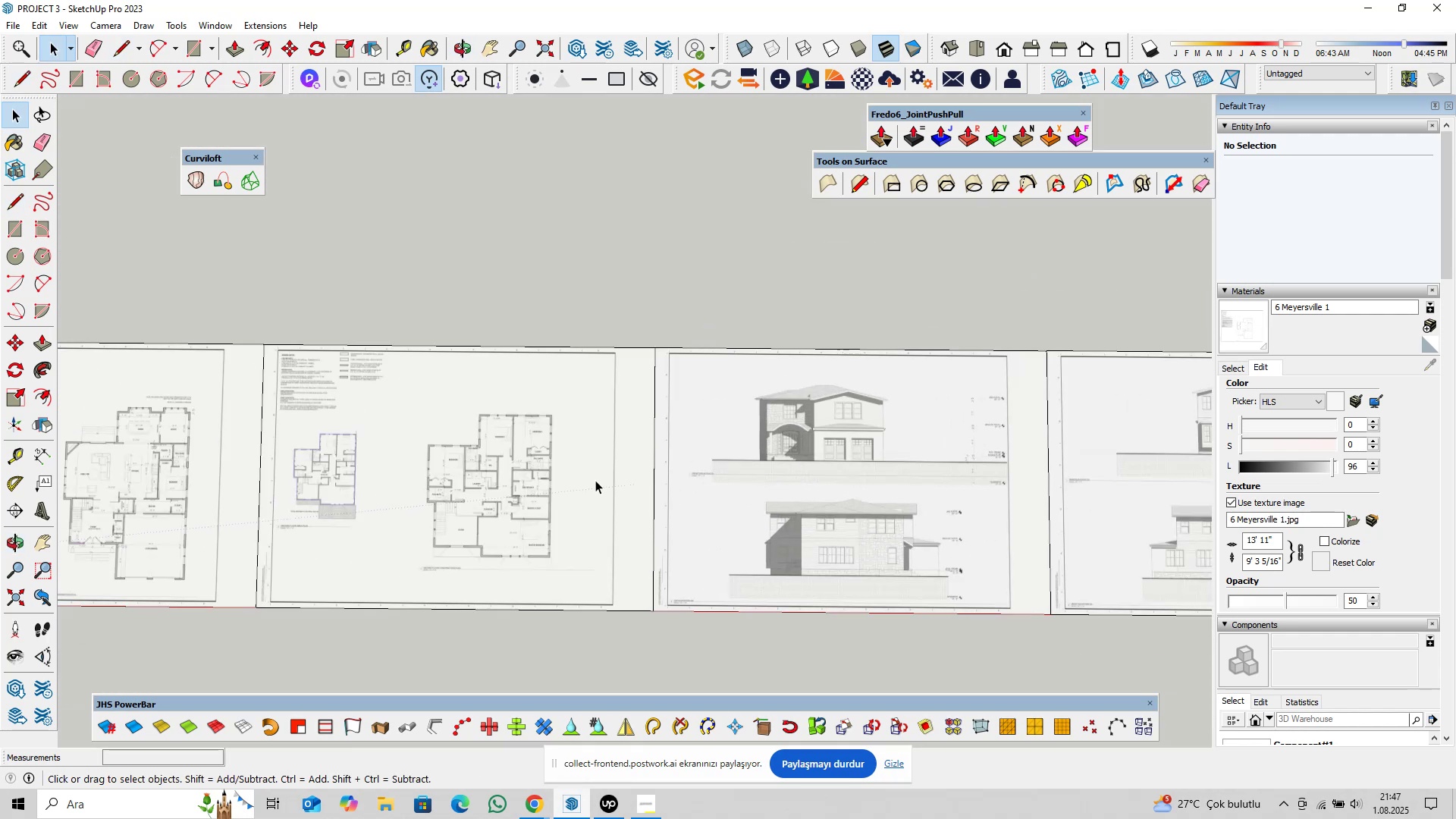 
hold_key(key=ShiftLeft, duration=0.8)
 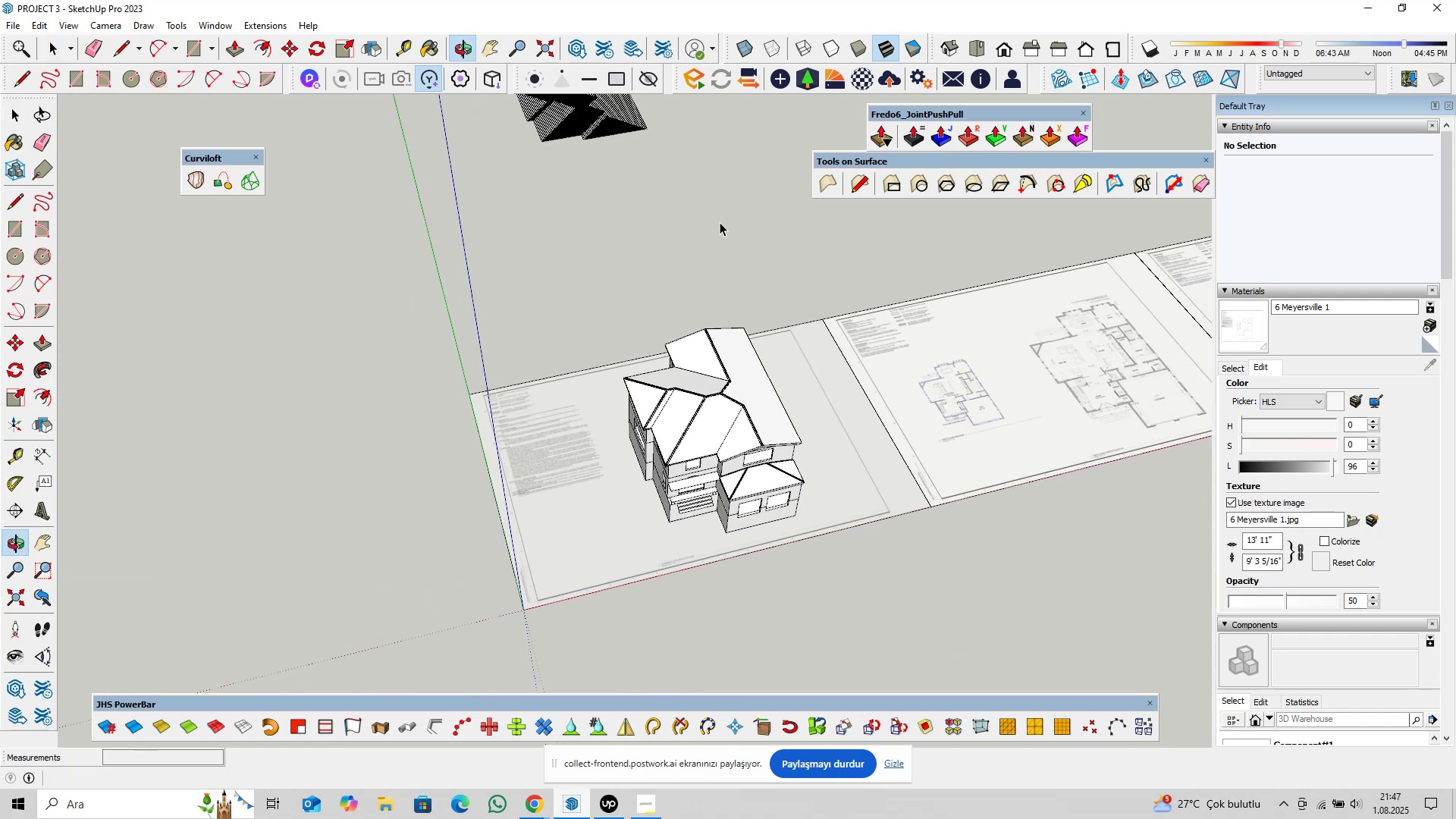 
scroll: coordinate [661, 520], scroll_direction: up, amount: 19.0
 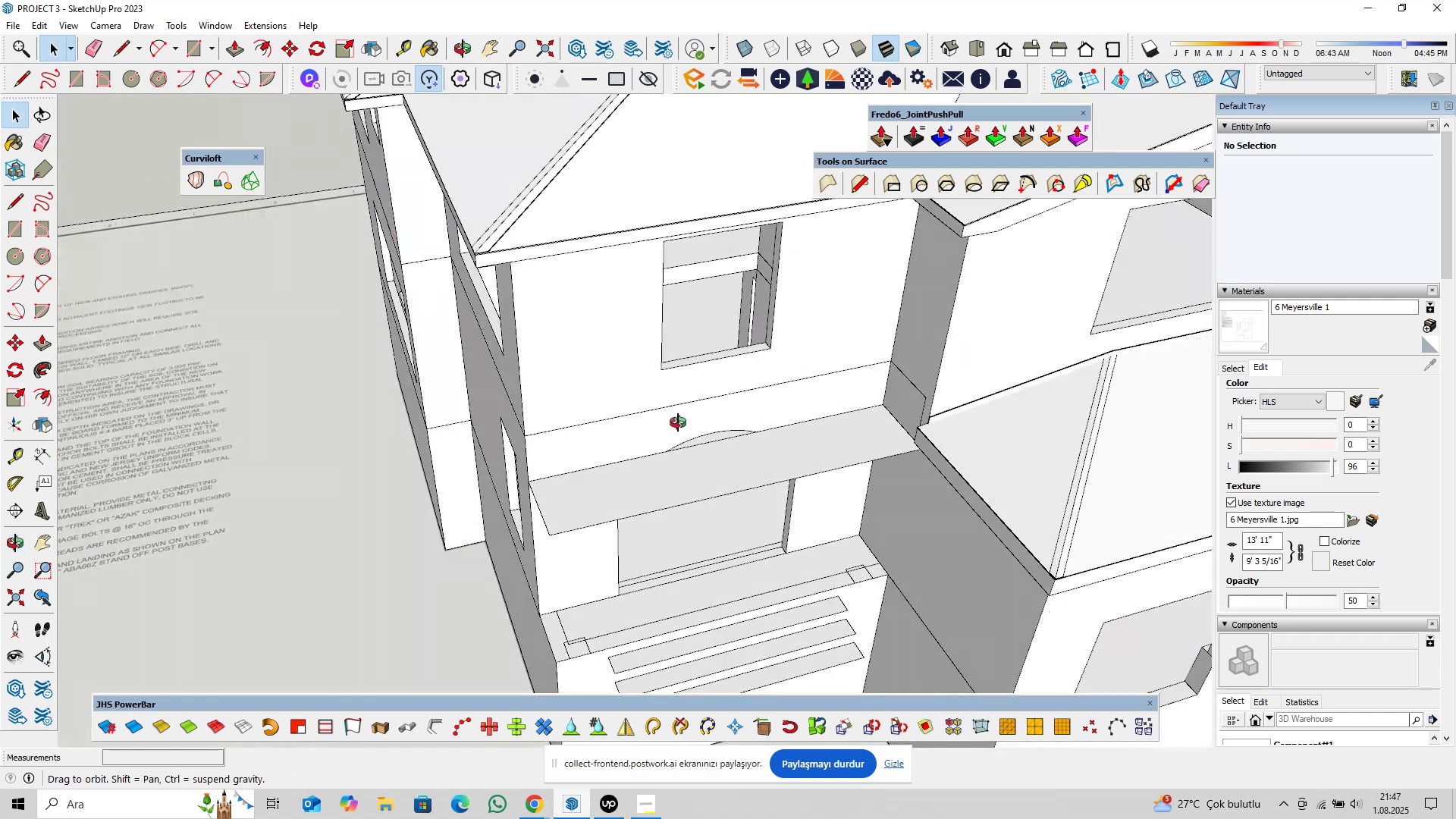 
key(Shift+ShiftLeft)
 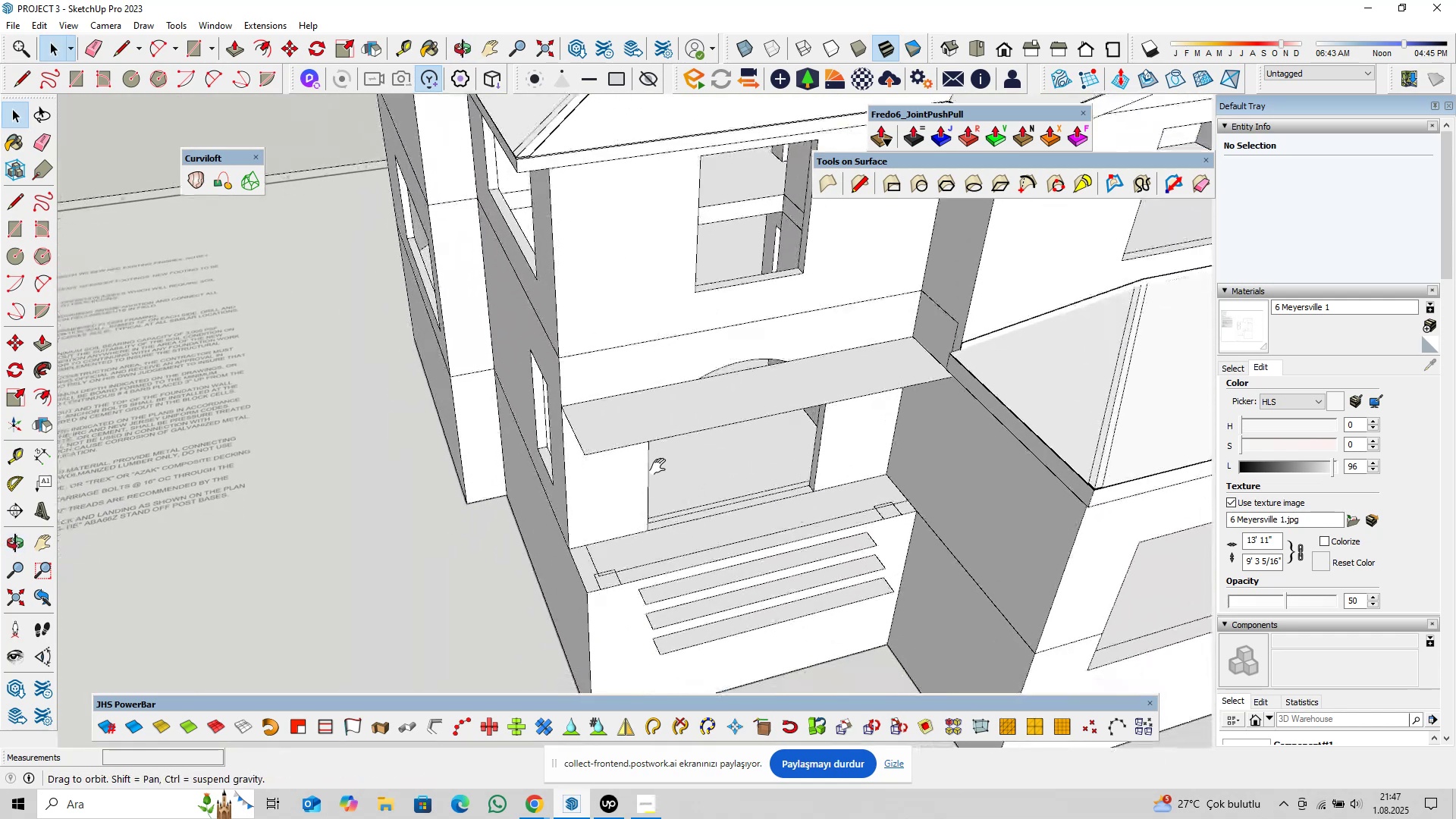 
scroll: coordinate [623, 571], scroll_direction: up, amount: 5.0
 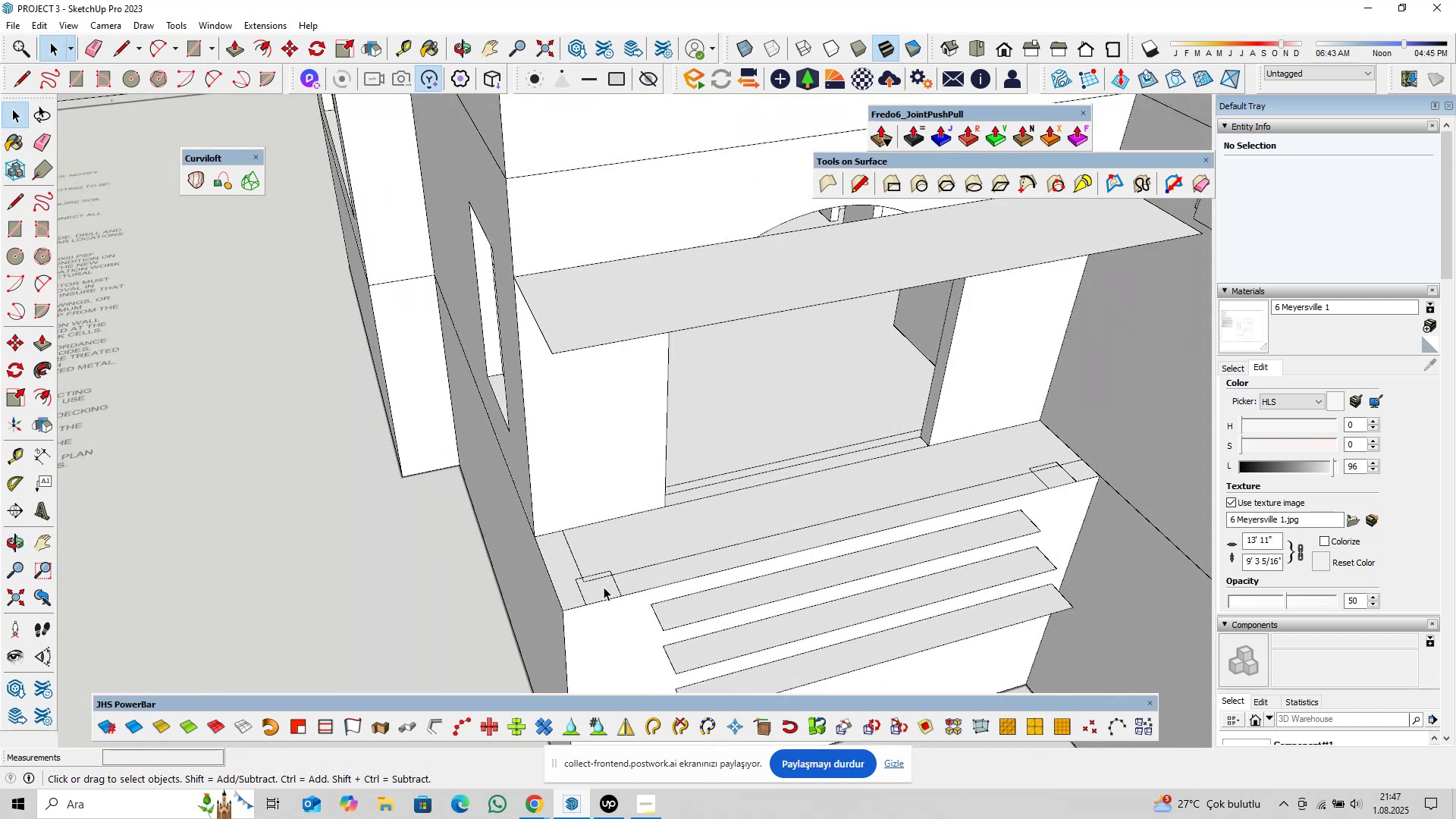 
double_click([604, 587])
 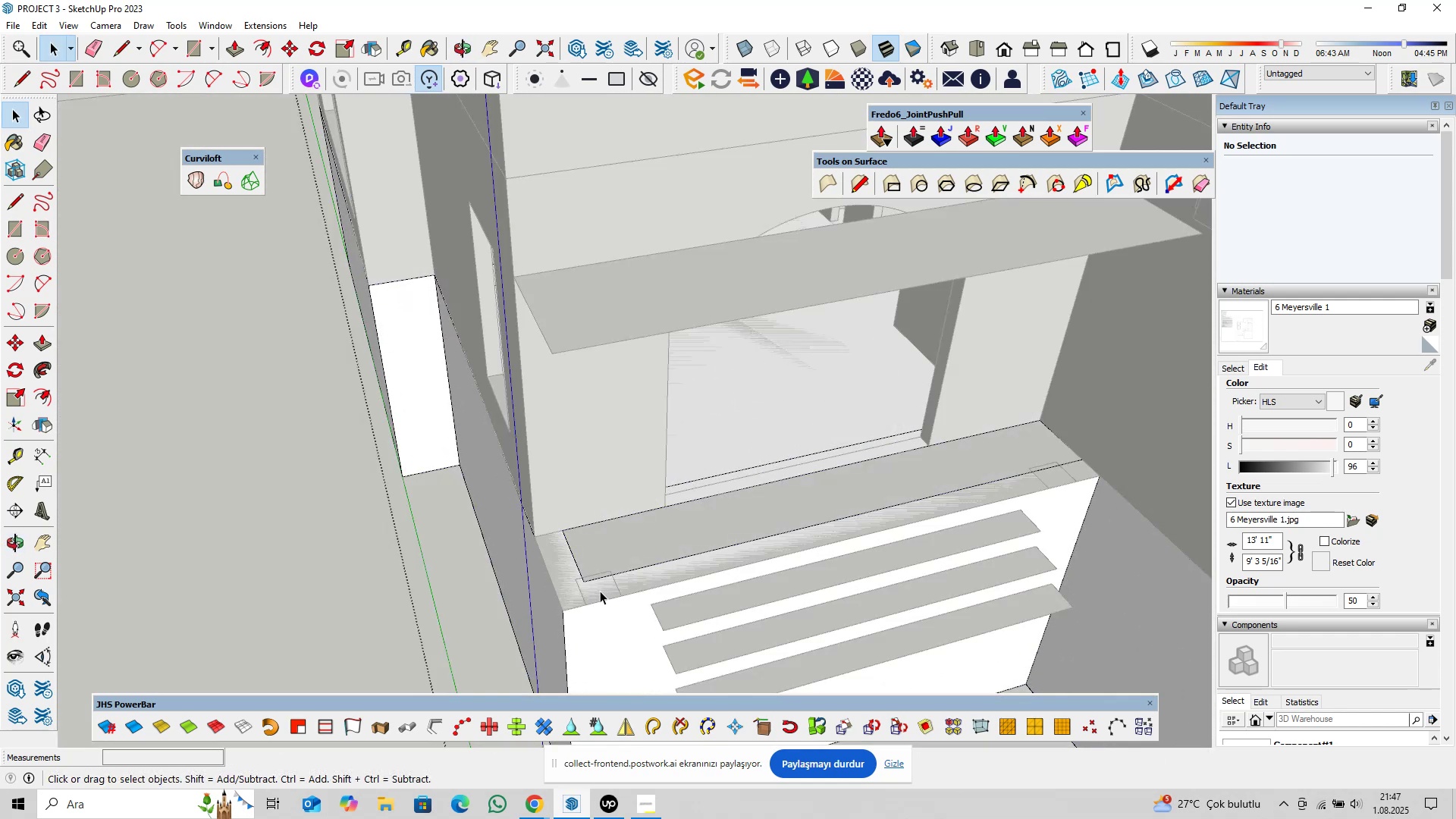 
triple_click([600, 591])
 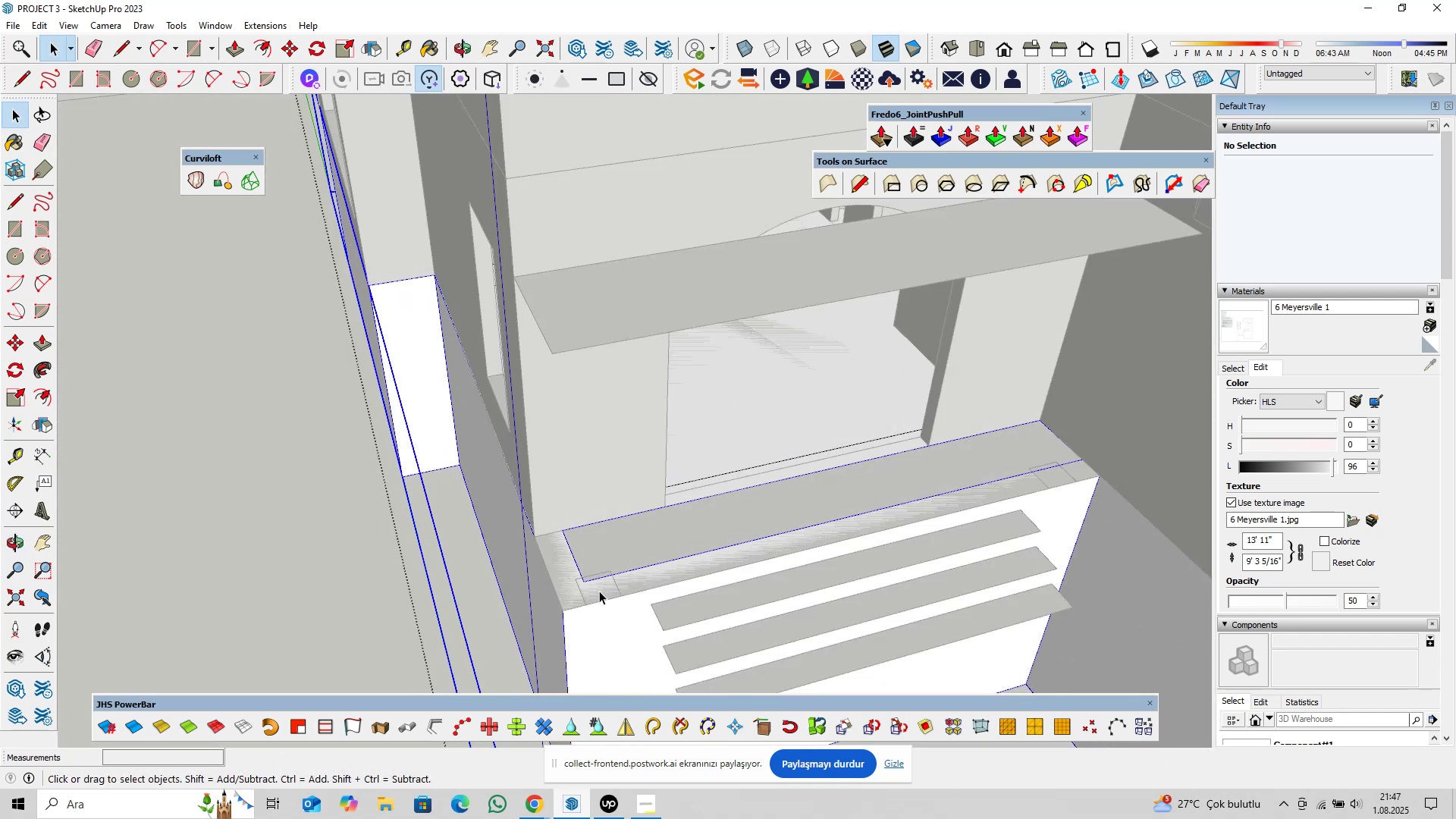 
scroll: coordinate [599, 586], scroll_direction: up, amount: 4.0
 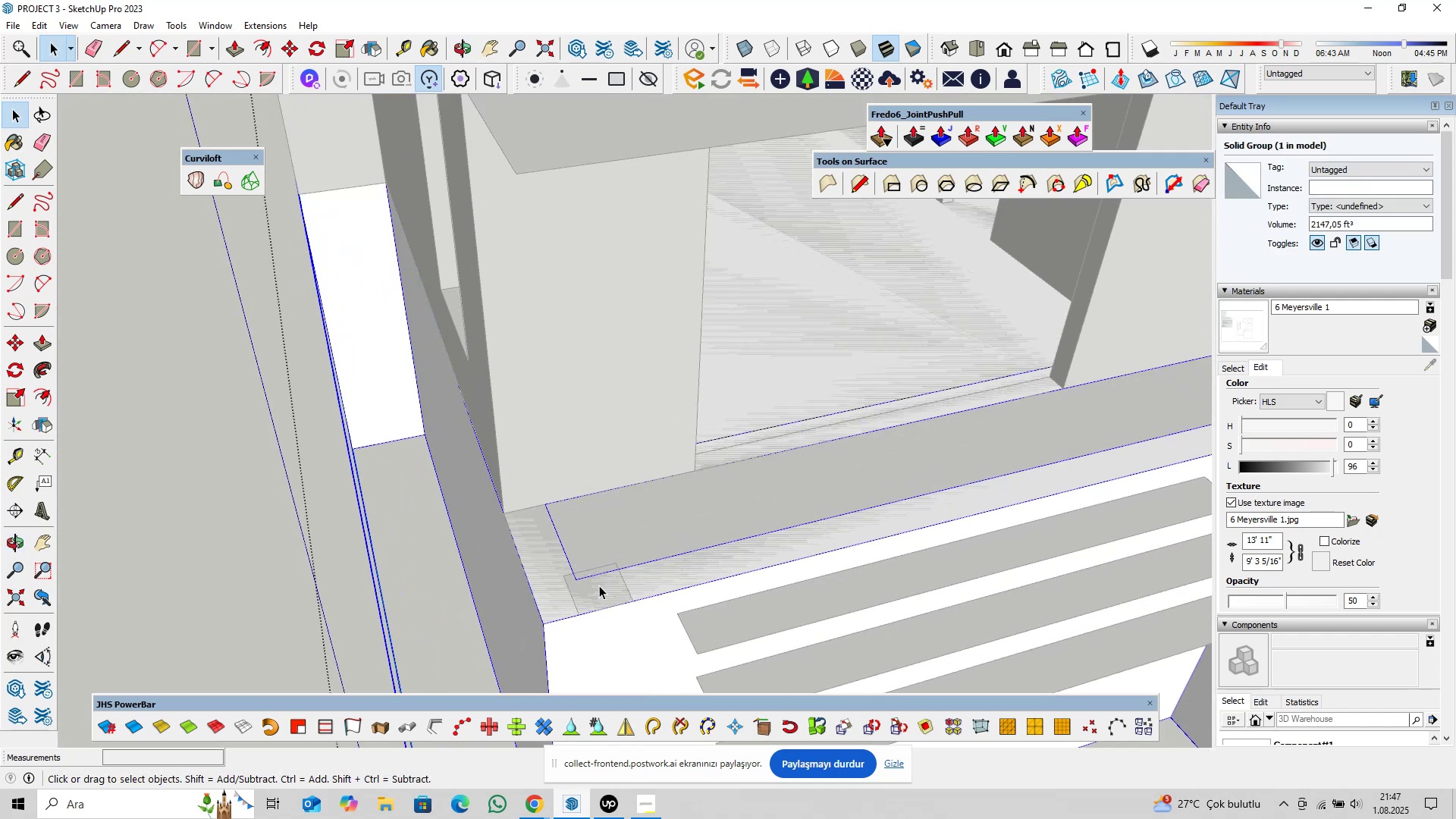 
key(Escape)
 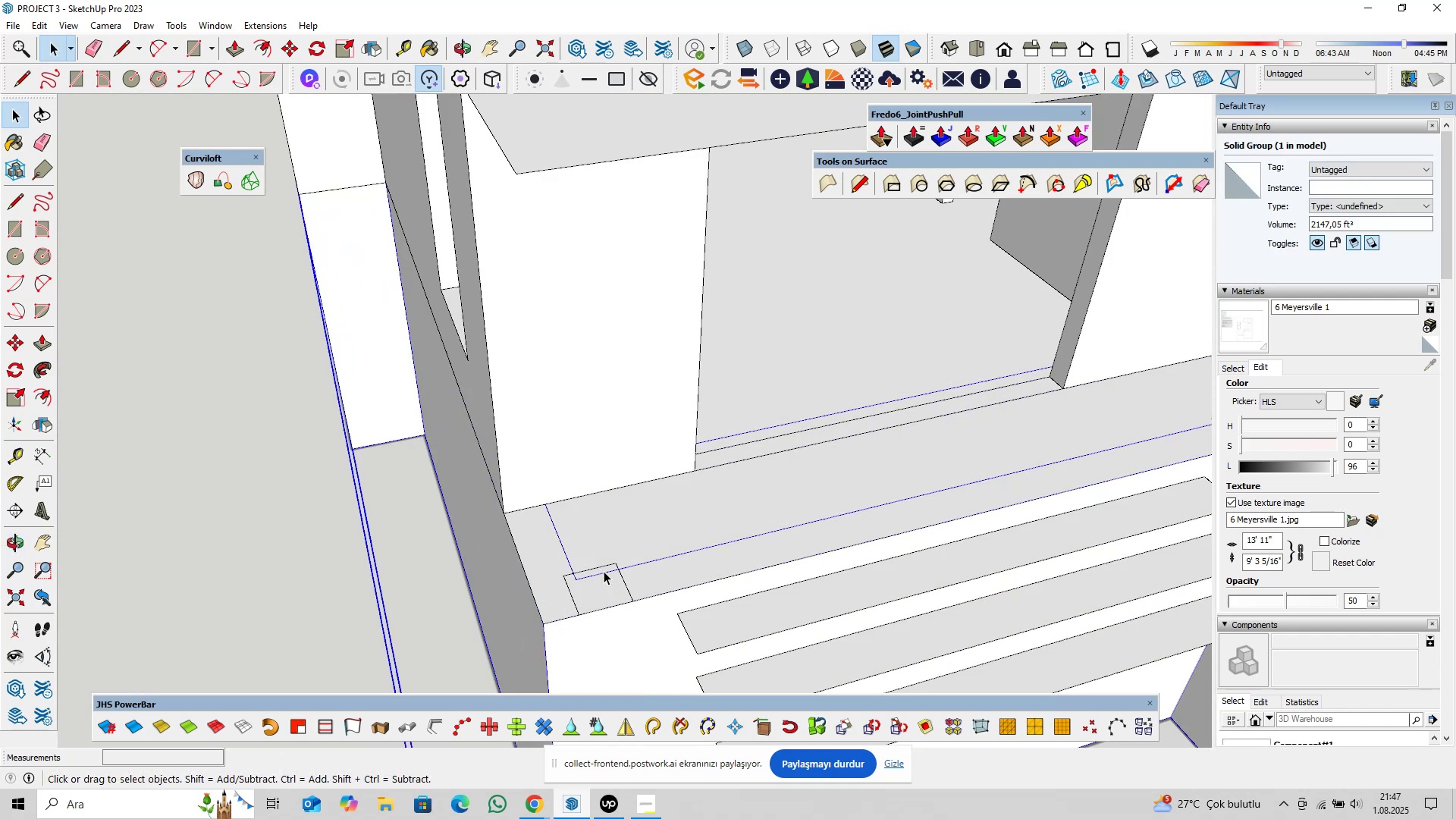 
double_click([604, 571])
 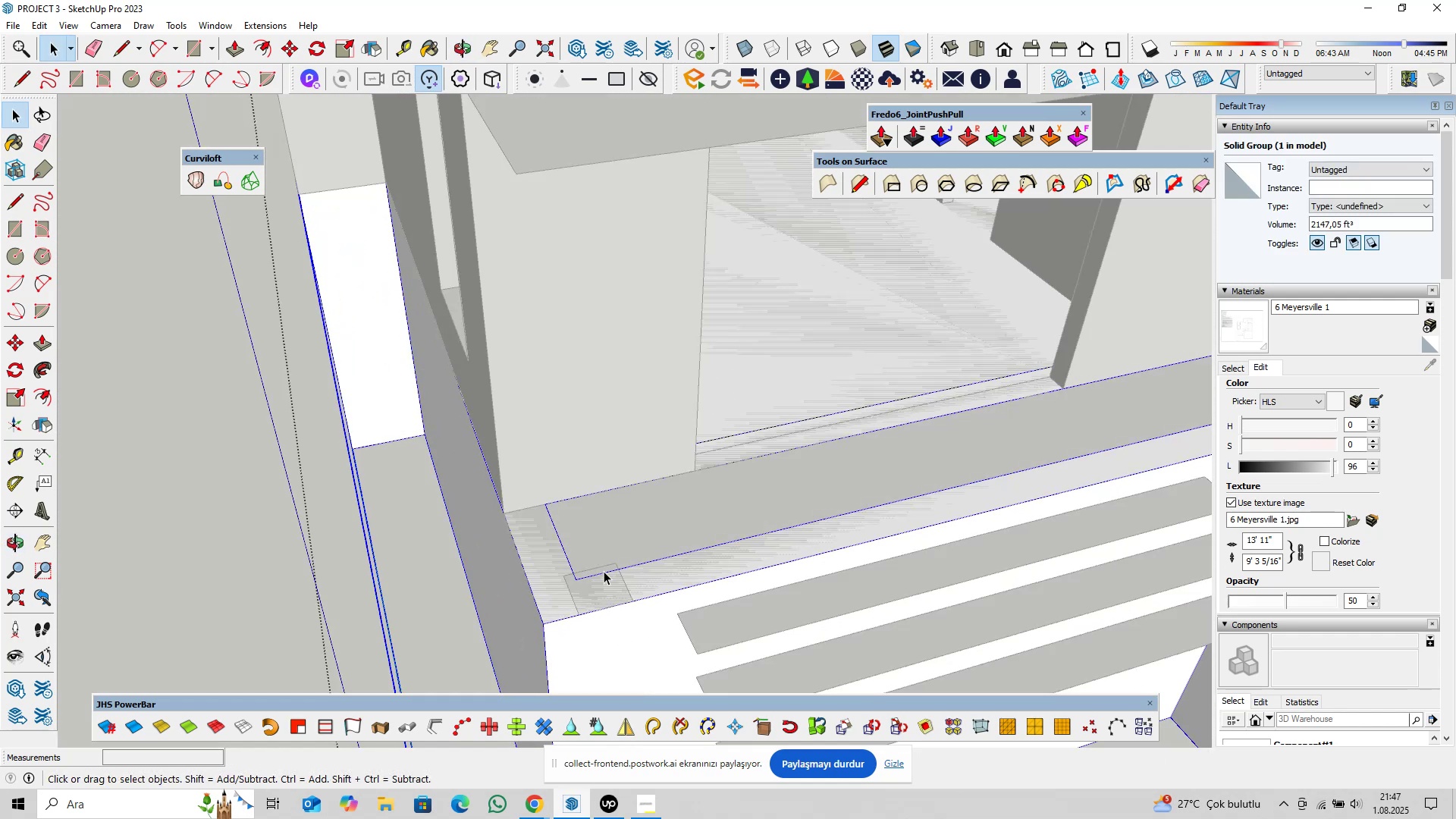 
triple_click([604, 571])
 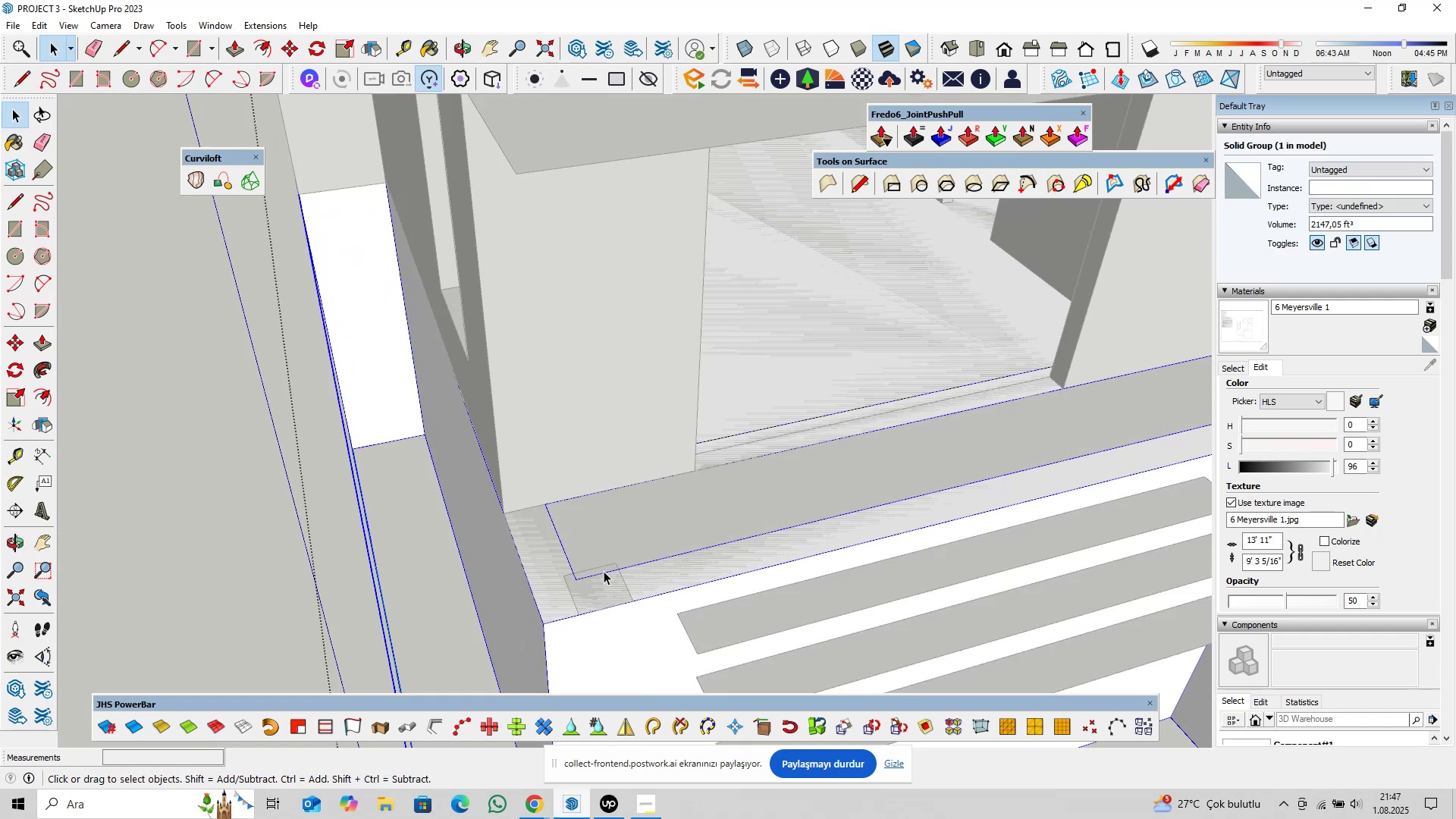 
triple_click([604, 571])
 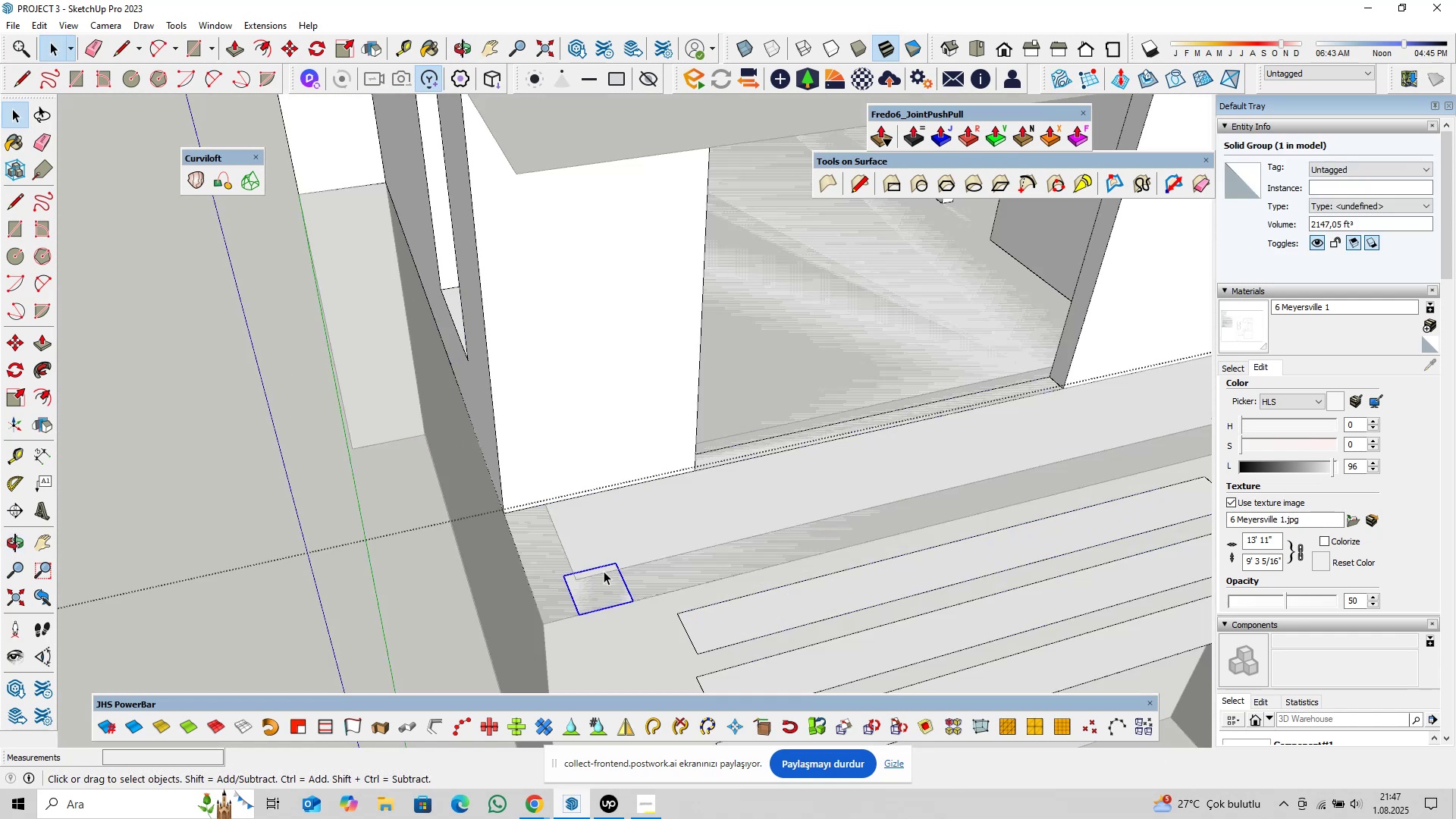 
triple_click([604, 571])
 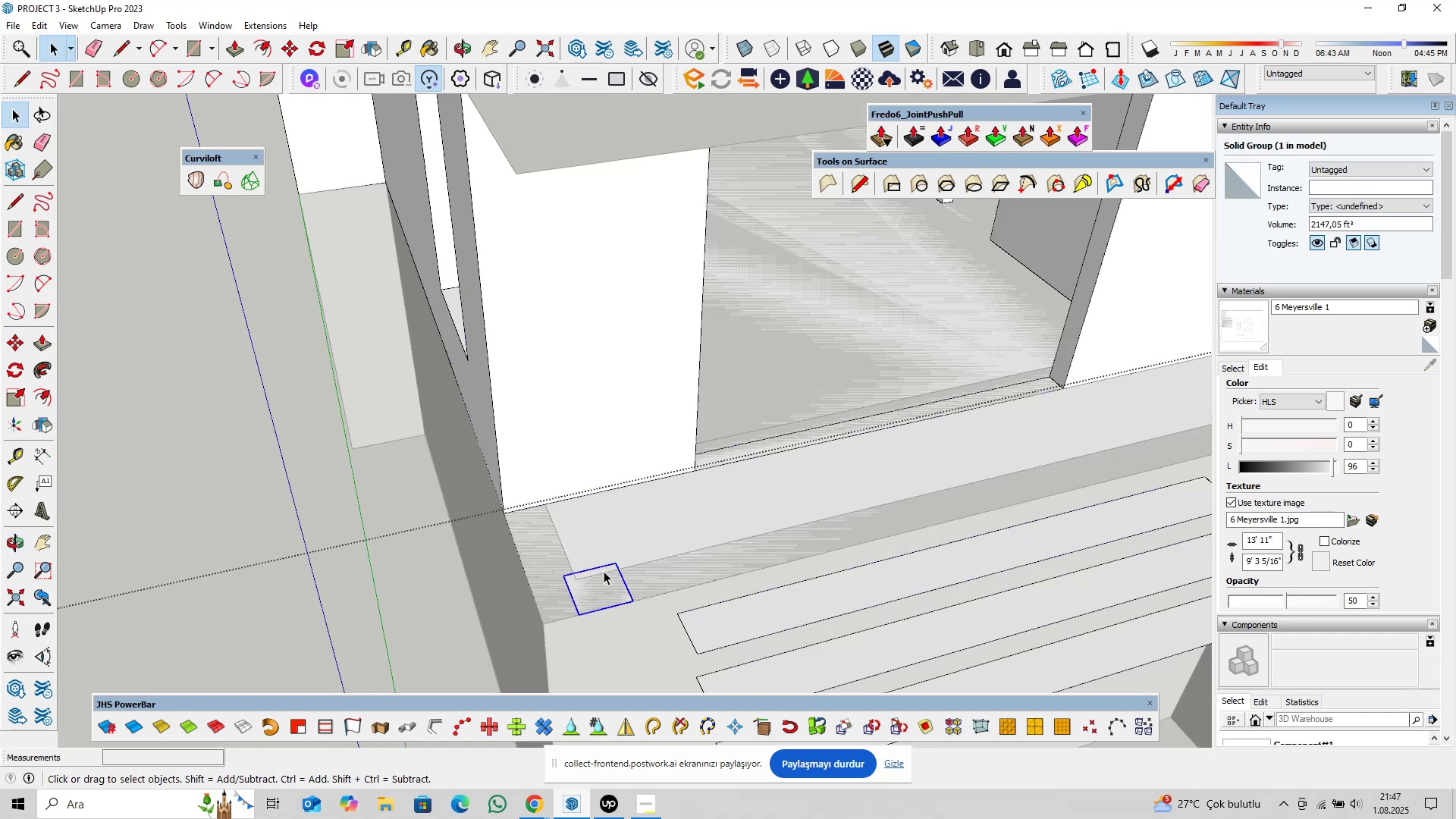 
triple_click([604, 571])
 